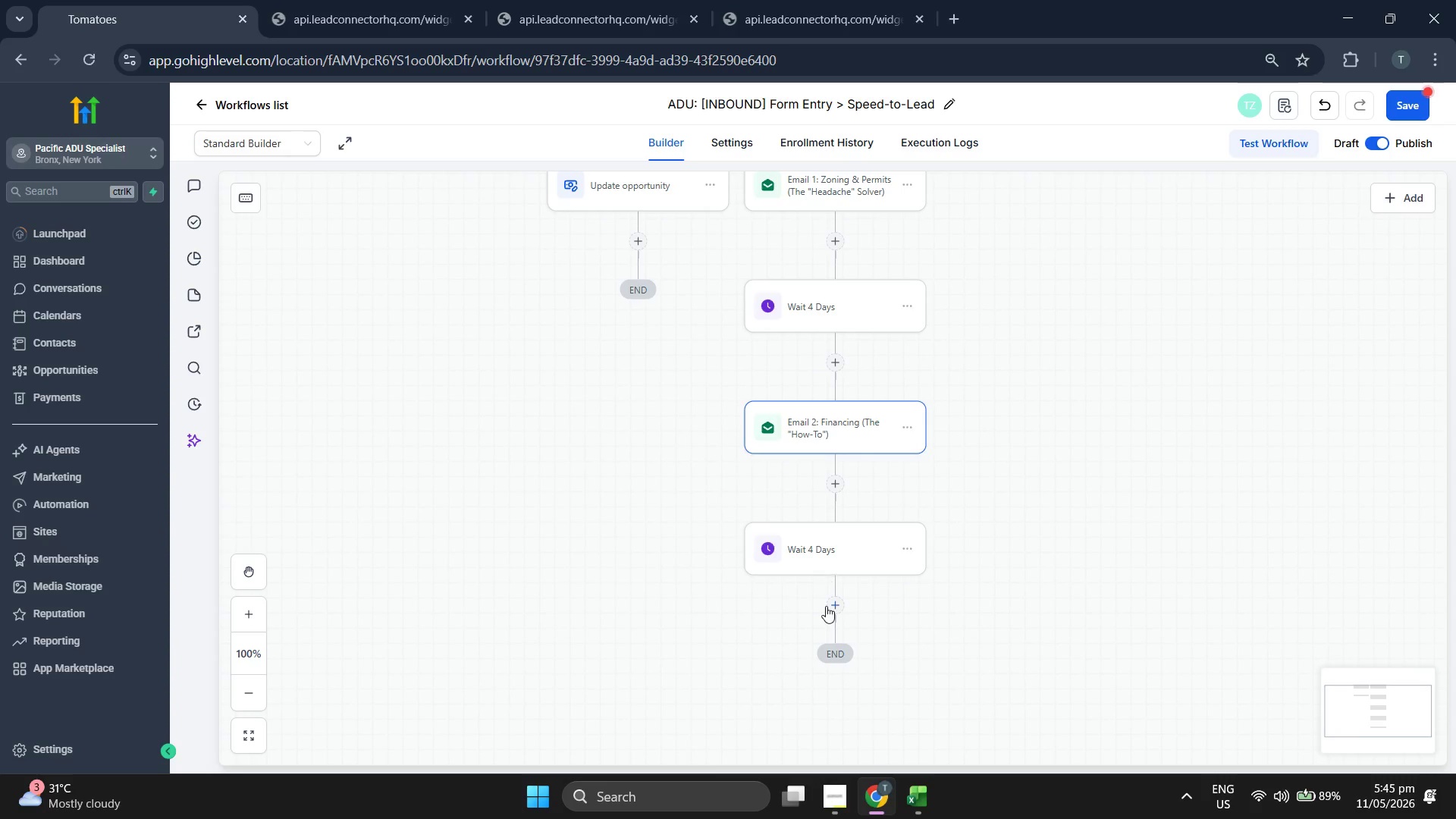 
left_click([1175, 403])
 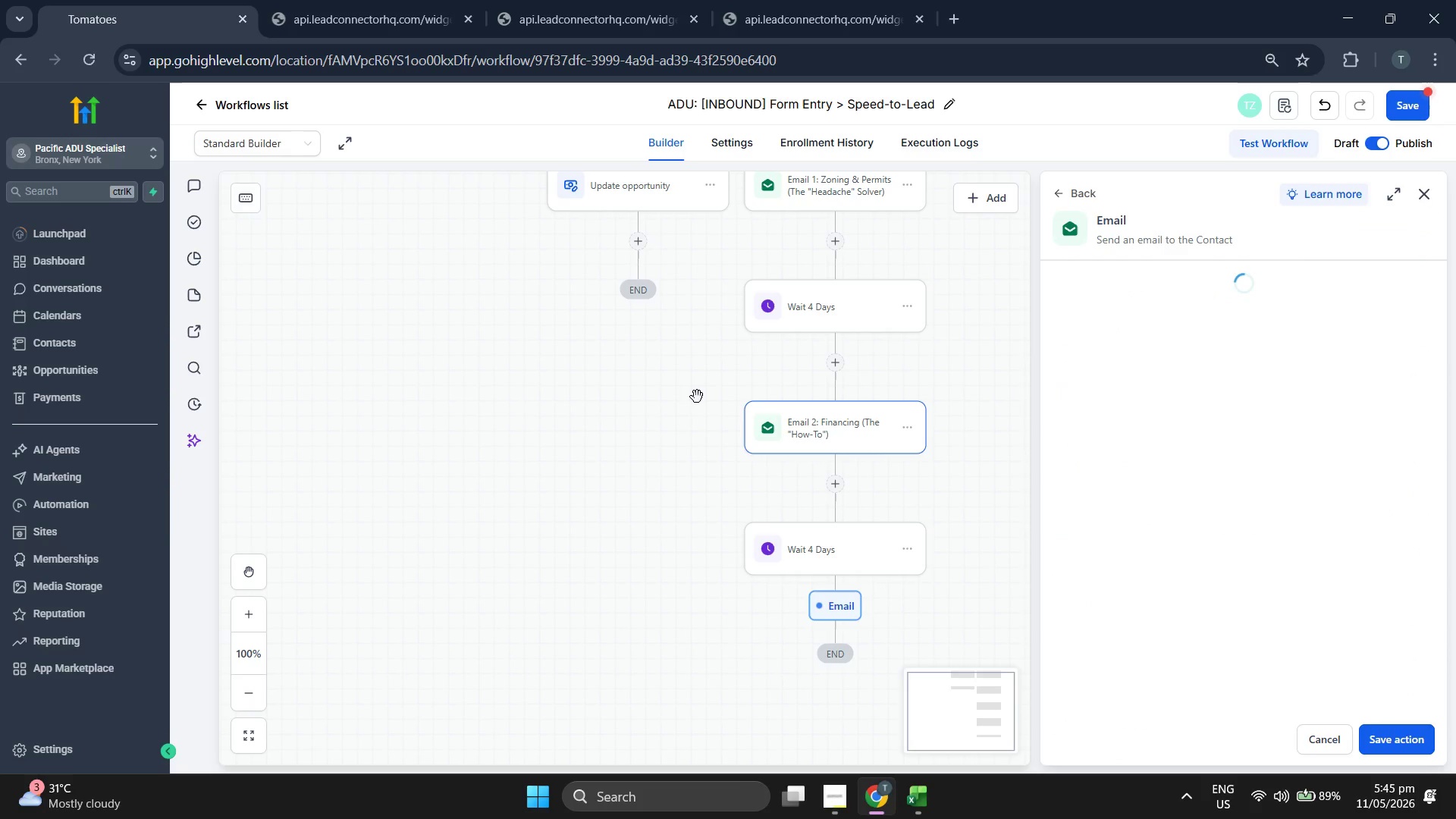 
left_click_drag(start_coordinate=[664, 424], to_coordinate=[625, 403])
 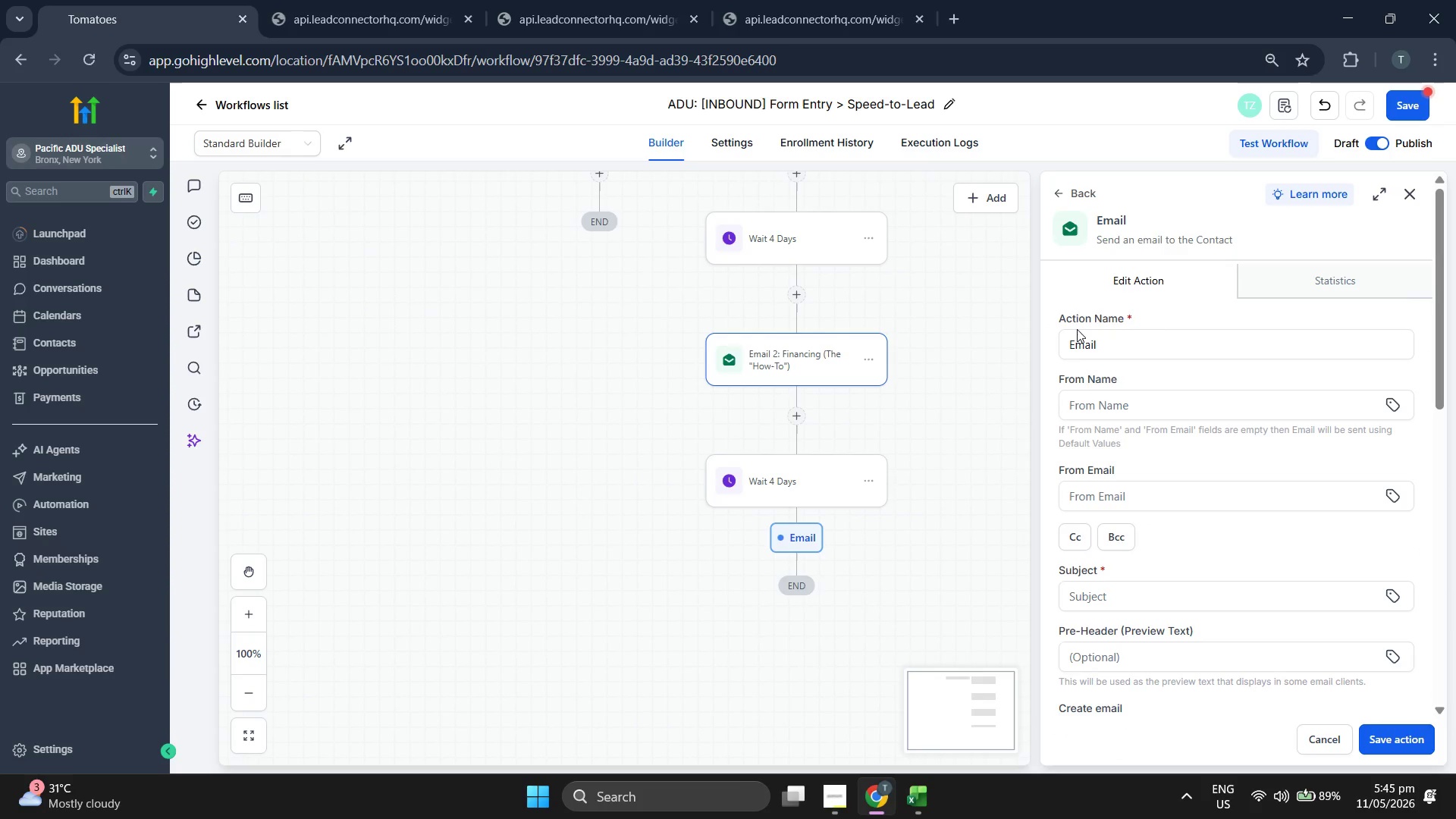 
scroll: coordinate [1092, 490], scroll_direction: up, amount: 1.0
 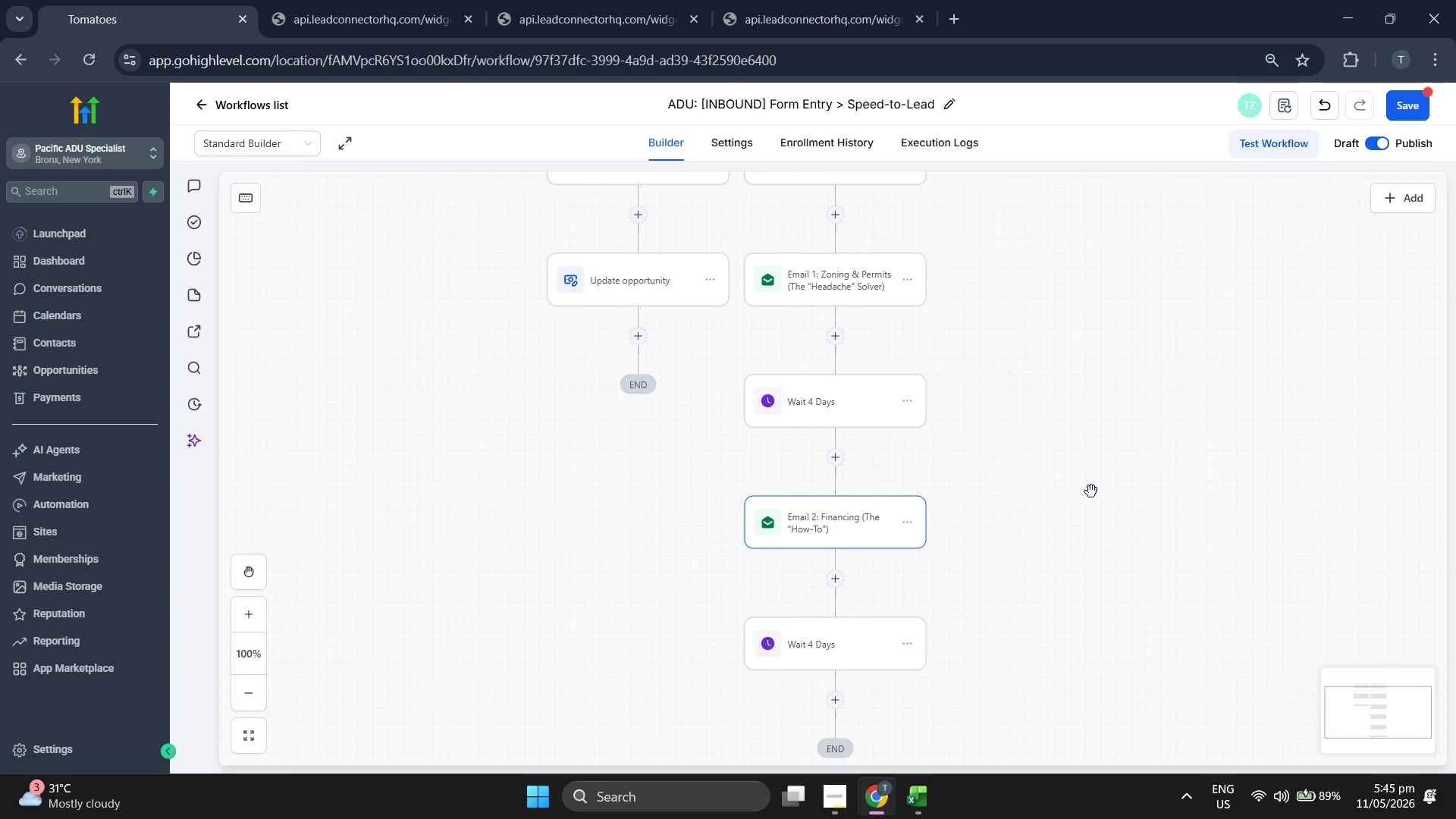 
left_click([1163, 343])
 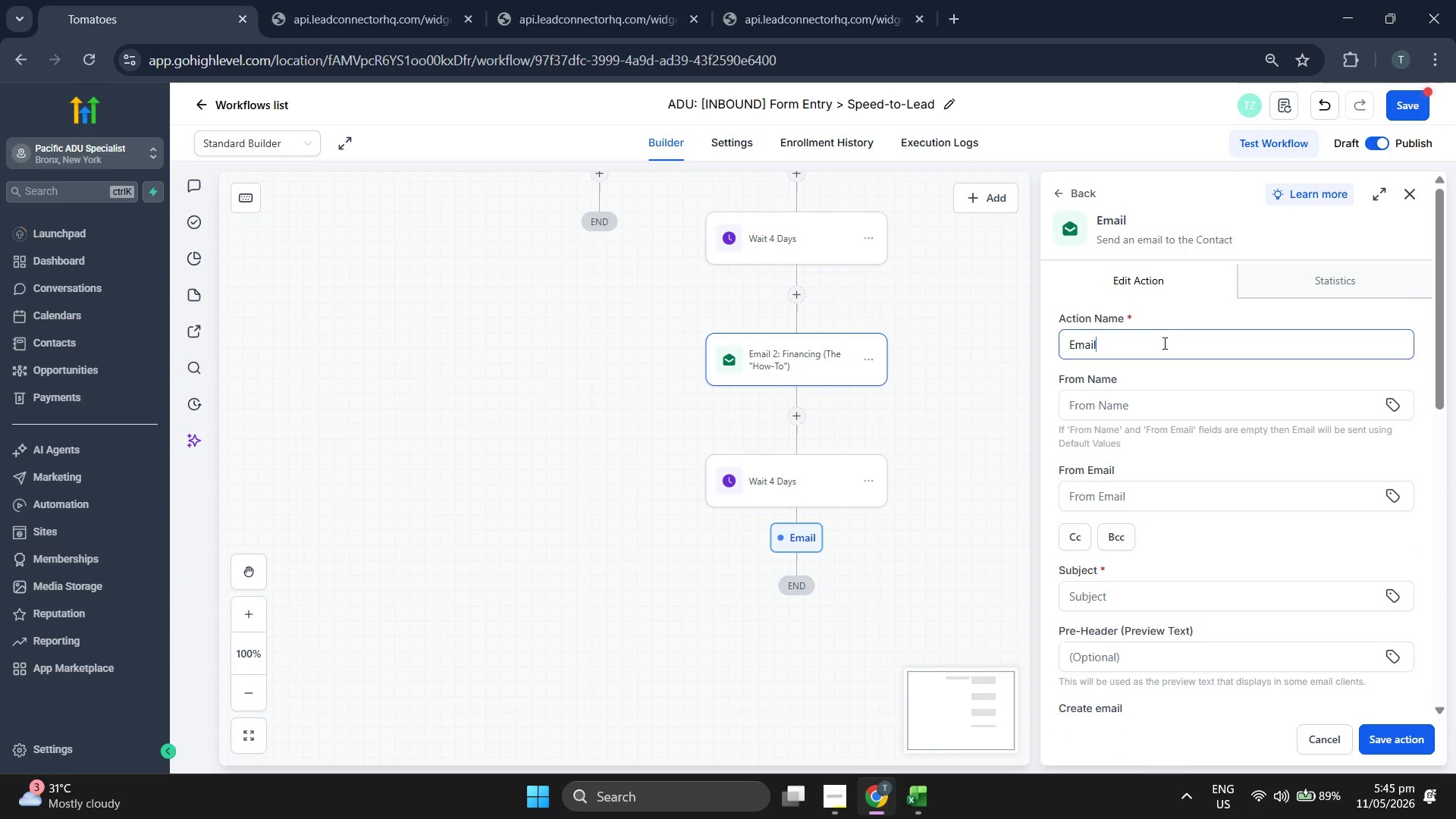 
key(Space)
 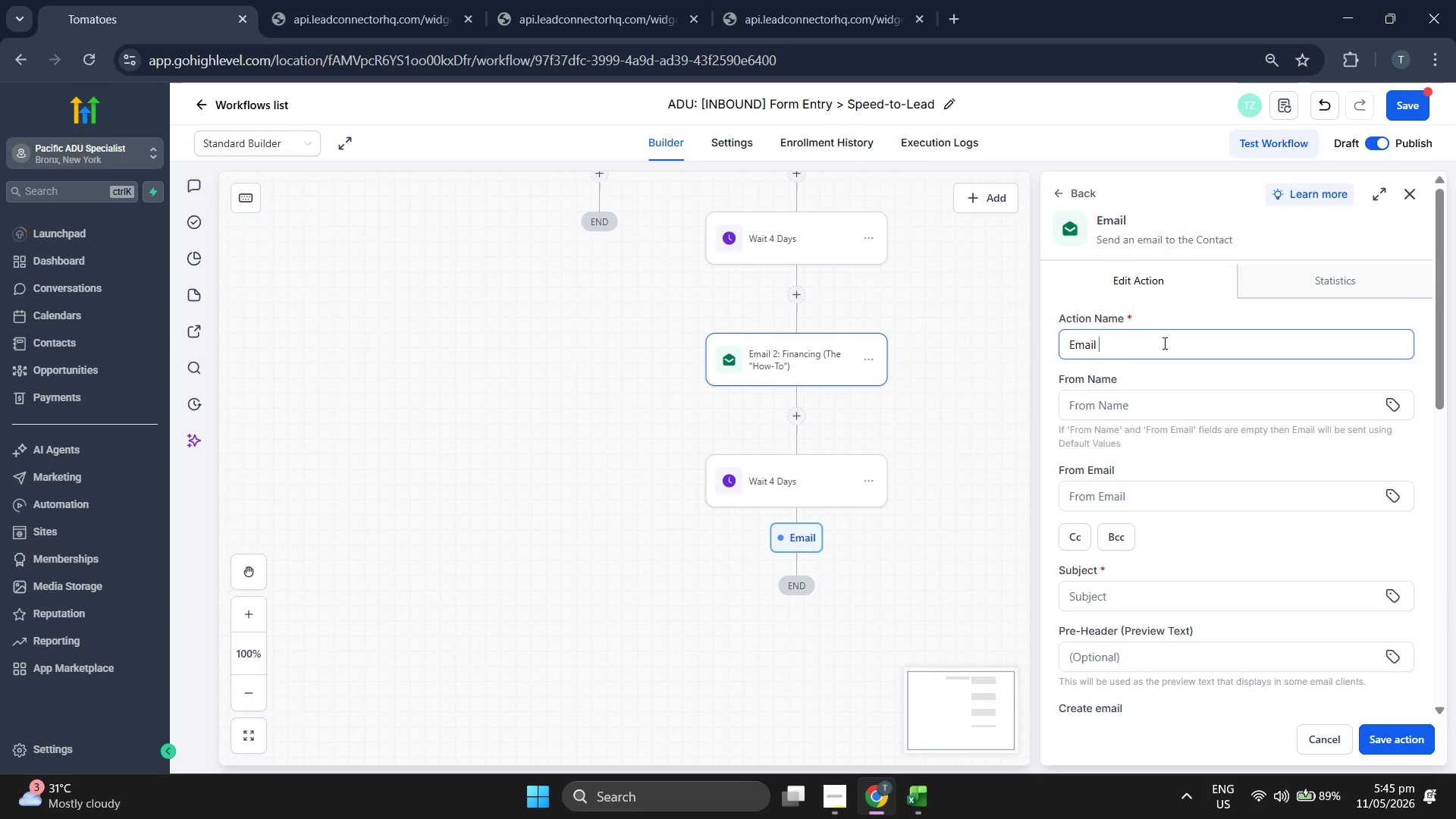 
key(3)
 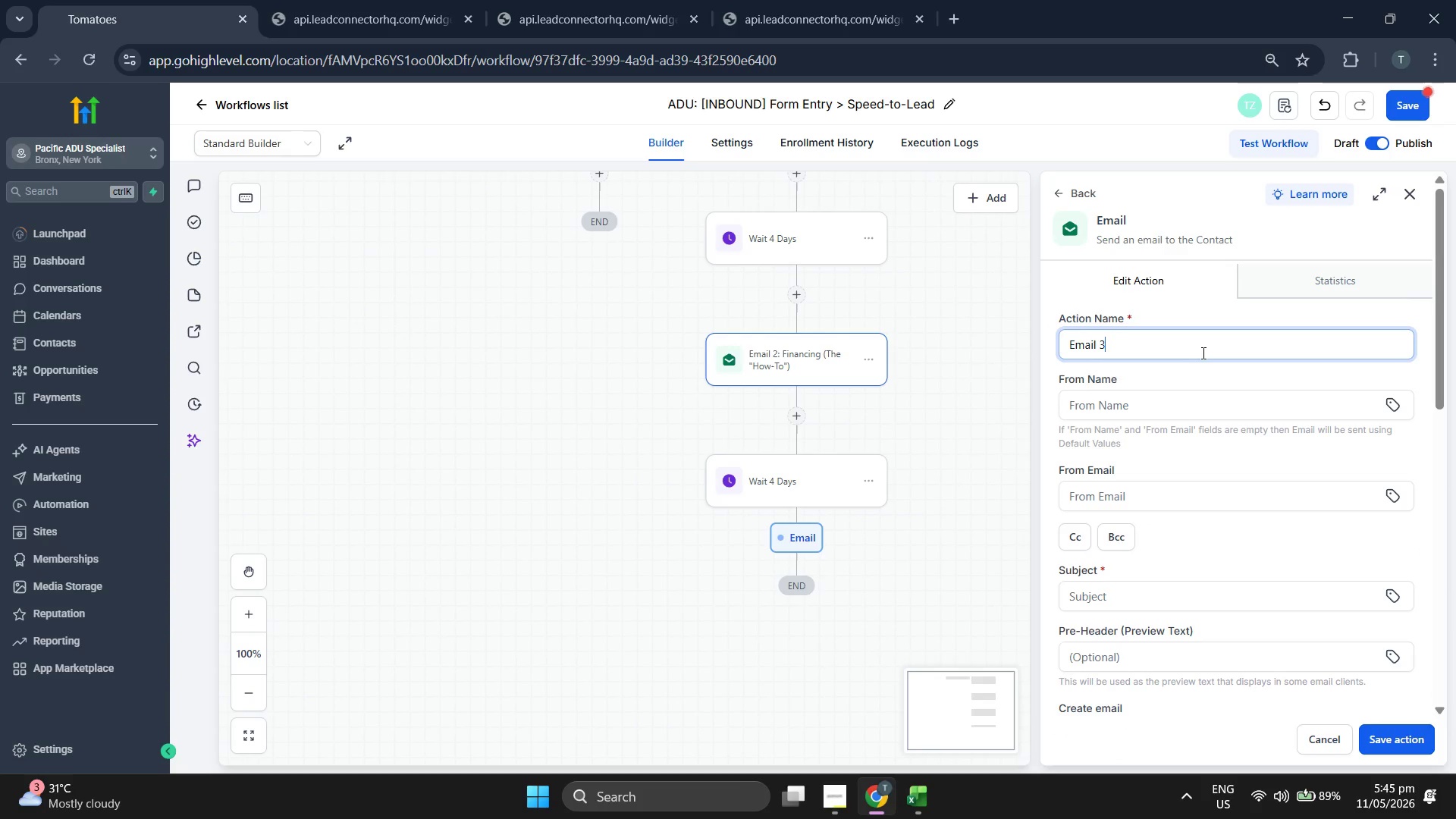 
key(Shift+Semicolon)
 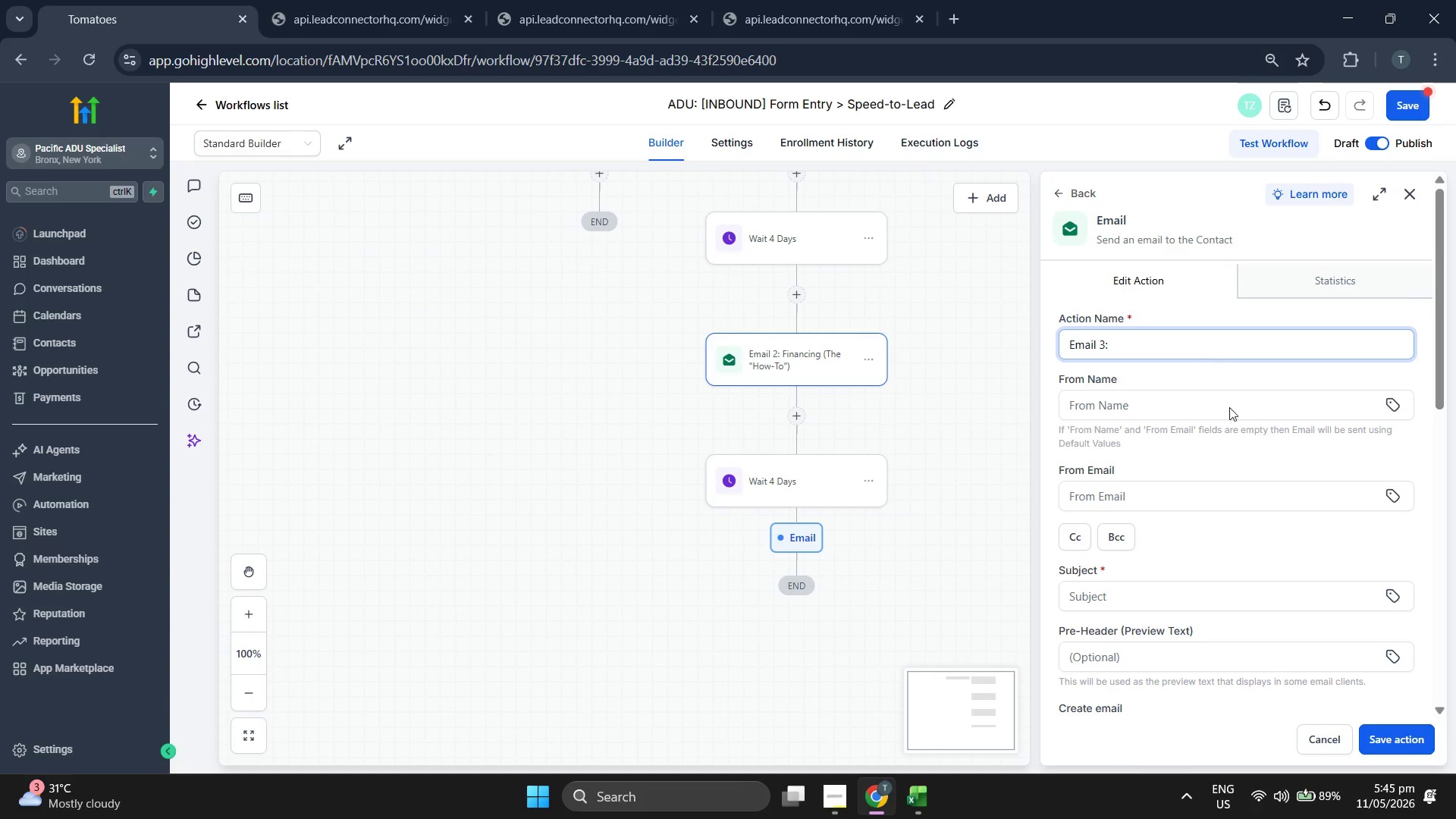 
scroll: coordinate [971, 591], scroll_direction: down, amount: 2.0
 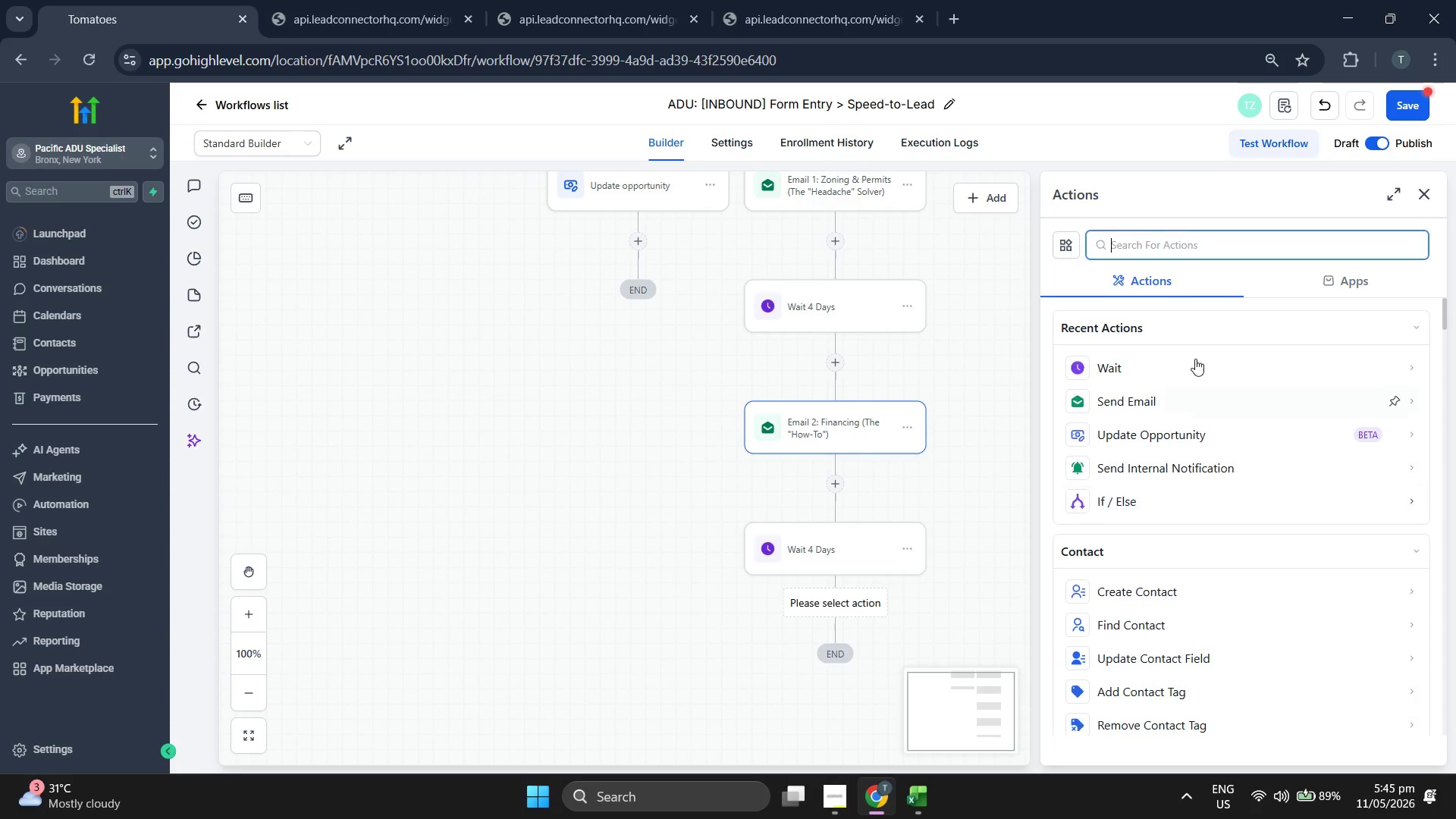 
left_click([1147, 321])
 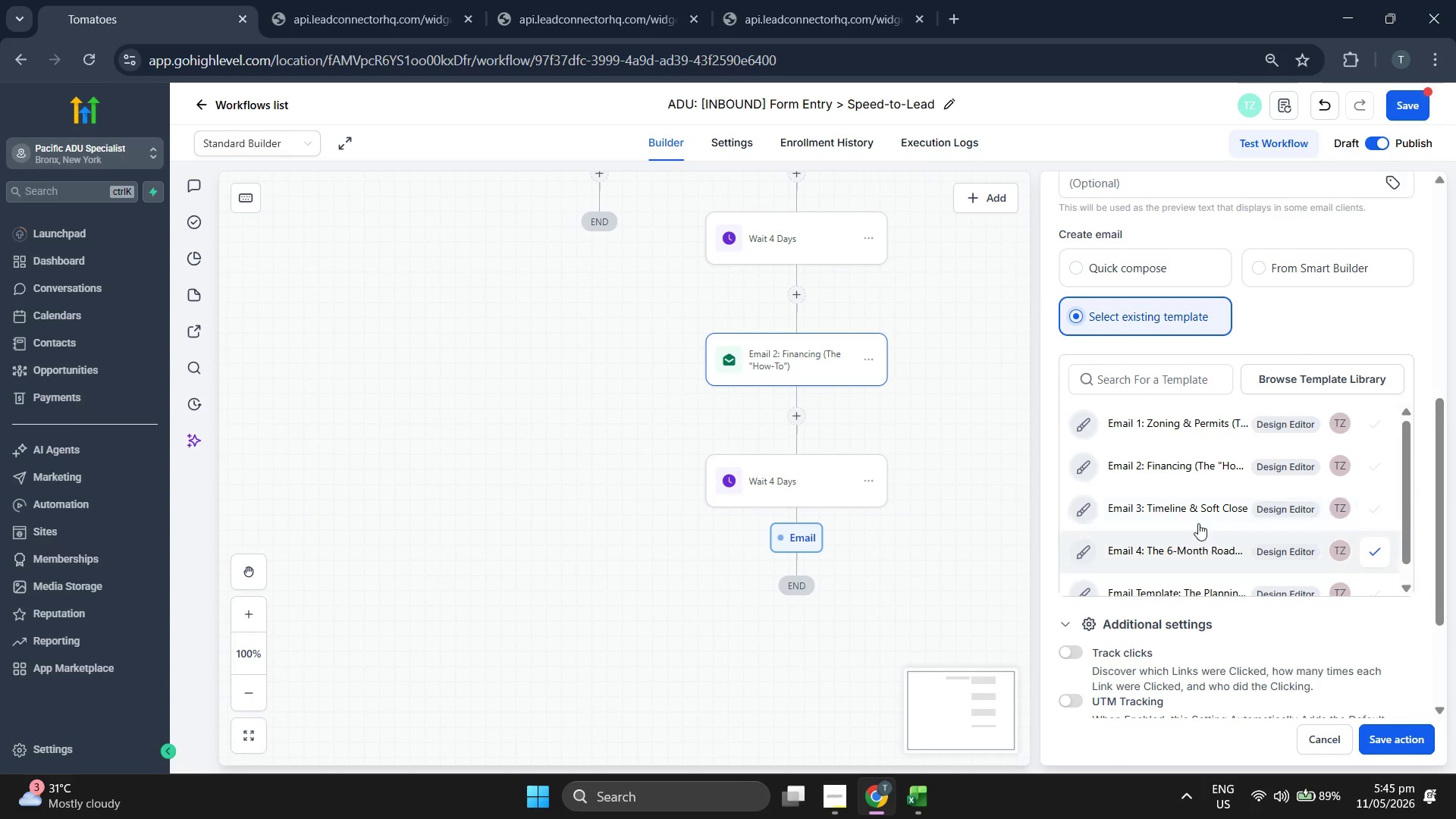 
scroll: coordinate [1252, 449], scroll_direction: down, amount: 3.0
 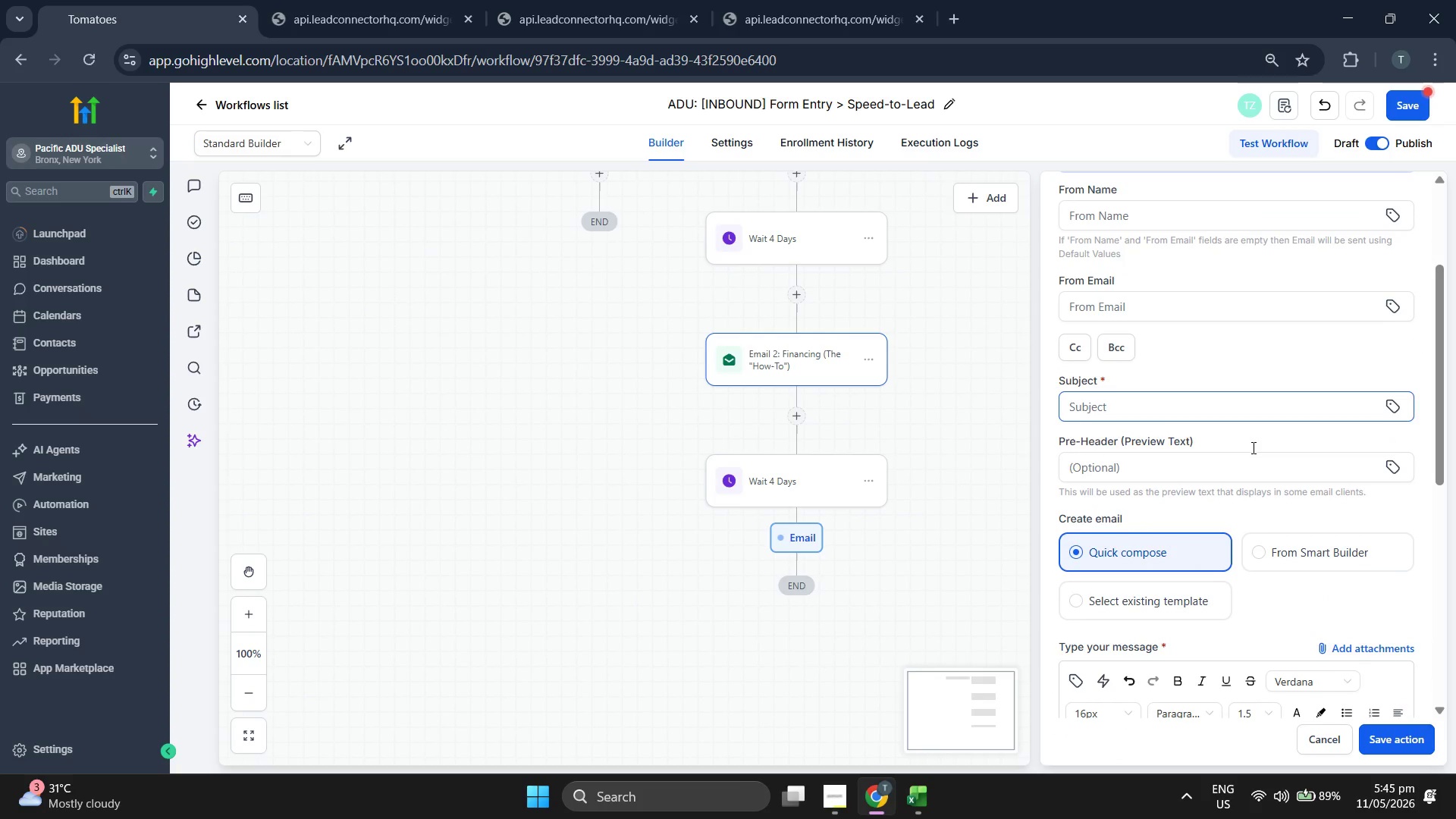 
mouse_move([1260, 418])
 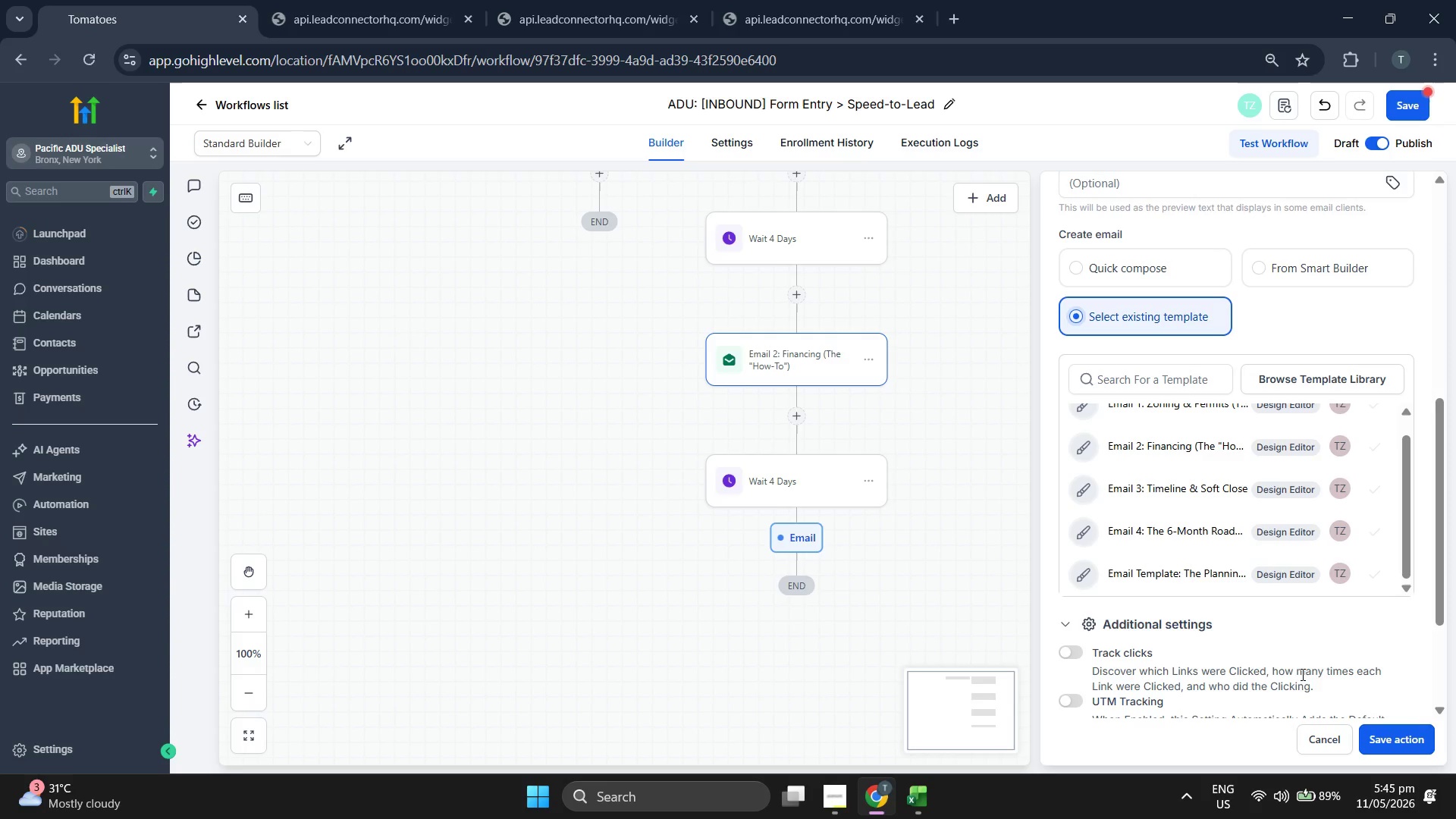 
scroll: coordinate [1252, 447], scroll_direction: down, amount: 3.0
 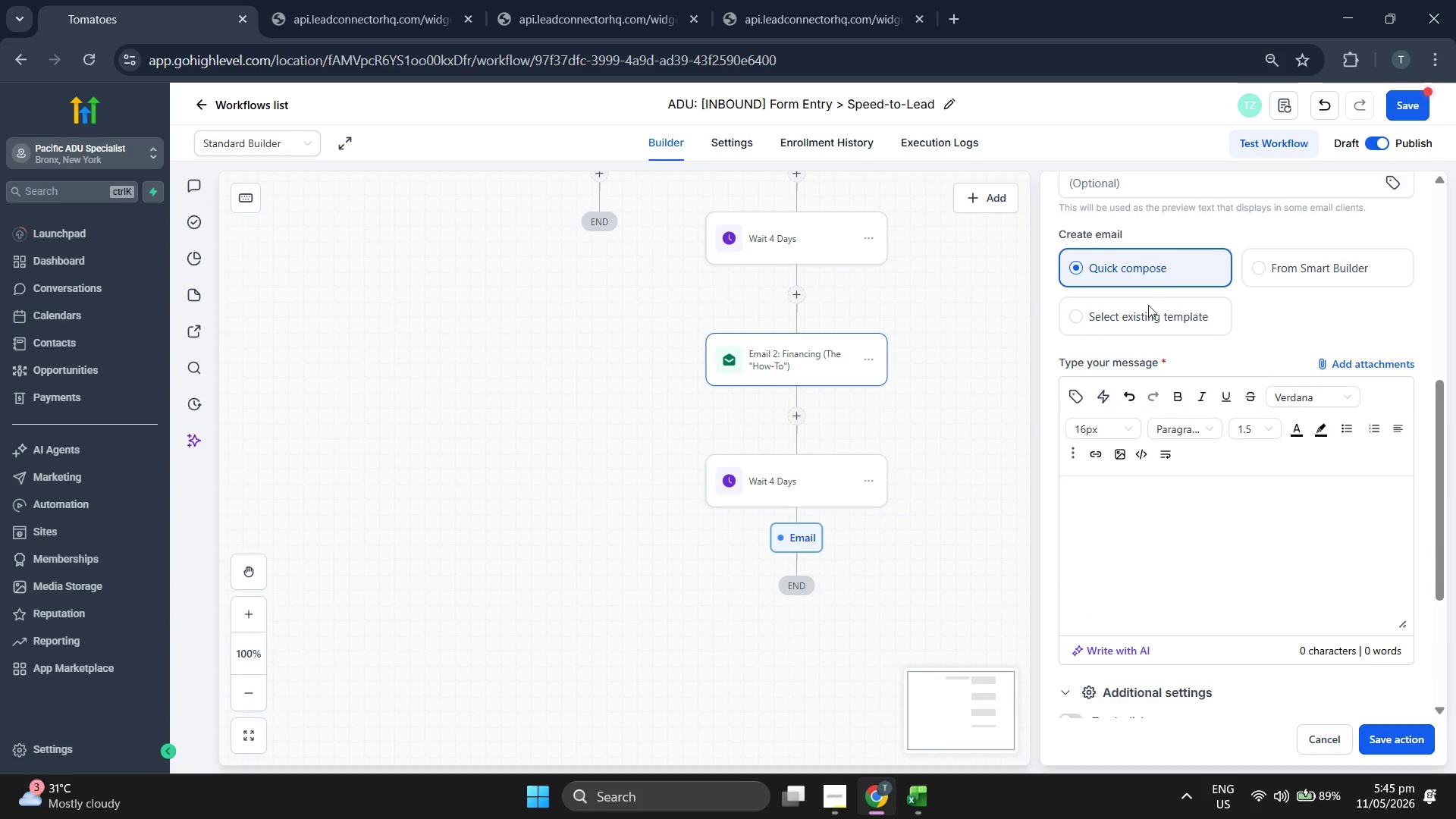 
left_click([1321, 738])
 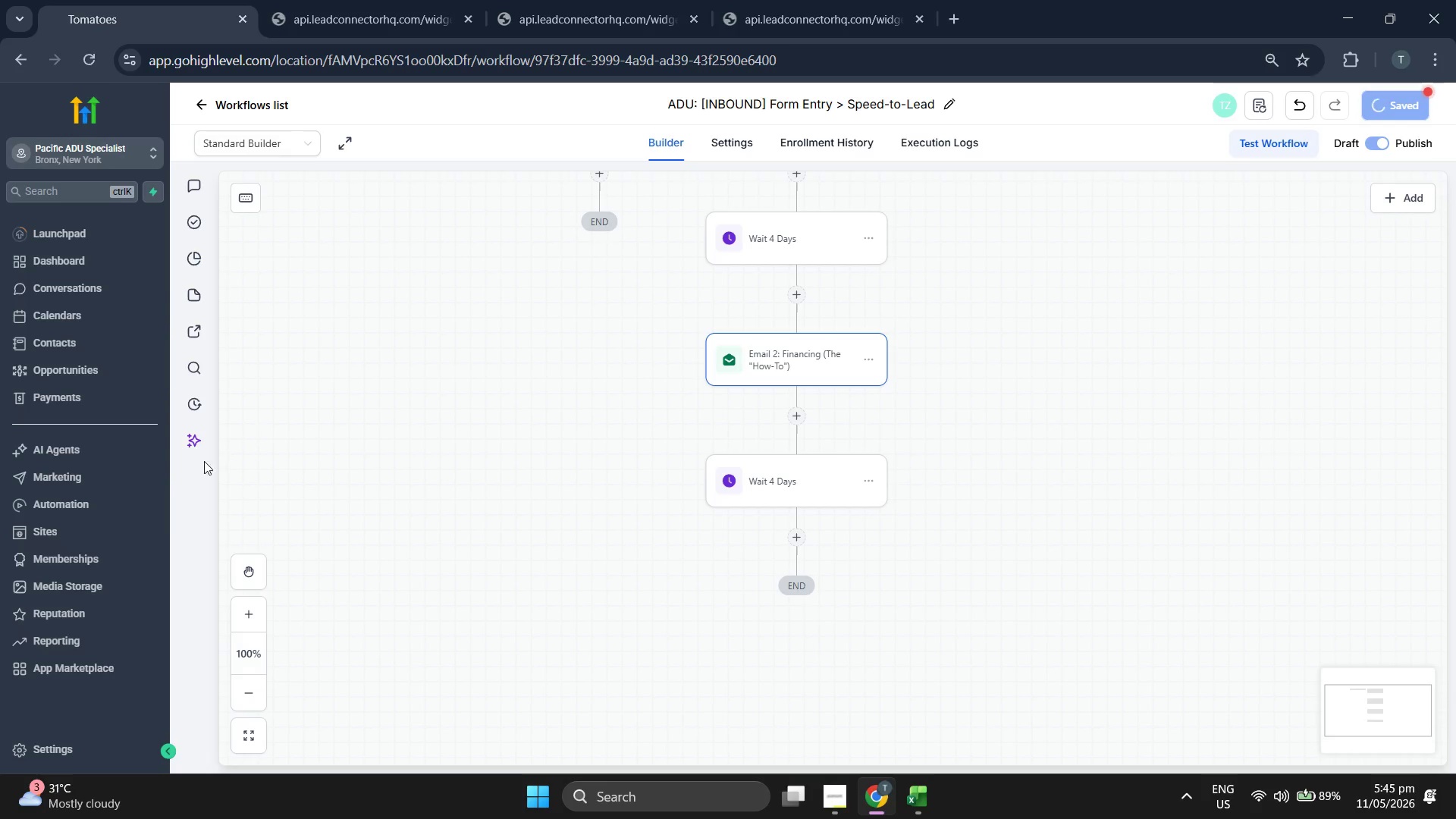 
scroll: coordinate [1224, 472], scroll_direction: down, amount: 1.0
 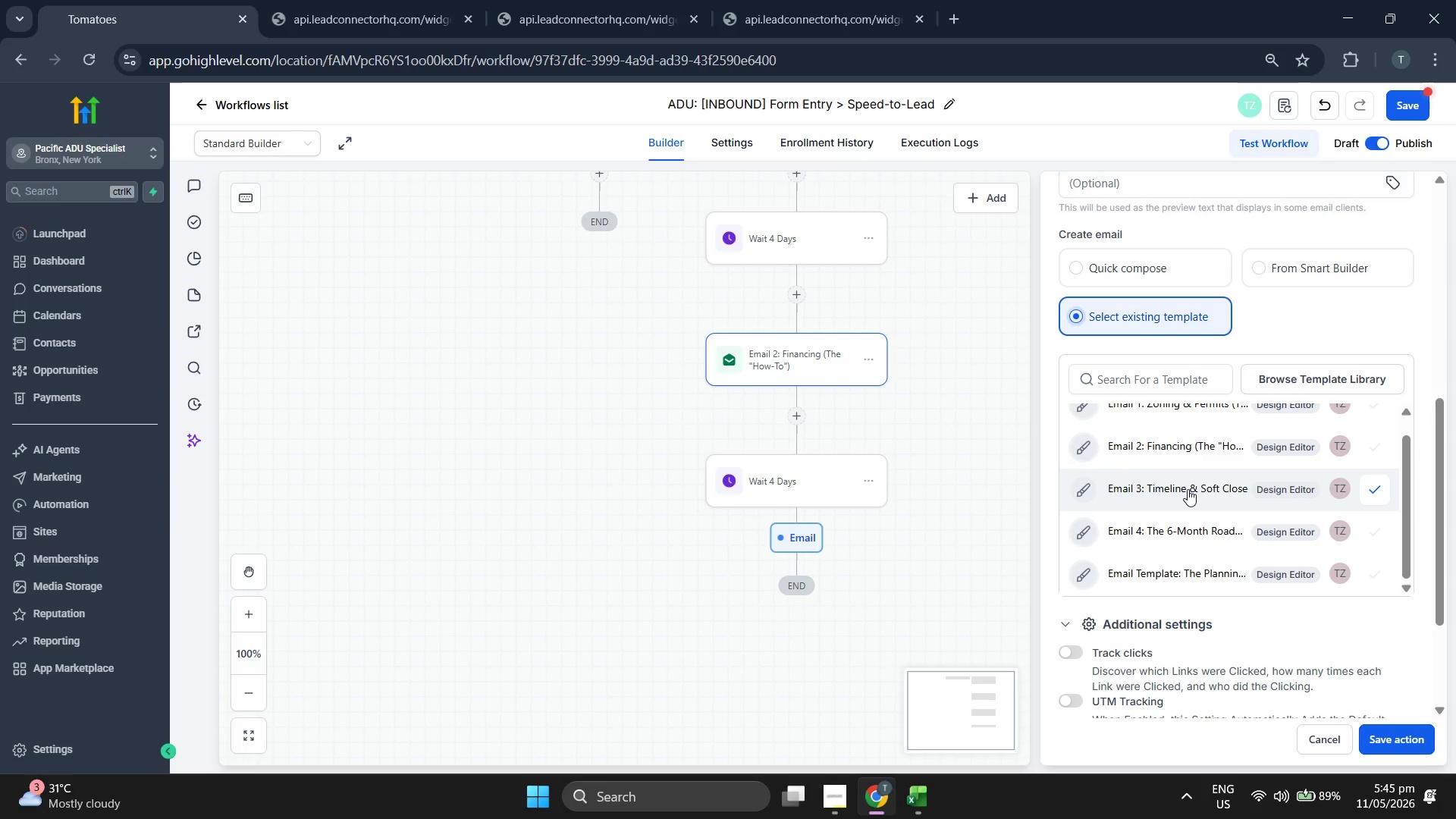 
left_click([107, 478])
 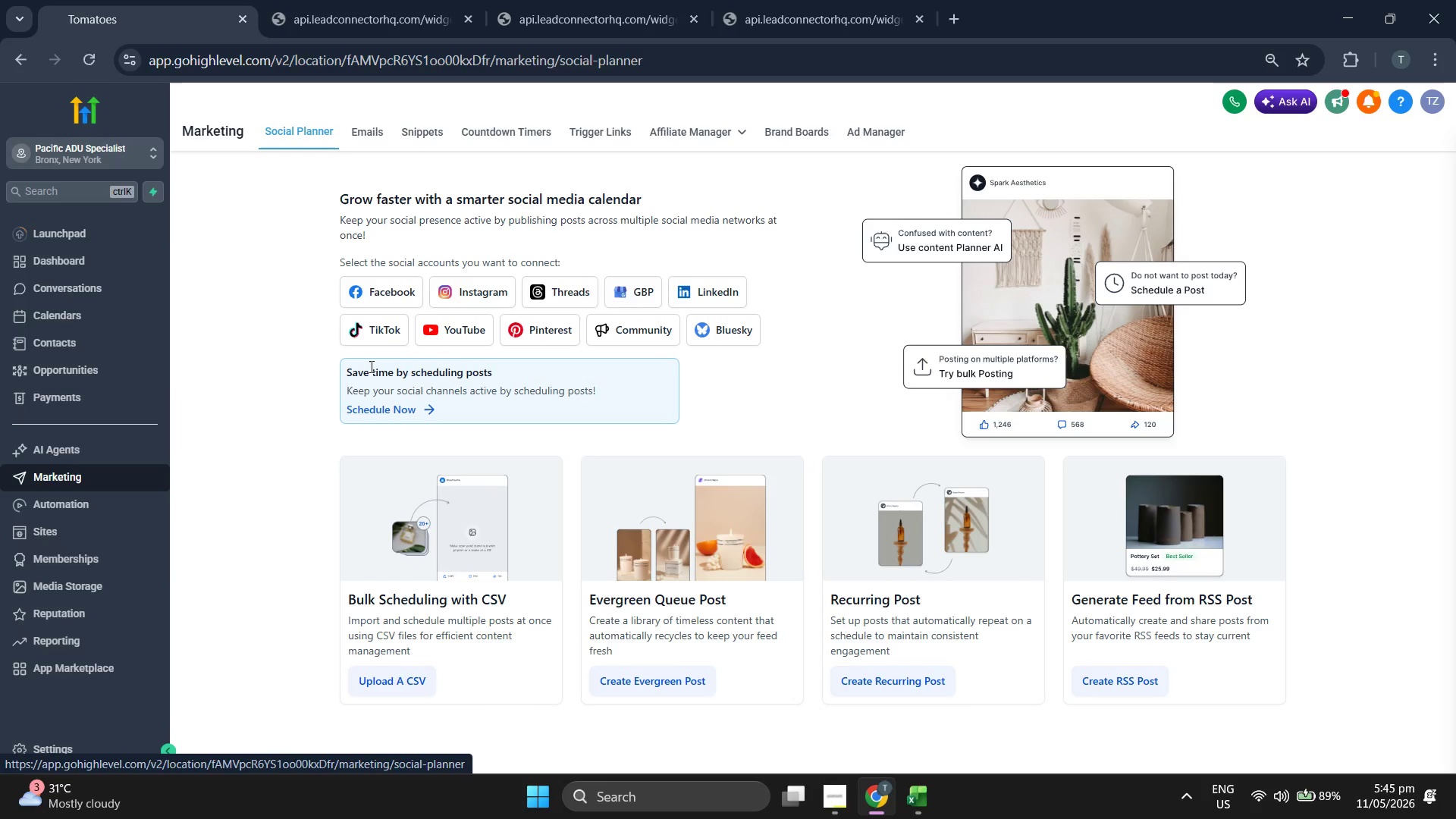 
left_click([364, 112])
 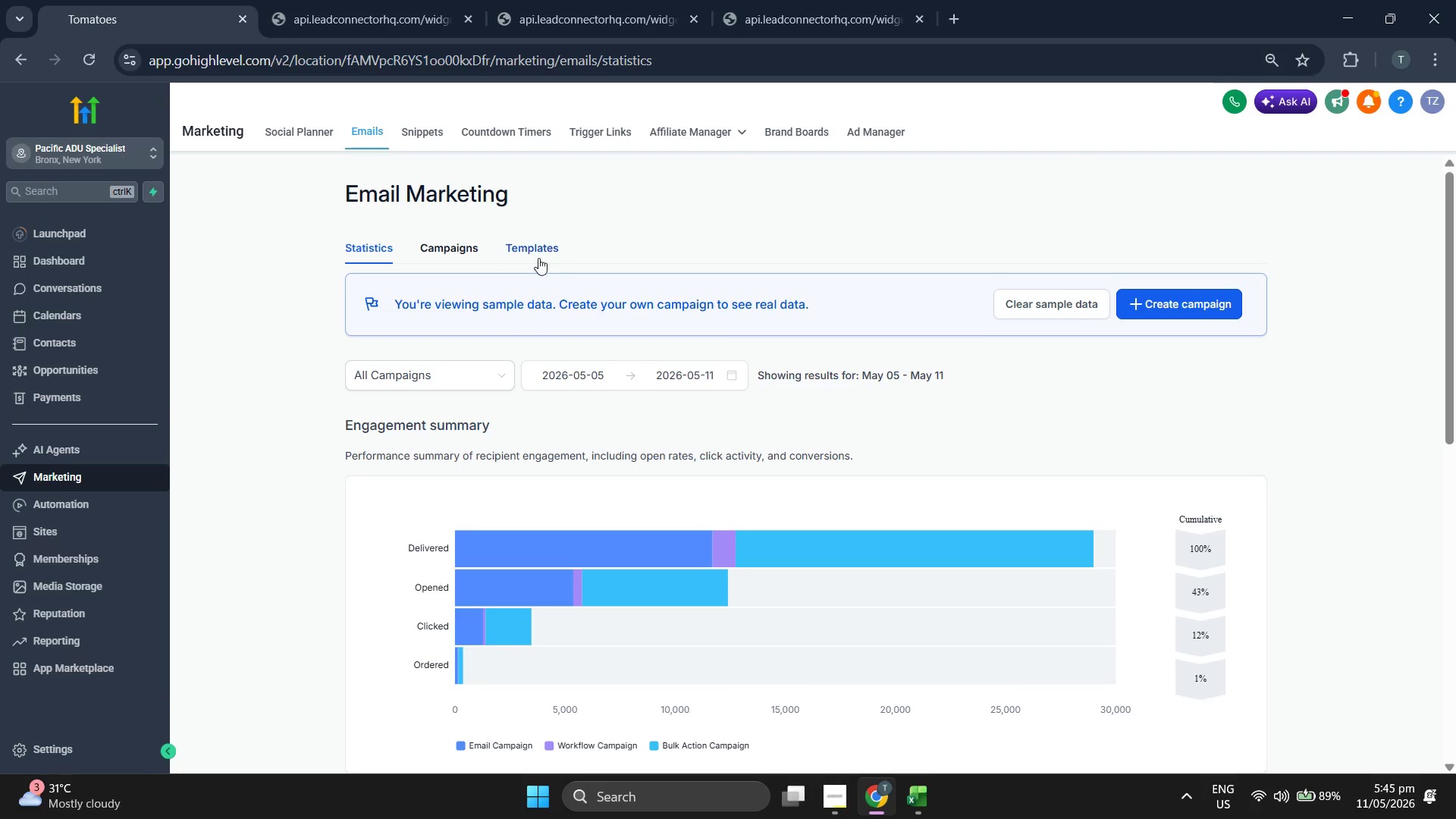 
wait(5.38)
 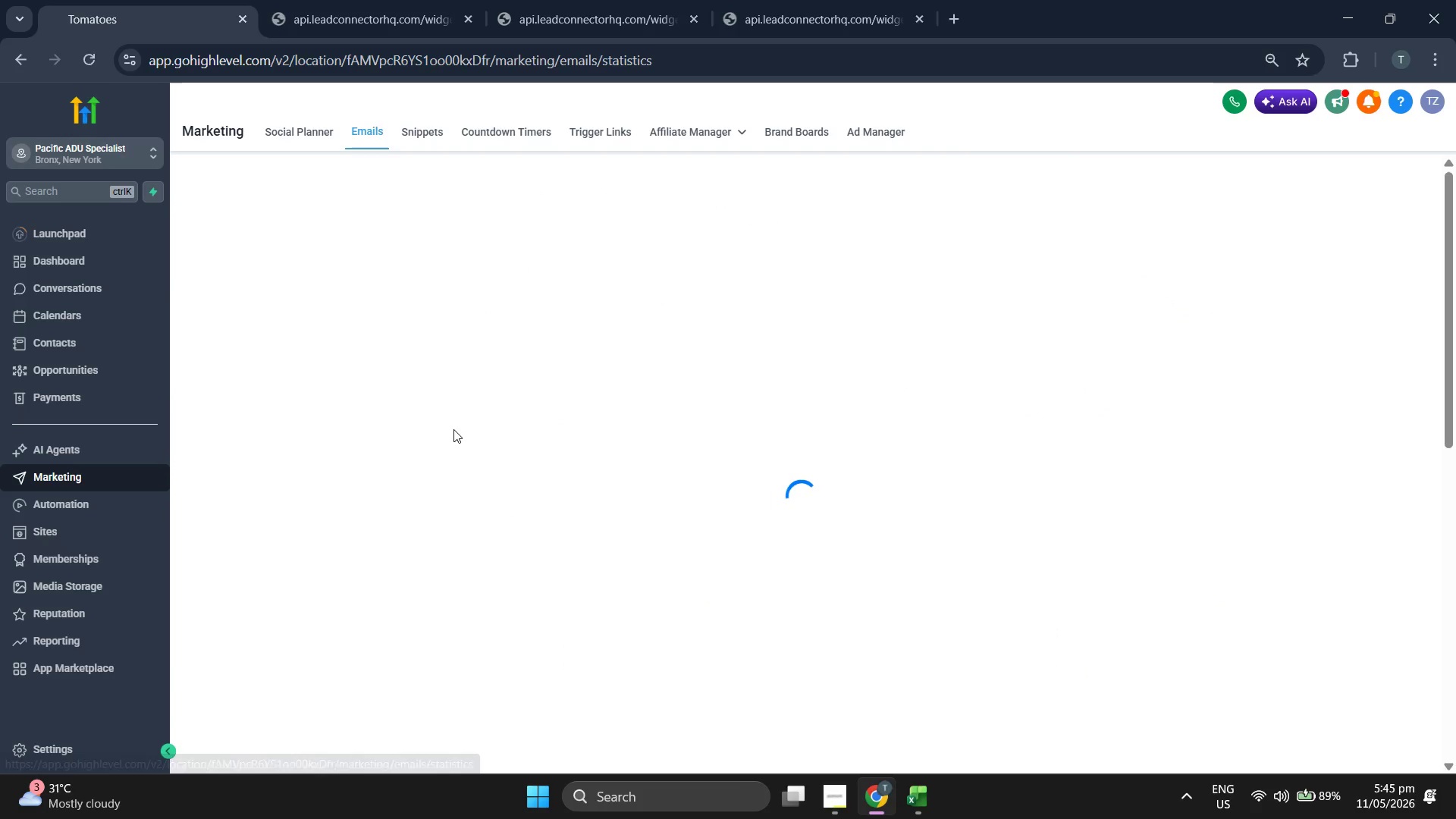 
left_click([458, 473])
 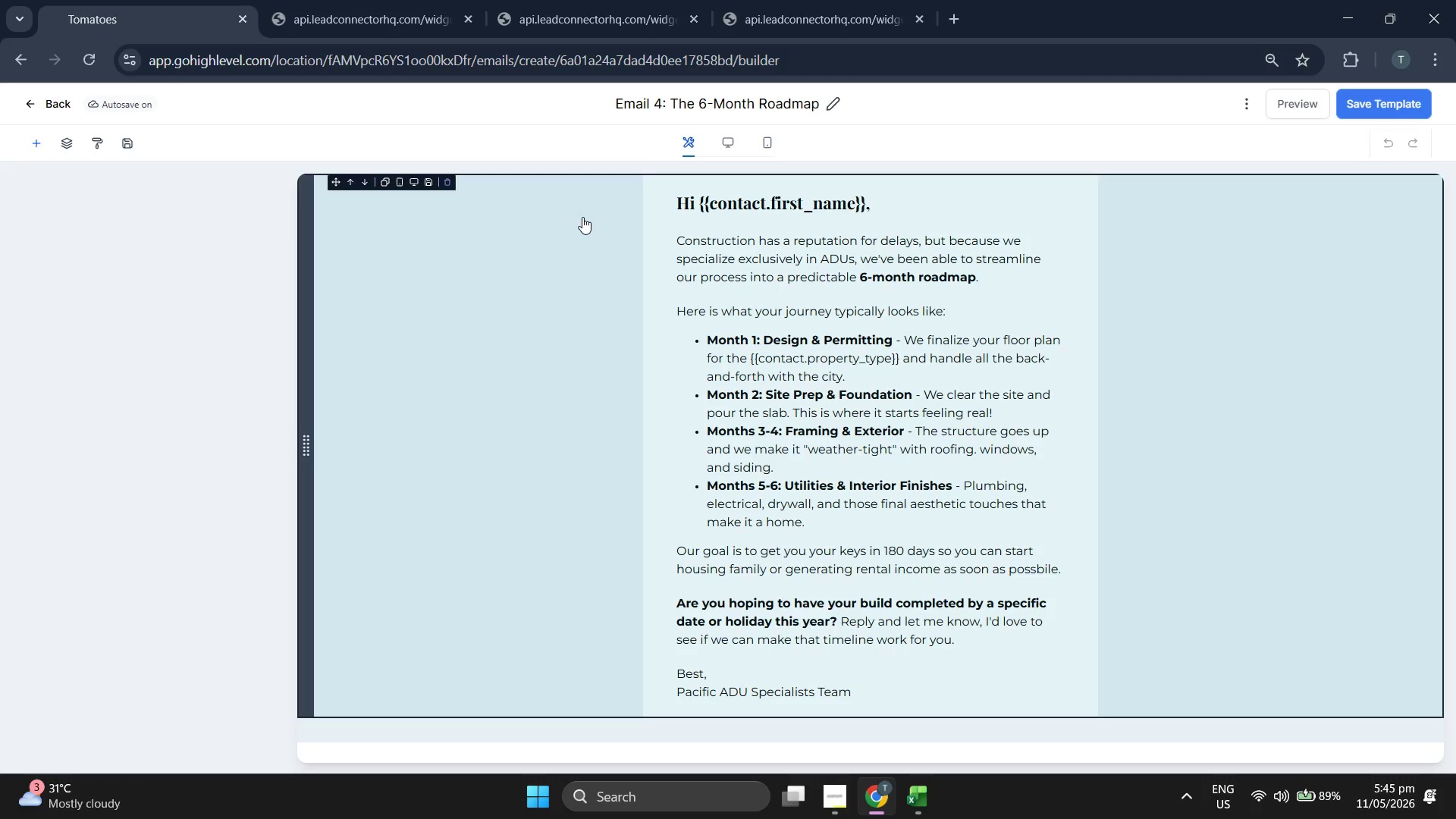 
left_click([647, 104])
 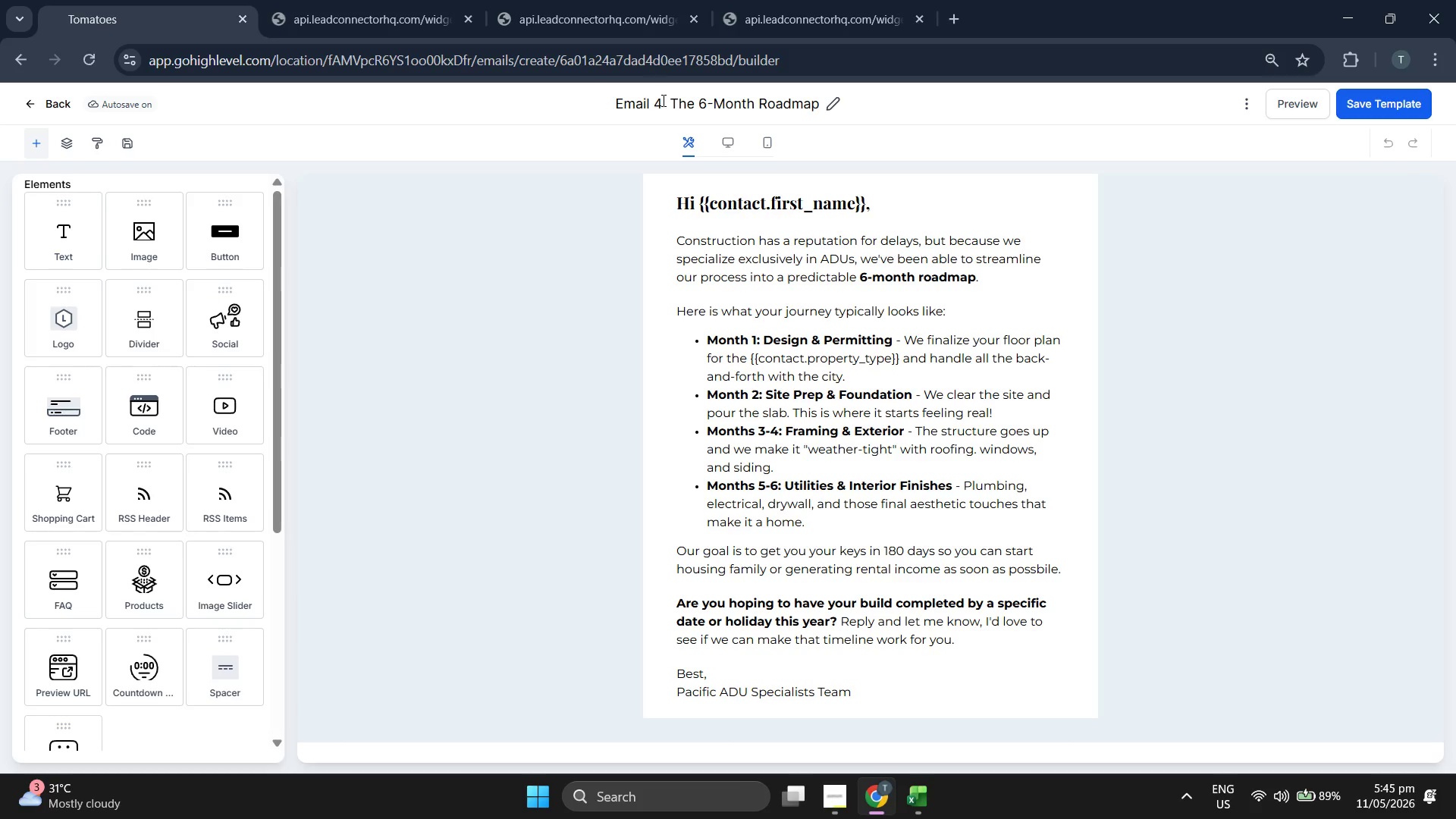 
key(ArrowRight)
 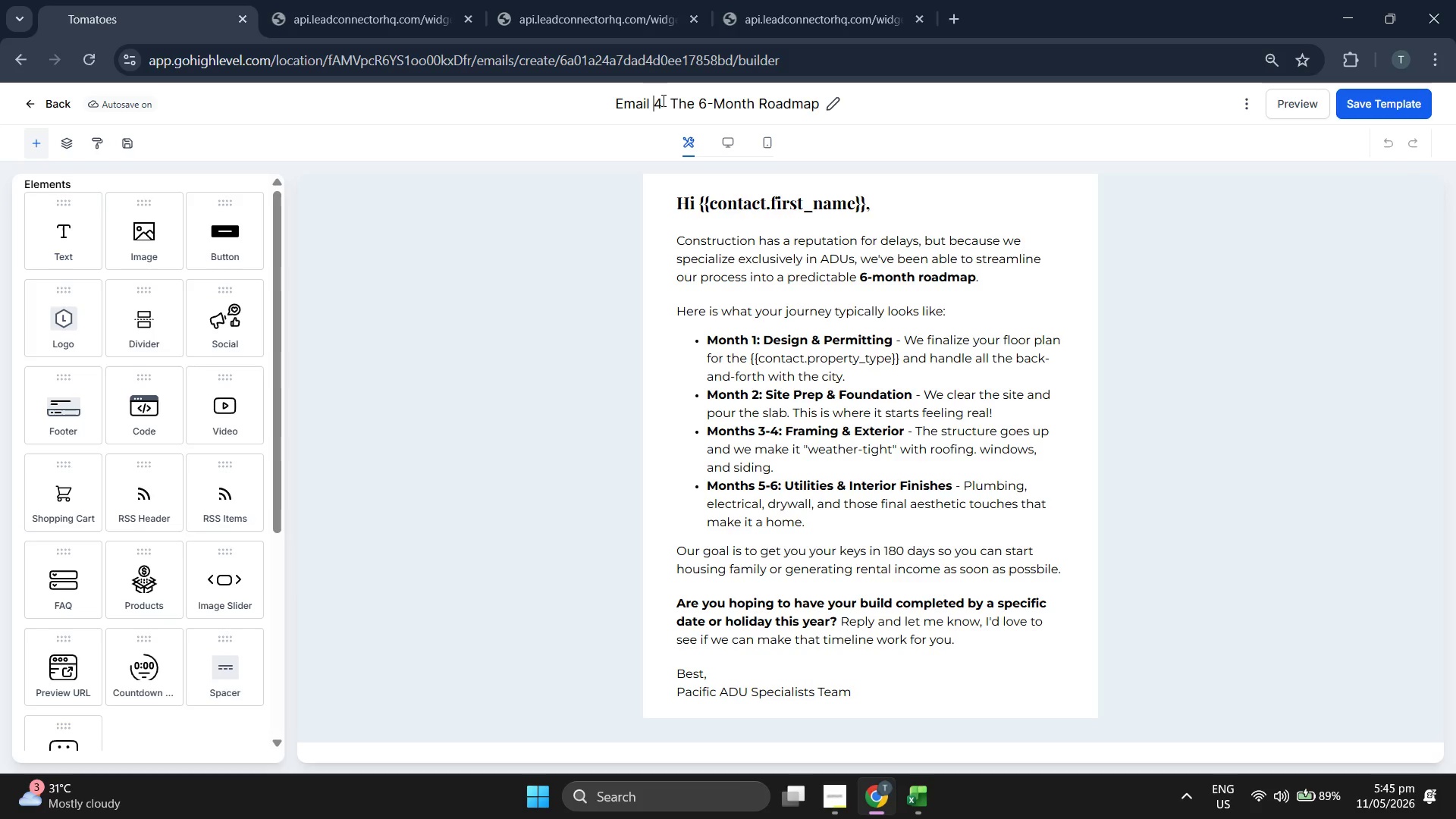 
key(ArrowRight)
 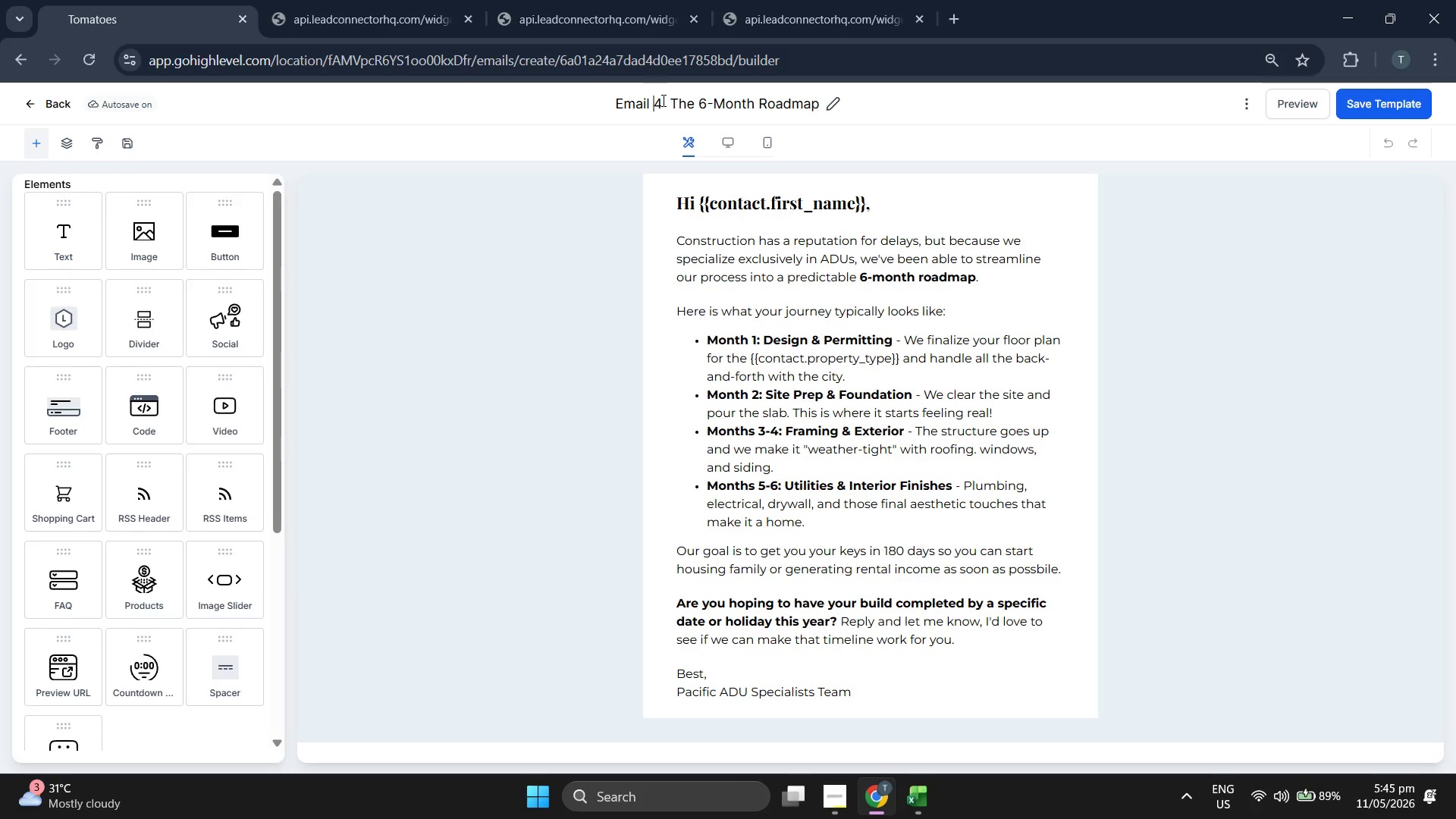 
key(ArrowRight)
 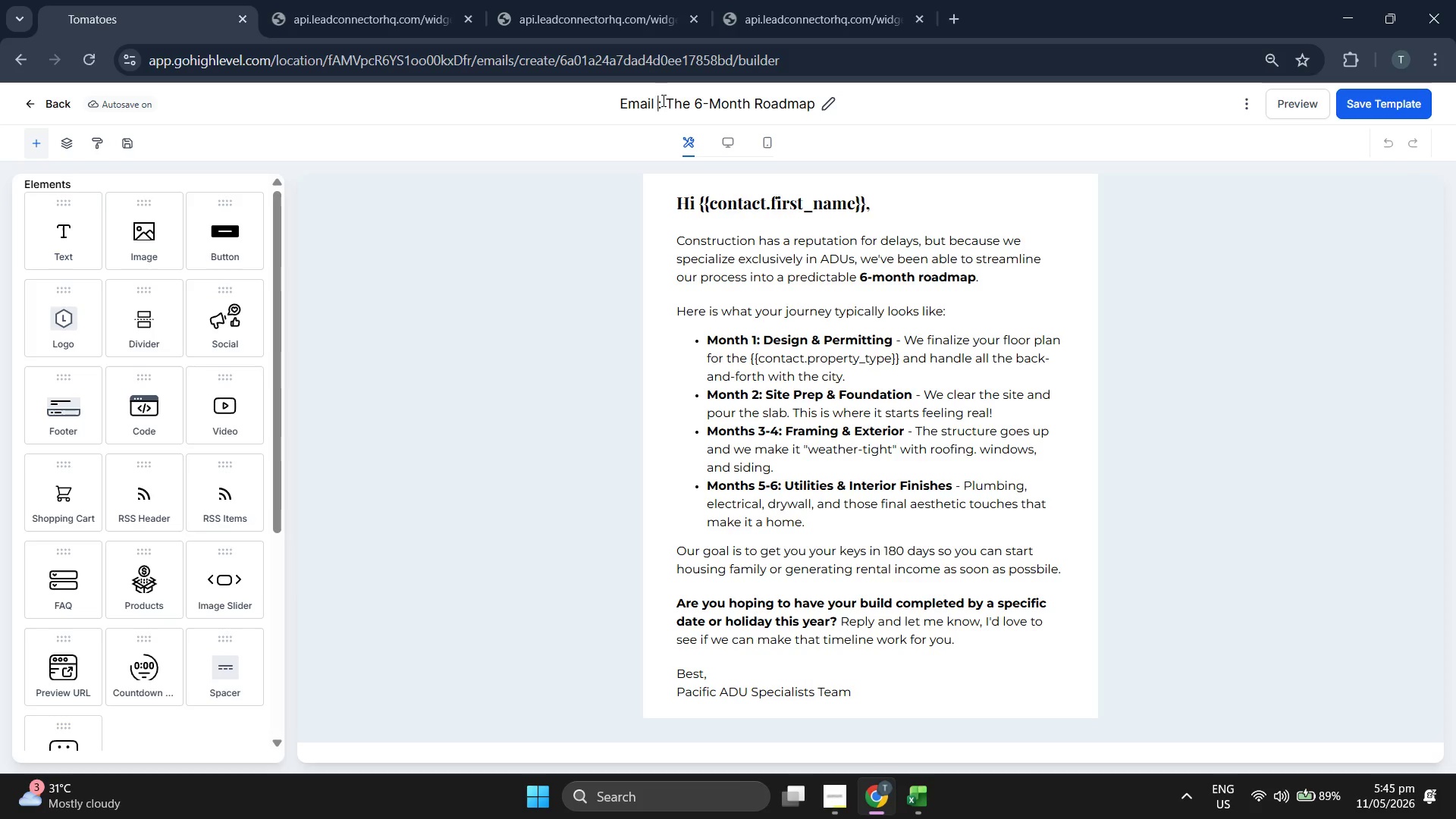 
key(Backspace)
 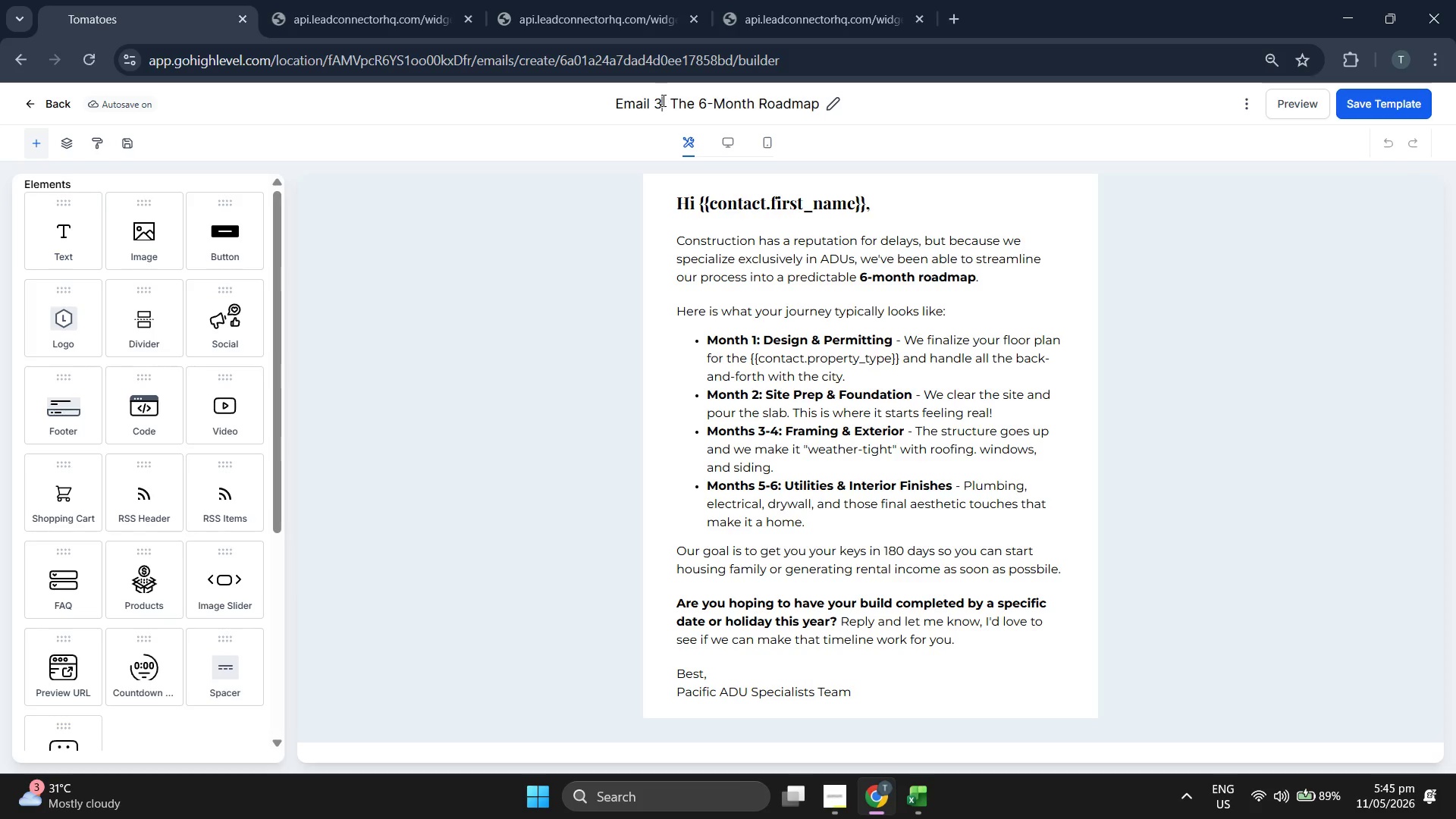 
key(3)
 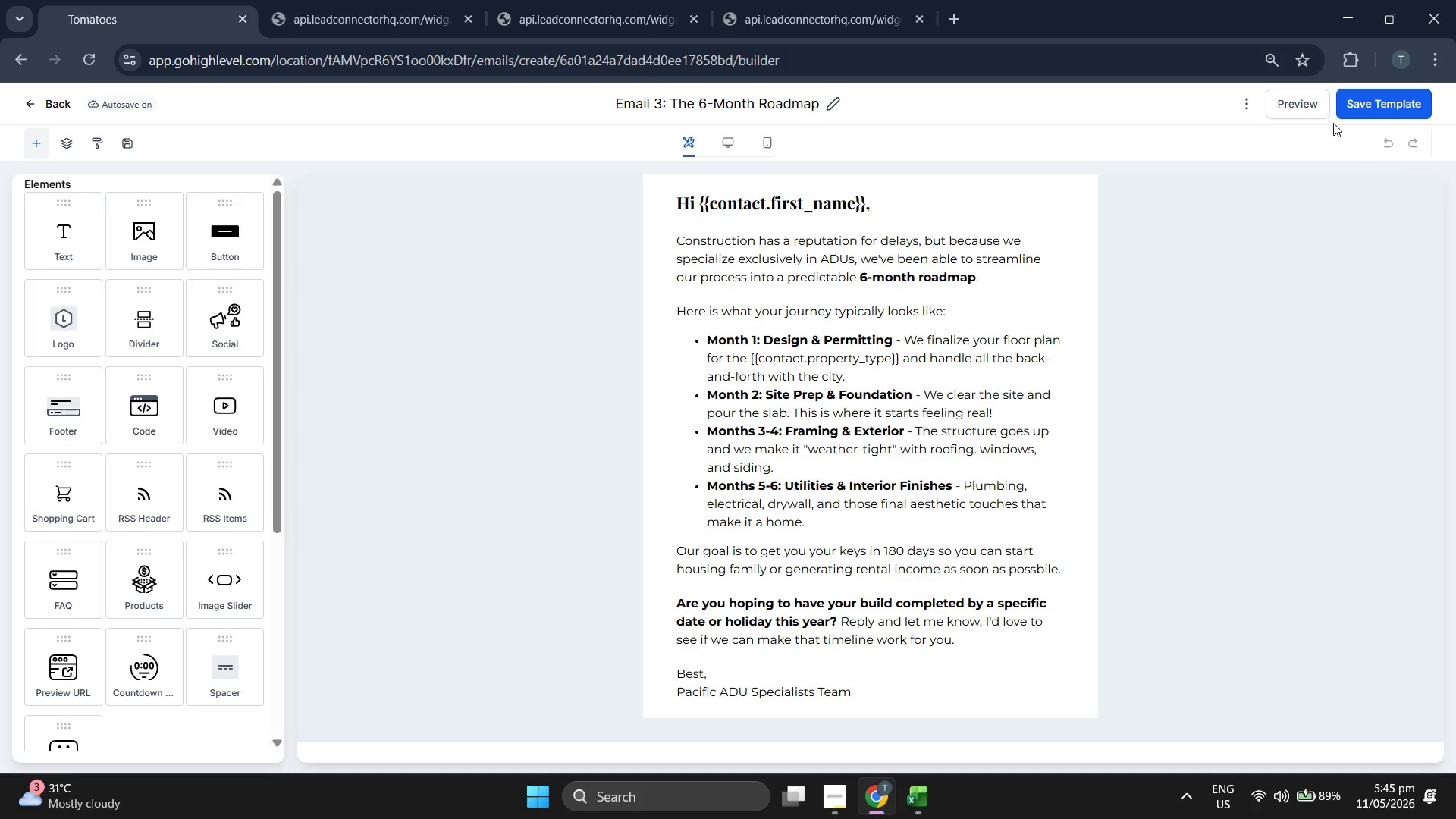 
left_click([1369, 108])
 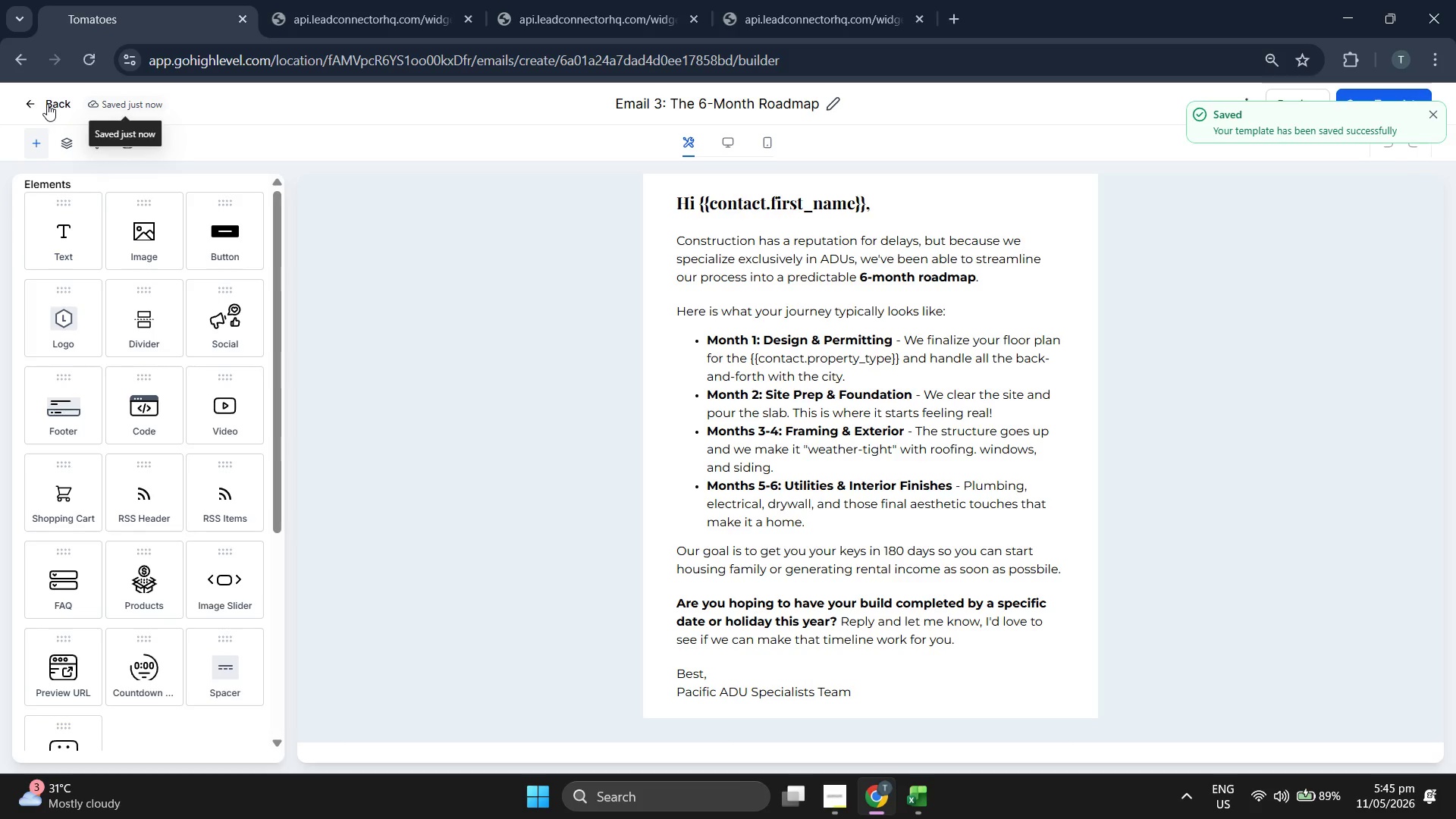 
left_click([46, 104])
 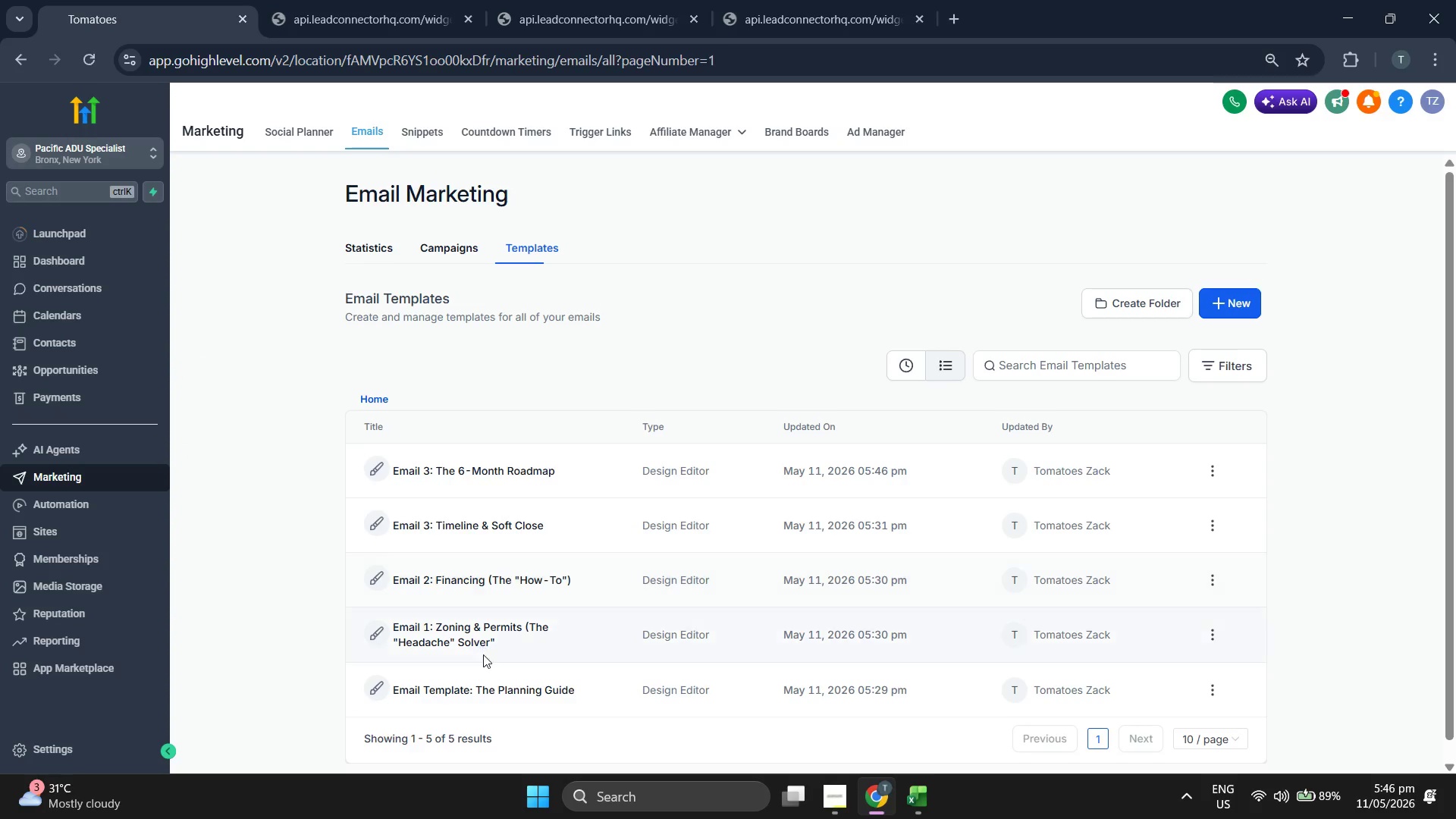 
wait(5.2)
 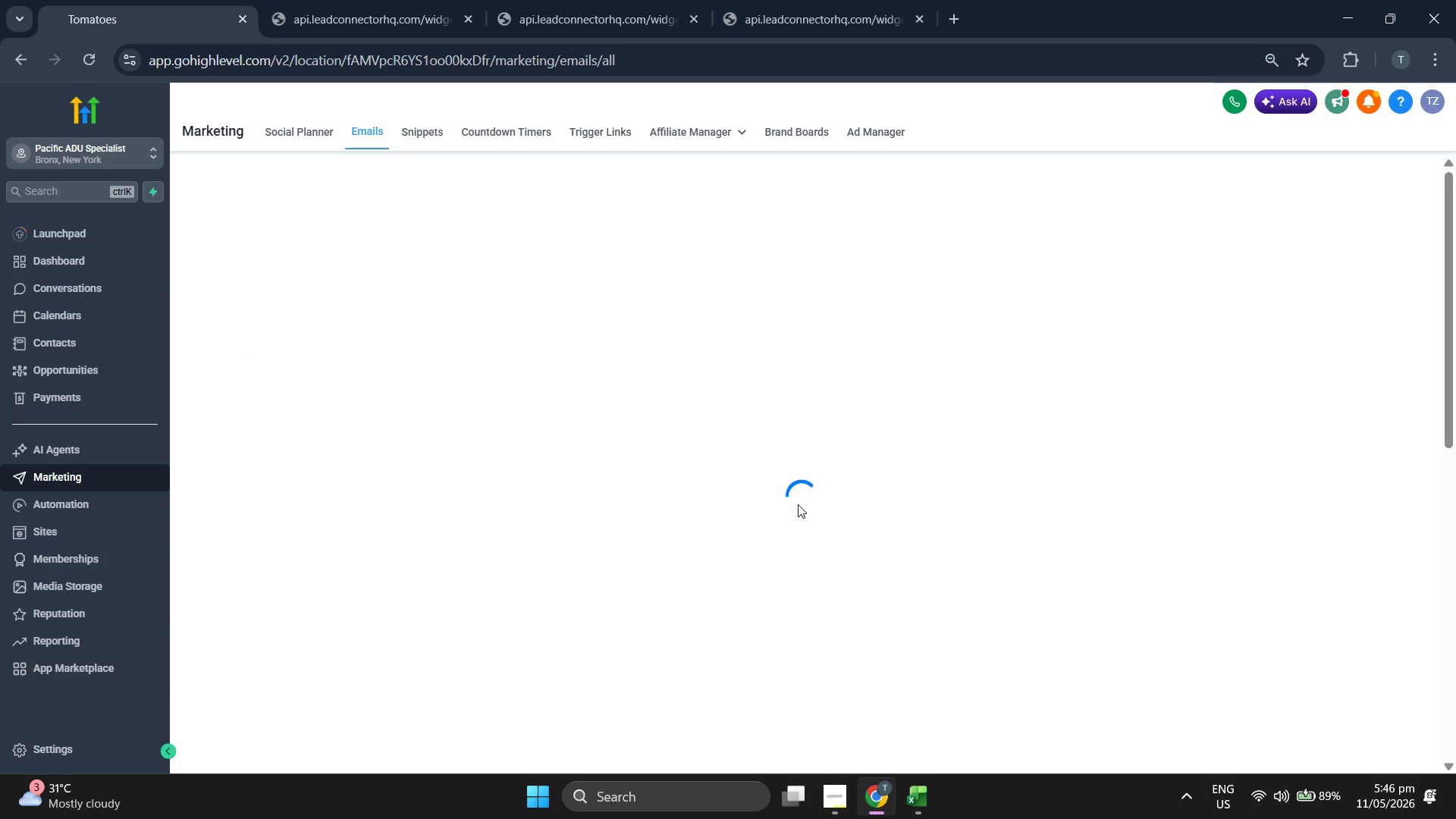 
left_click([464, 529])
 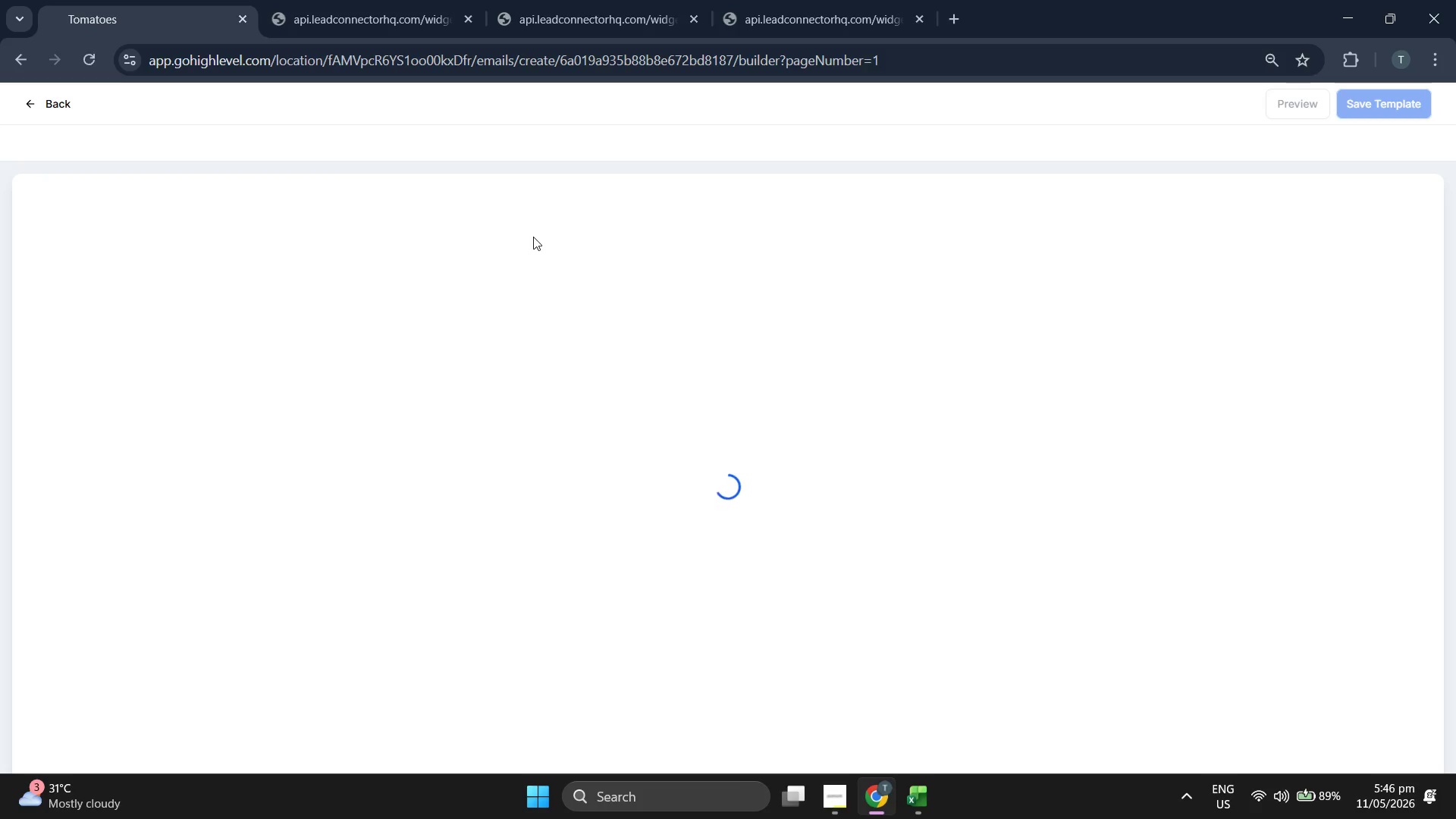 
left_click([663, 109])
 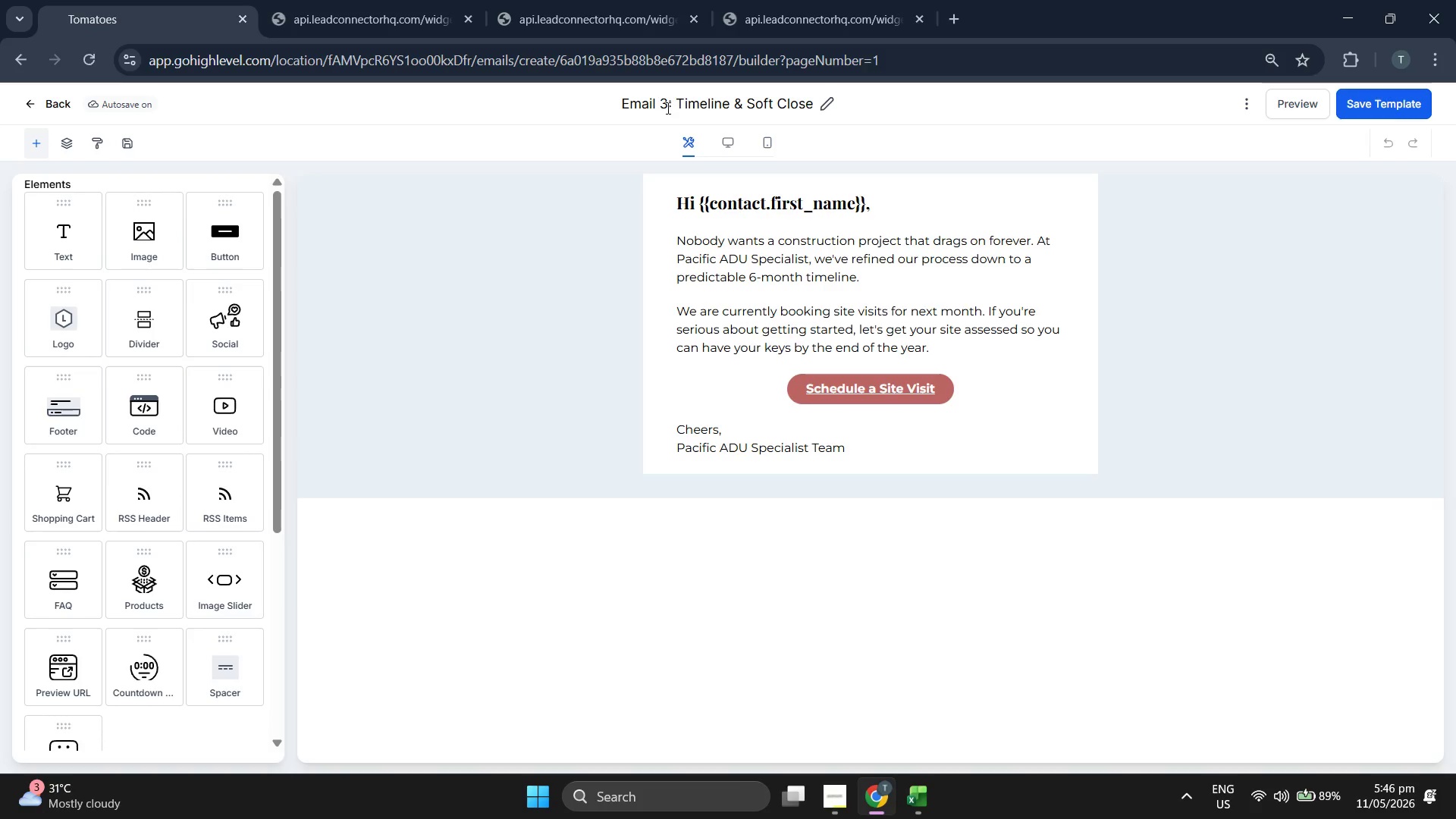 
key(ArrowRight)
 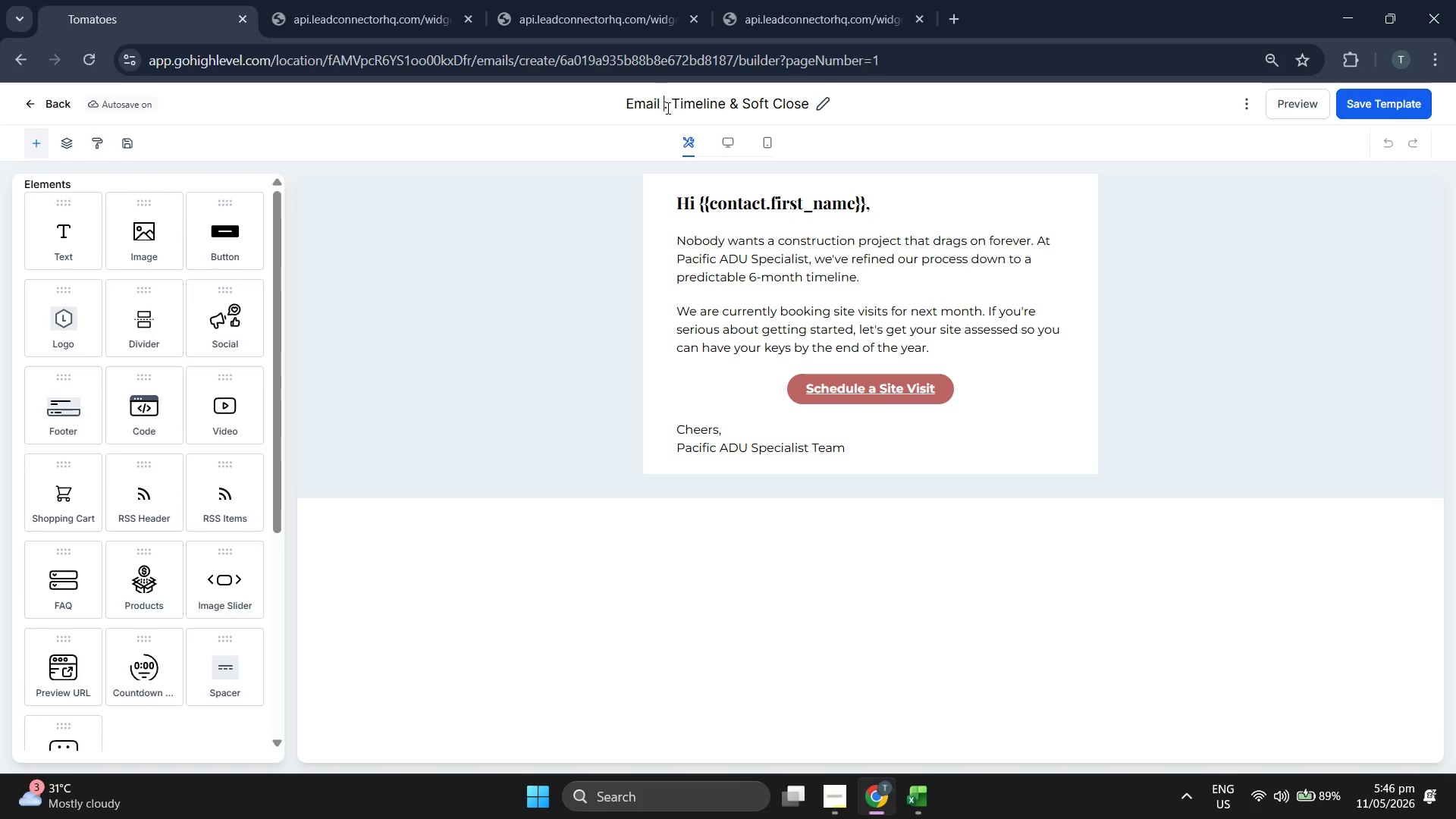 
key(Backspace)
 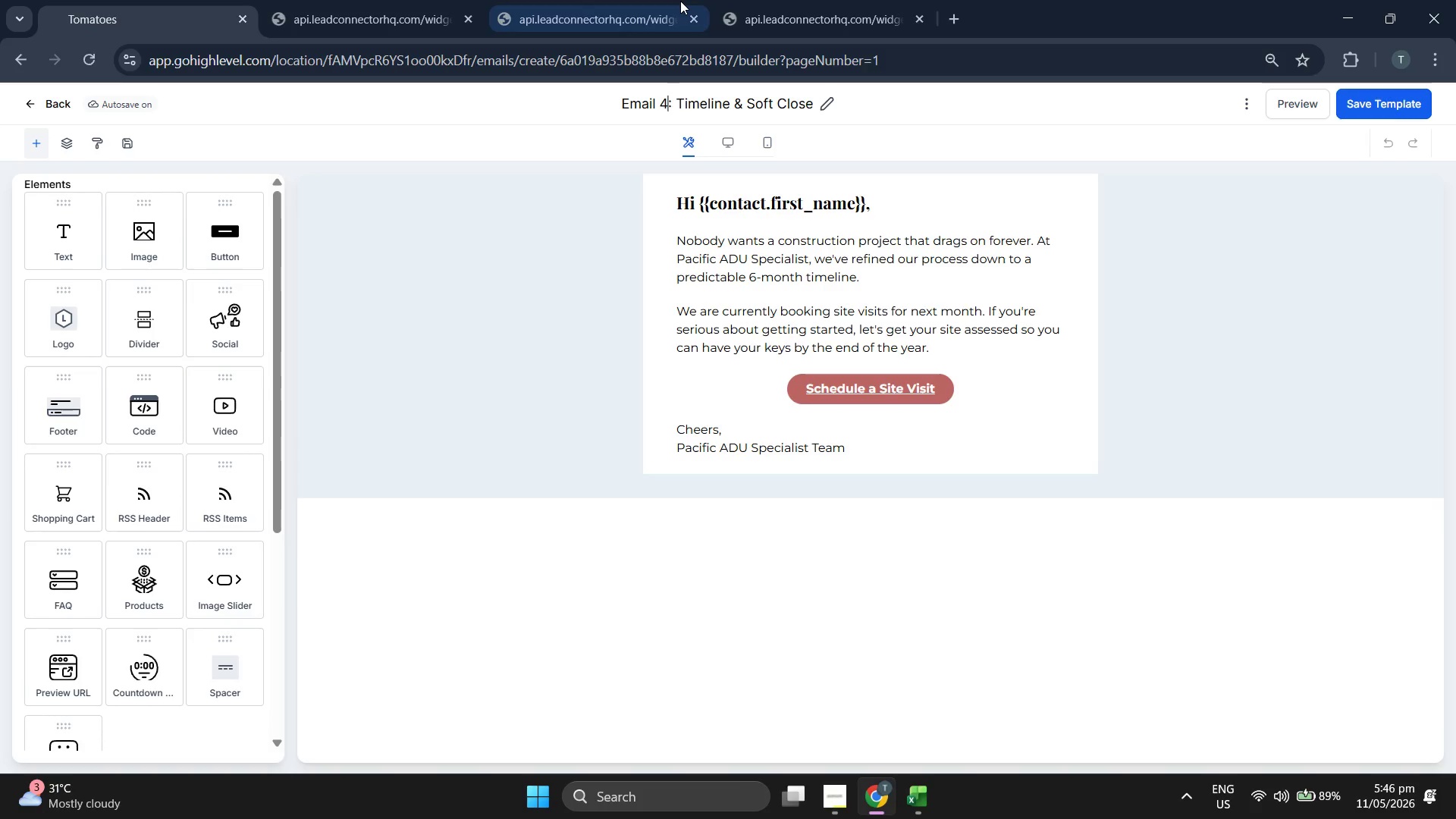 
key(4)
 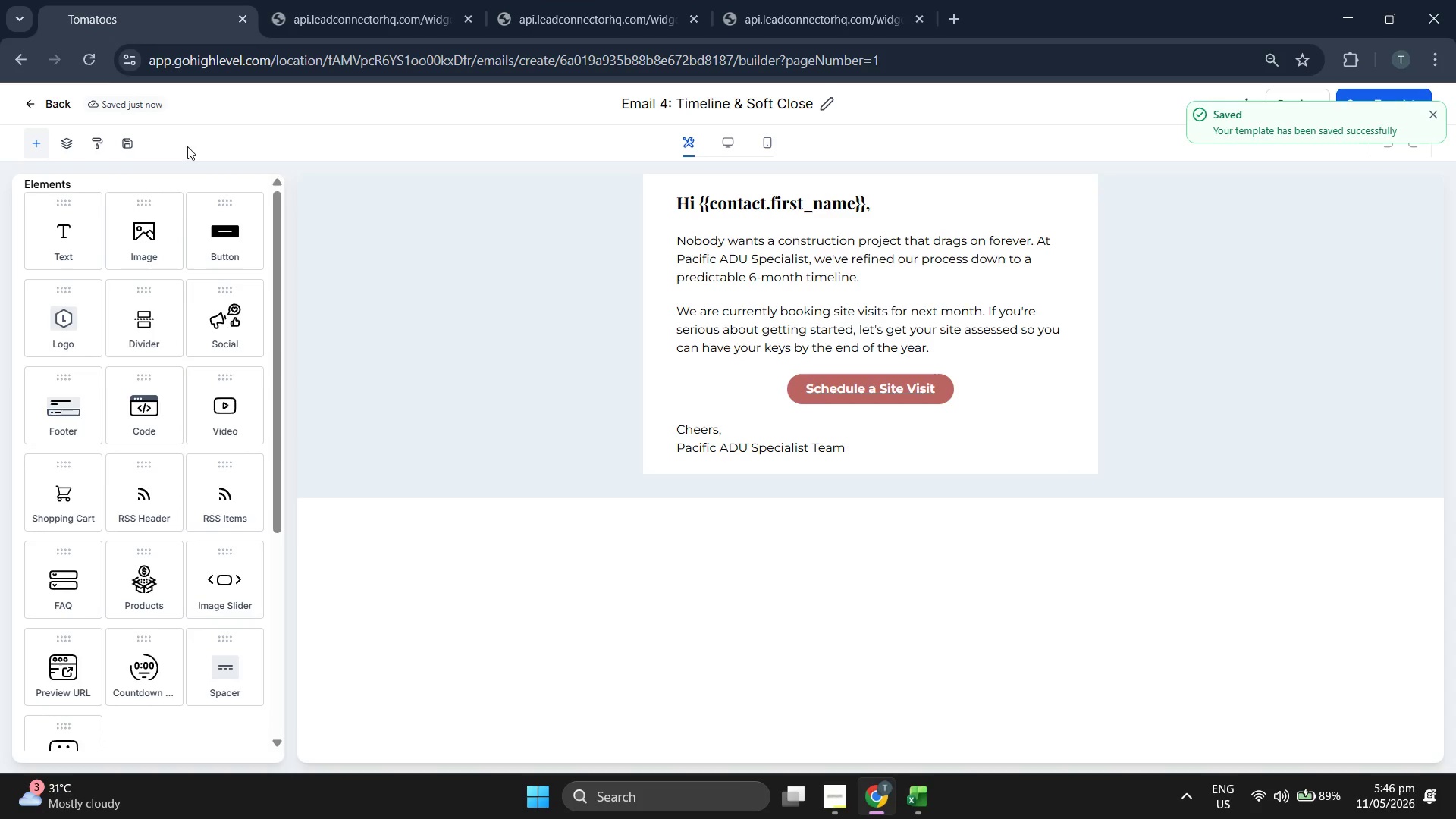 
double_click([58, 109])
 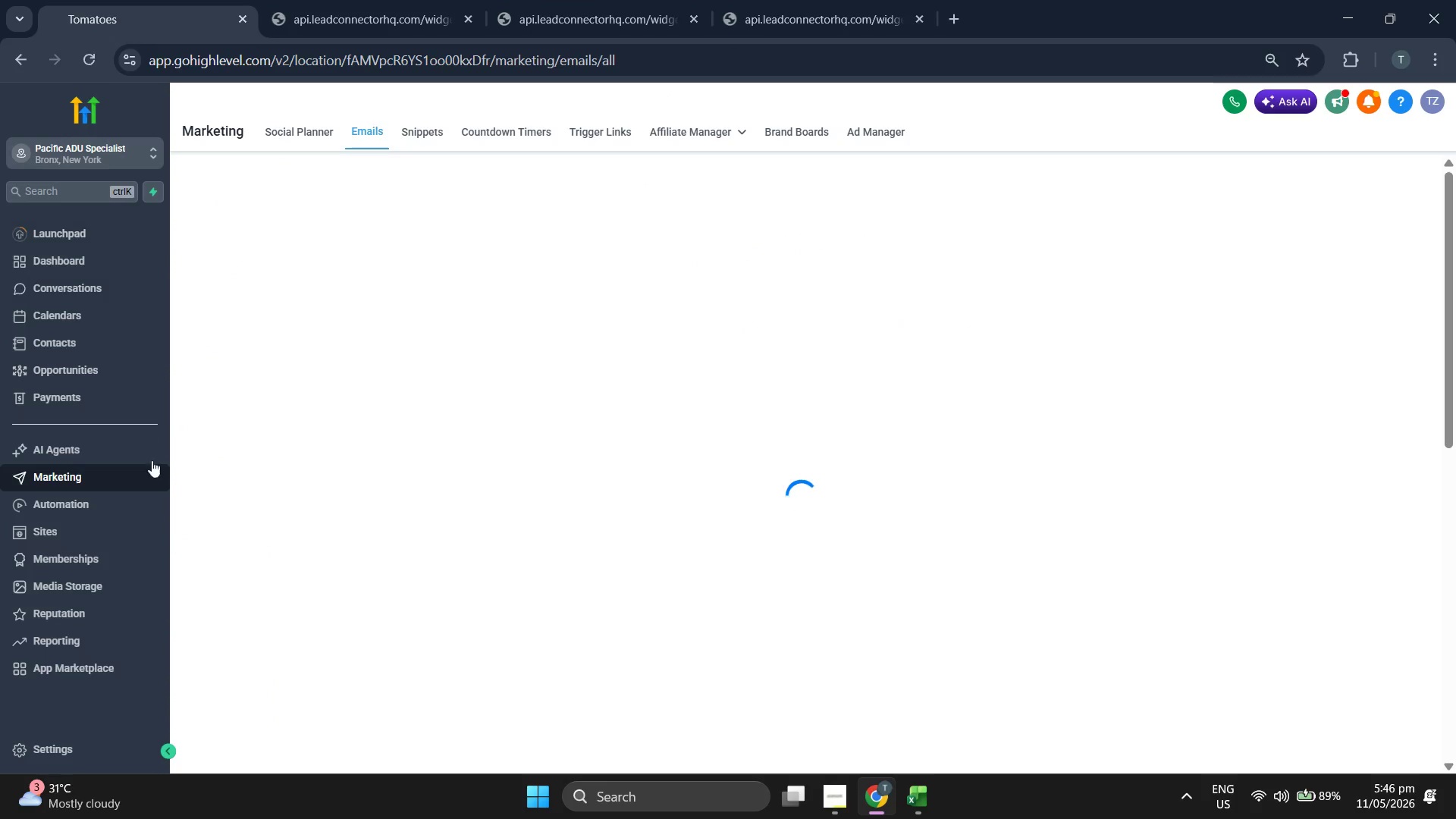 
left_click([123, 500])
 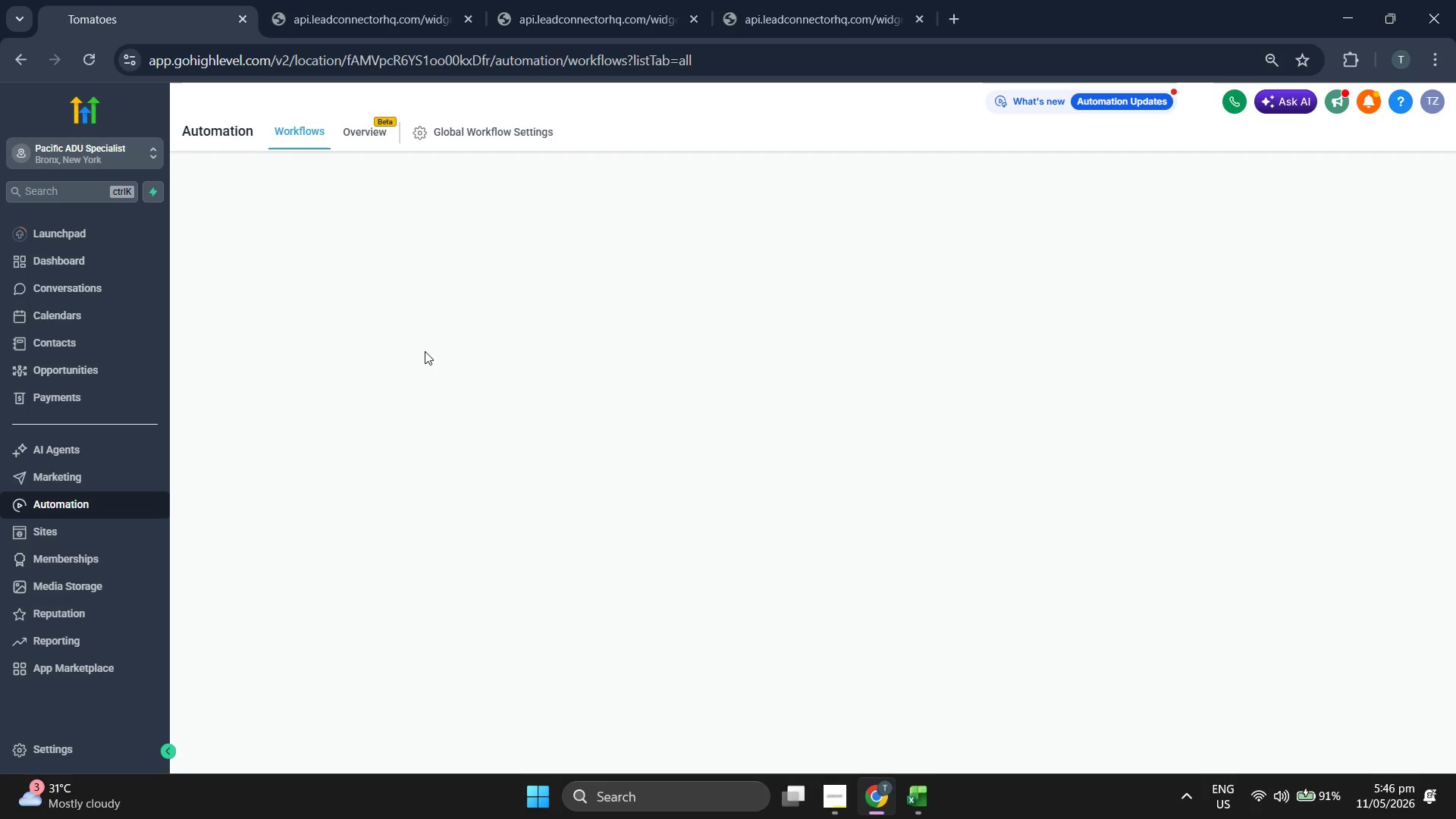 
wait(6.5)
 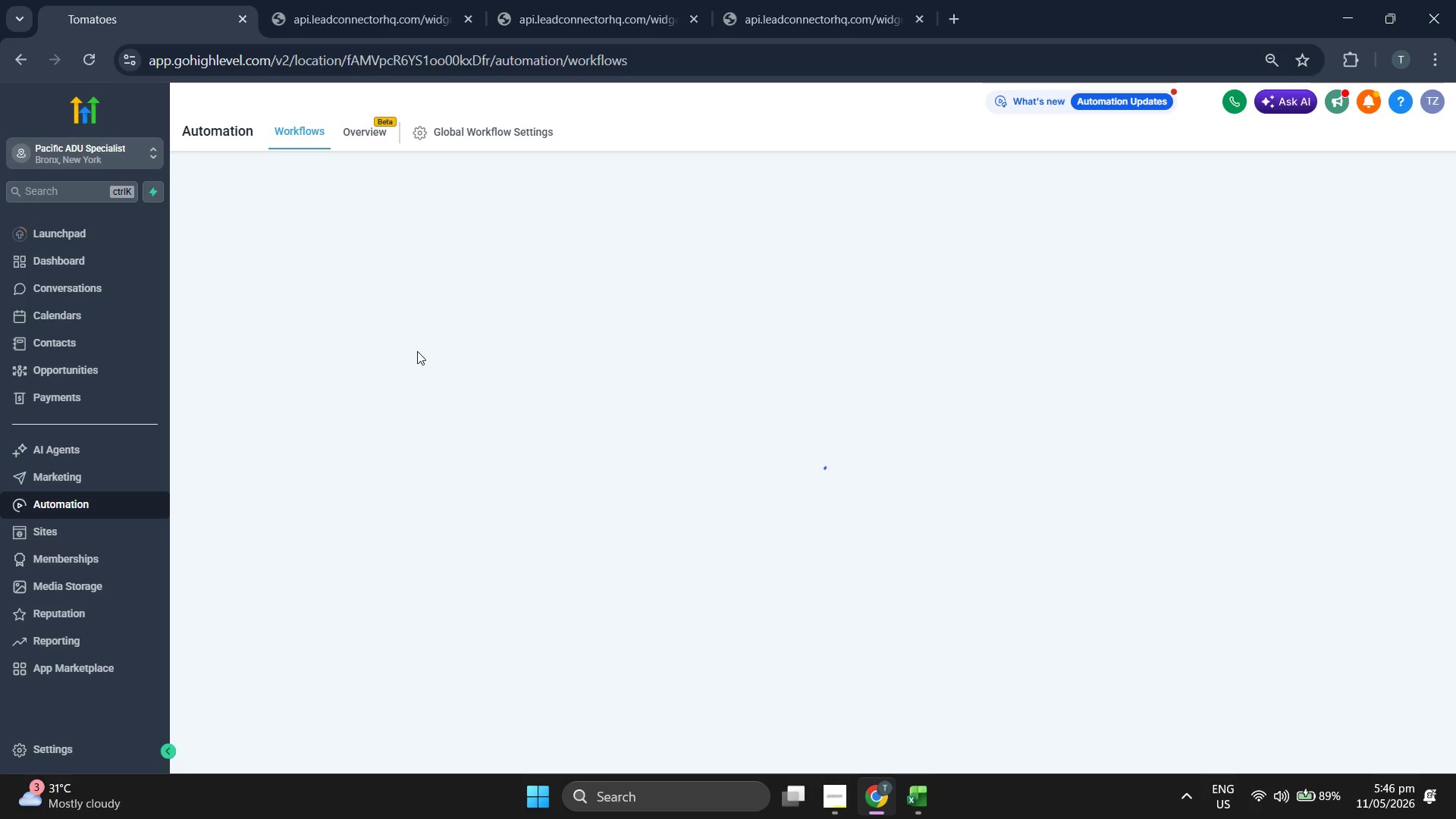 
left_click([410, 372])
 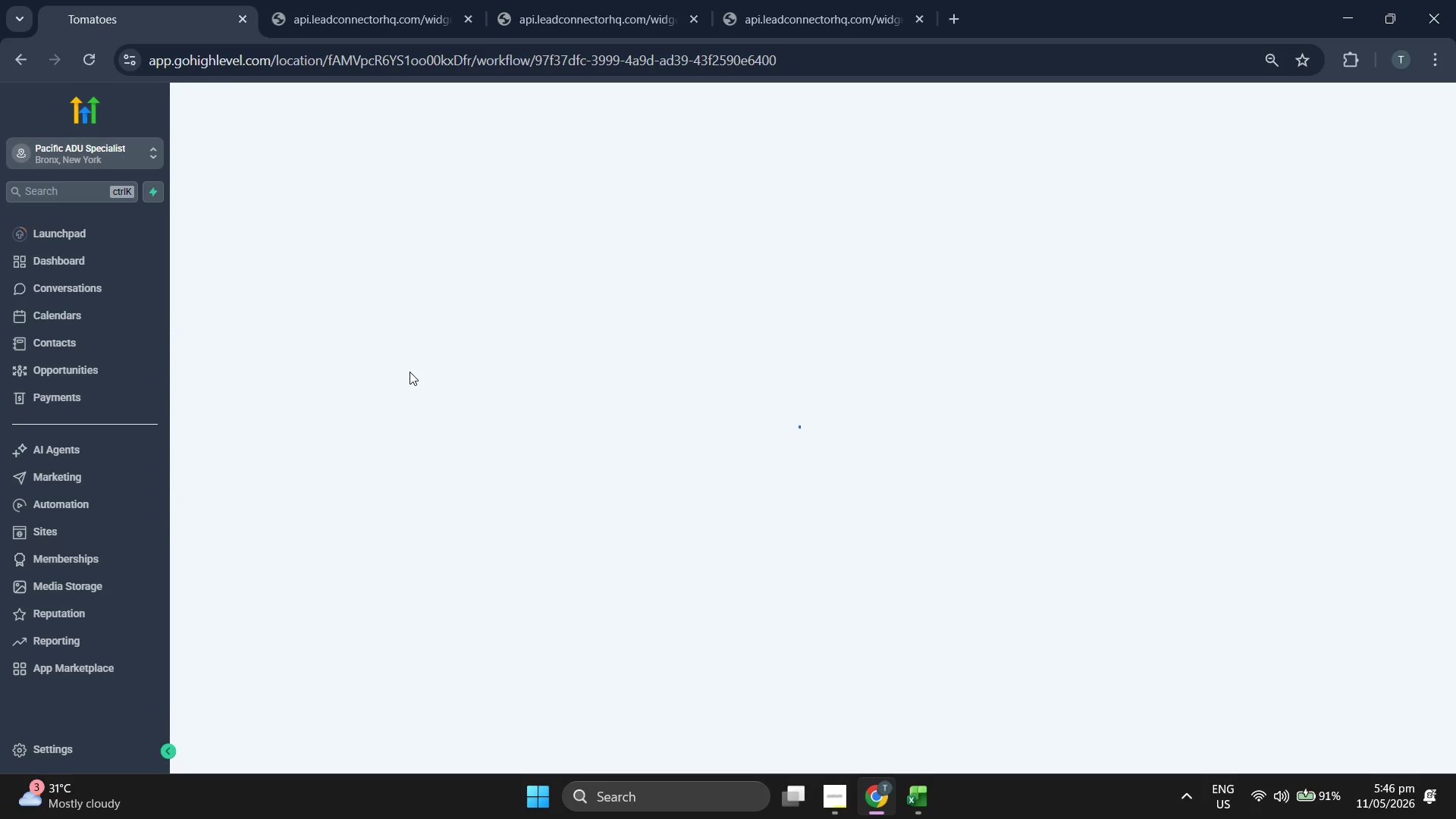 
wait(12.77)
 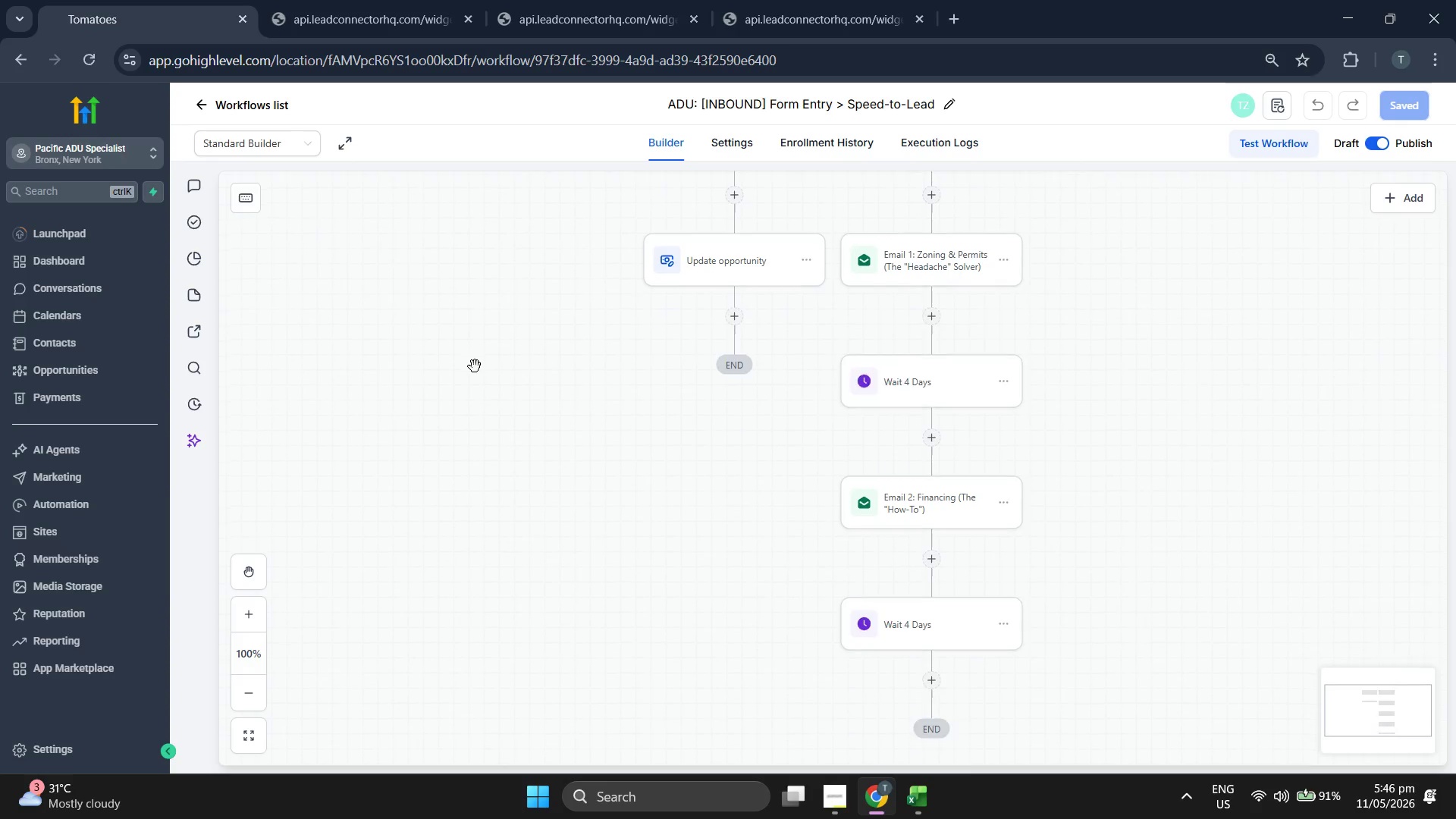 
left_click([933, 541])
 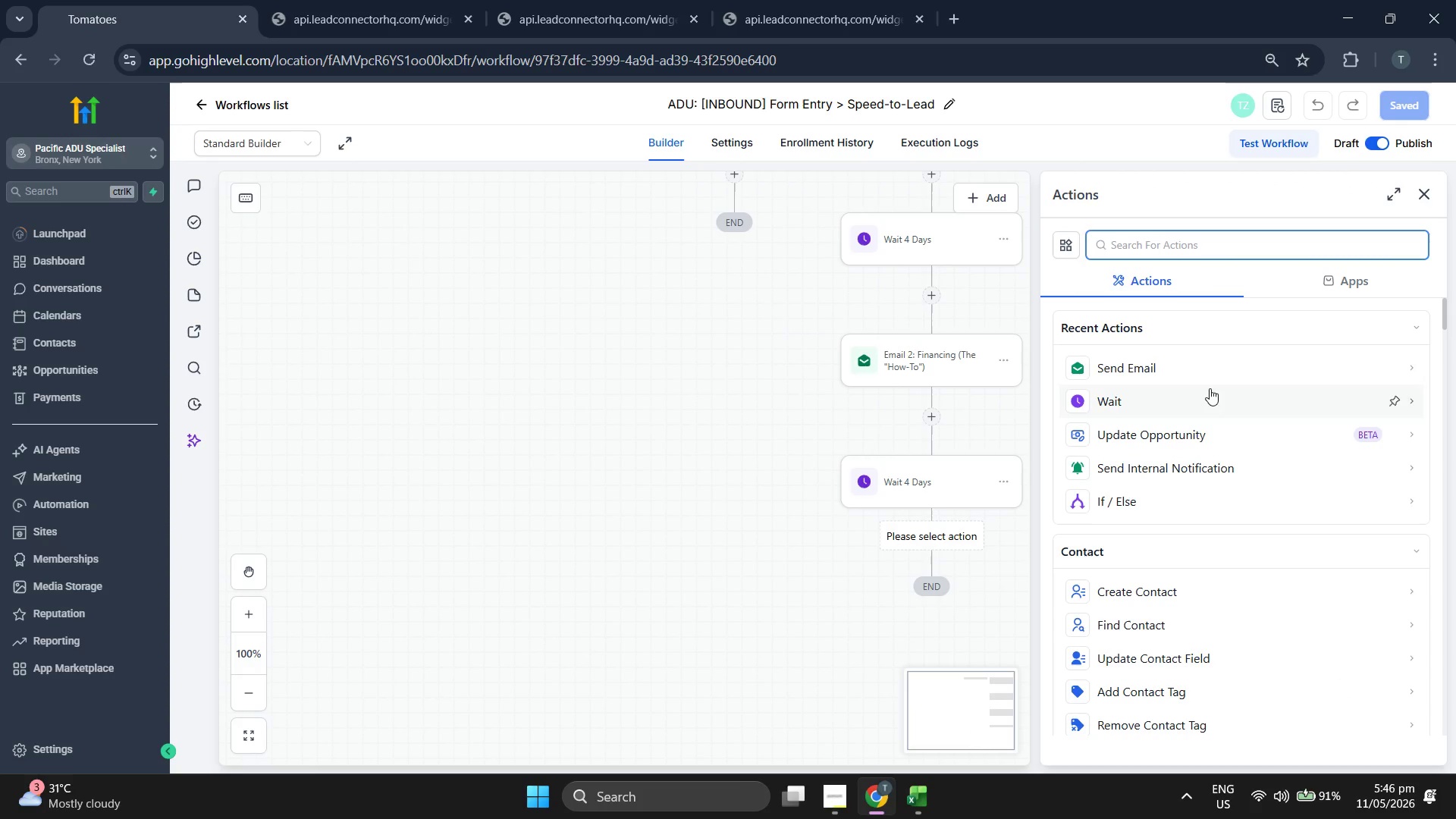 
left_click([1216, 374])
 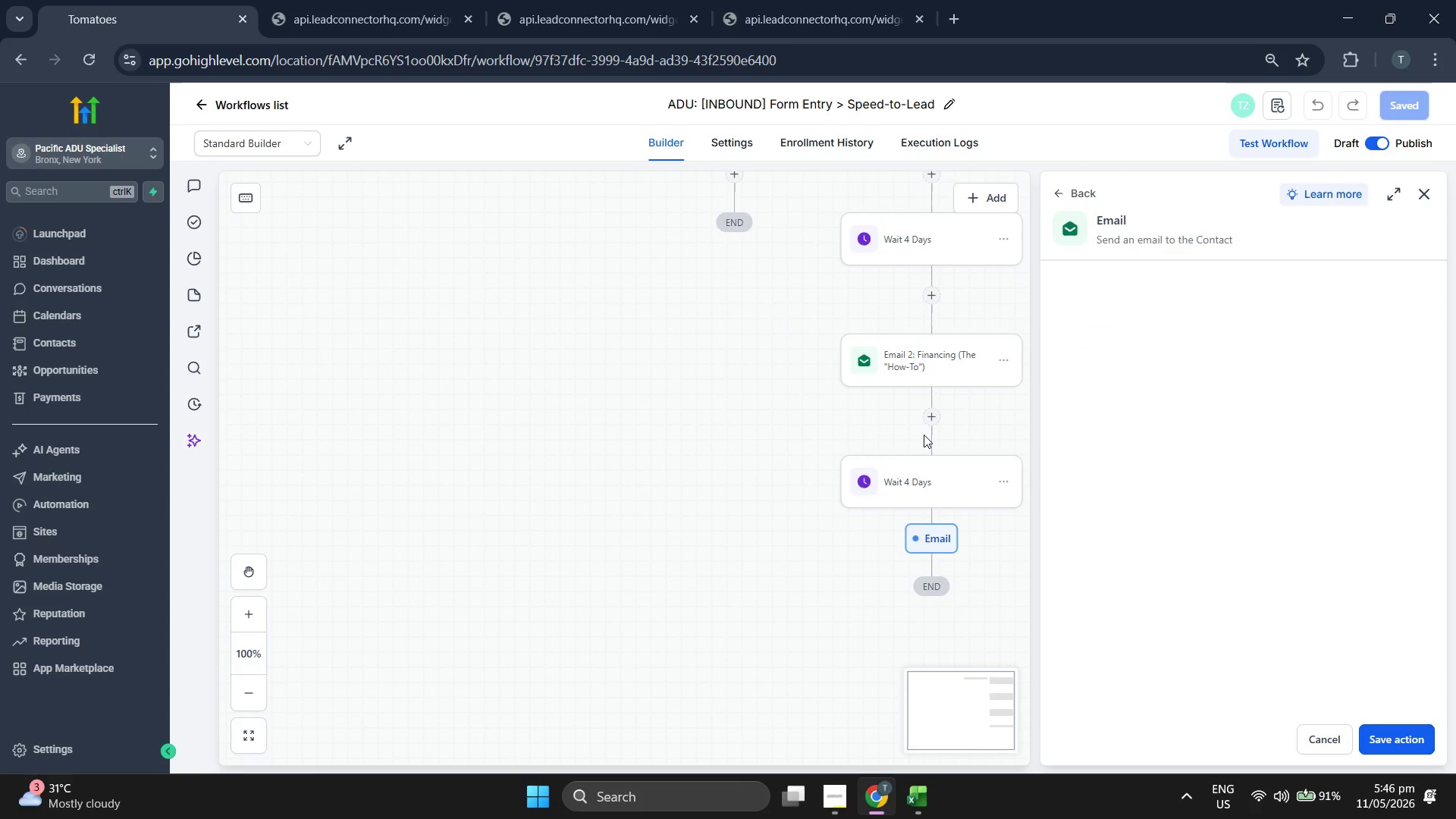 
left_click_drag(start_coordinate=[709, 451], to_coordinate=[542, 408])
 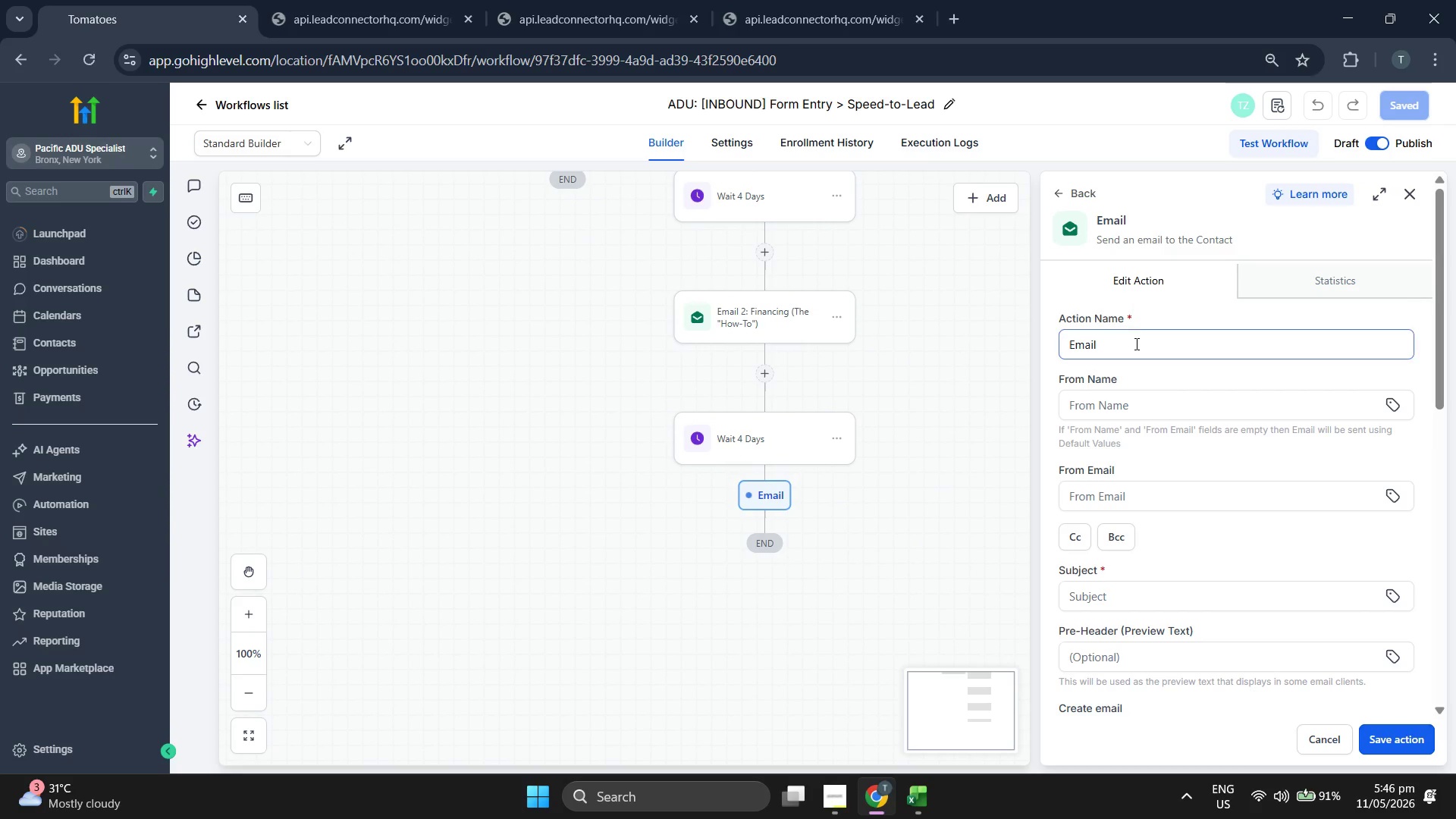 
left_click([1153, 340])
 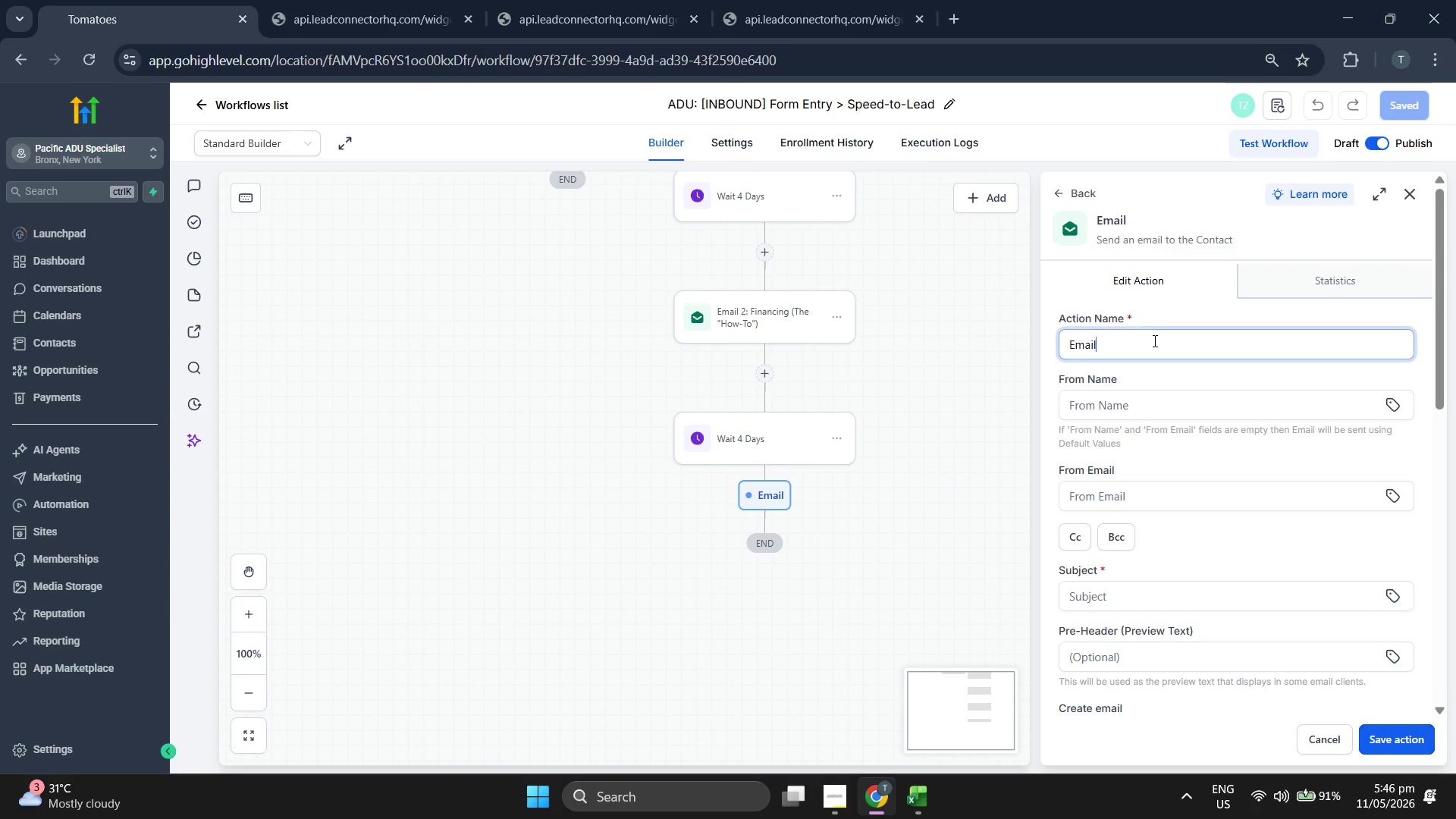 
key(Space)
 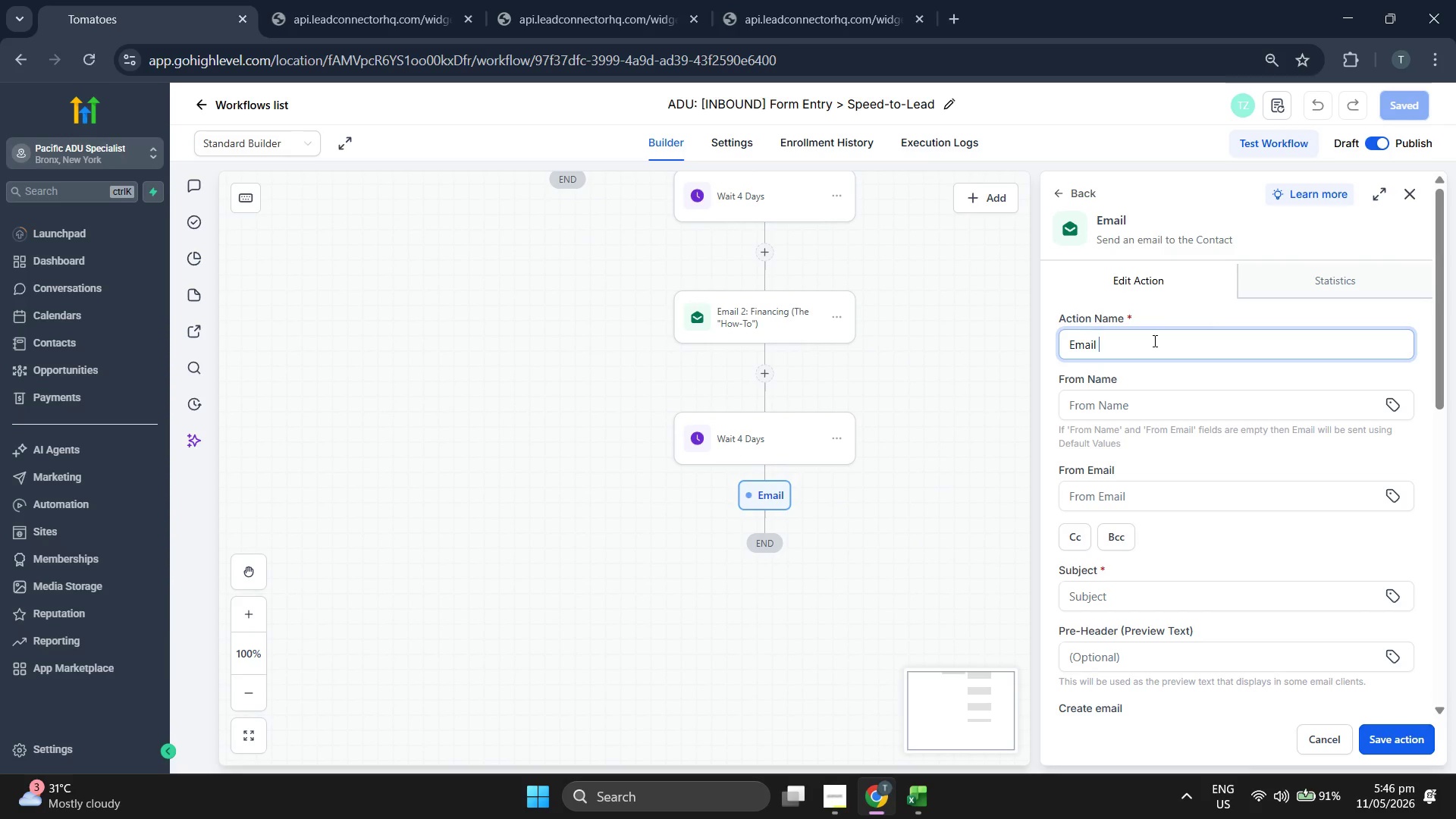 
scroll: coordinate [475, 366], scroll_direction: down, amount: 18.0
 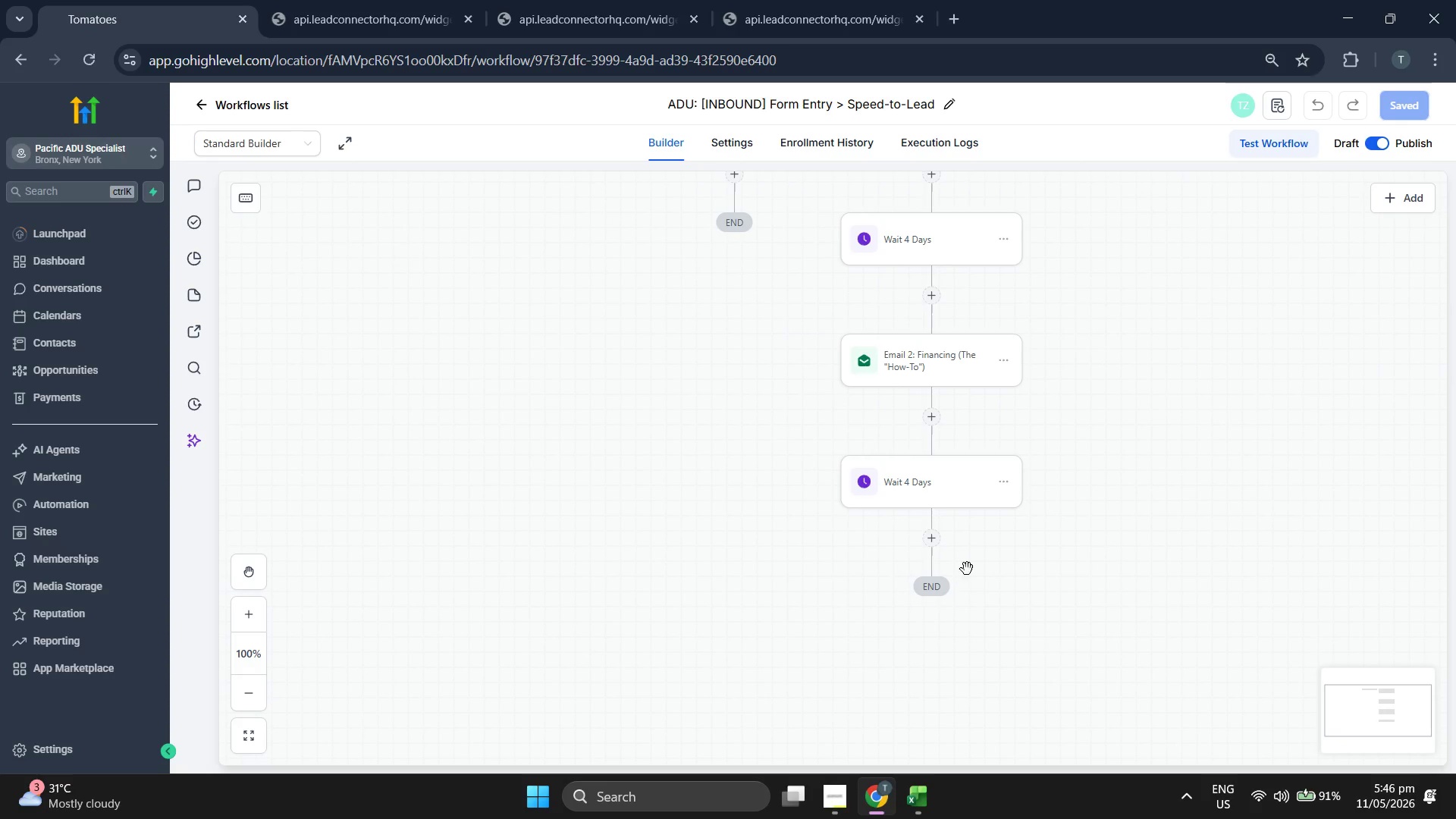 
key(3)
 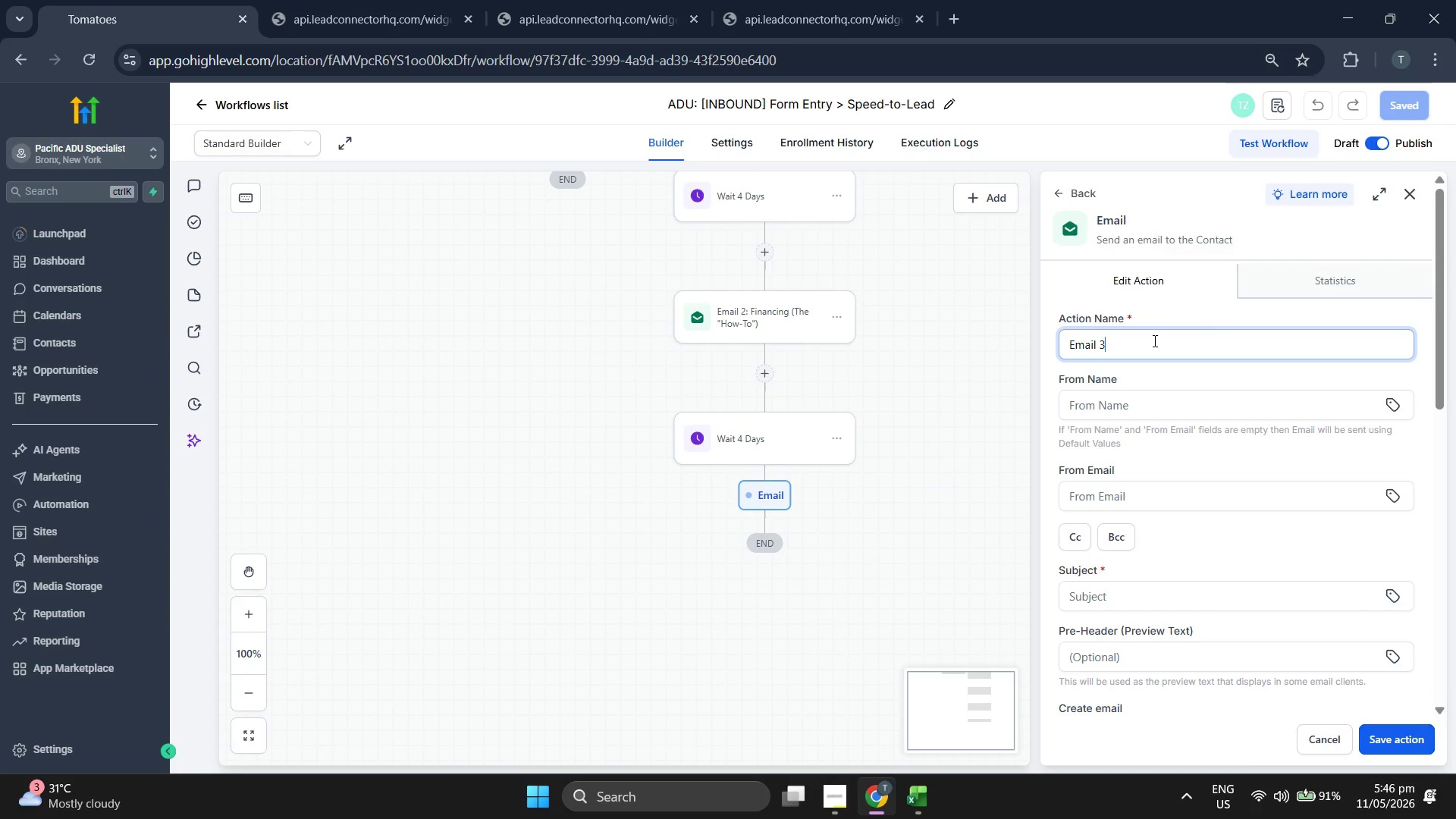 
key(Shift+ShiftRight)
 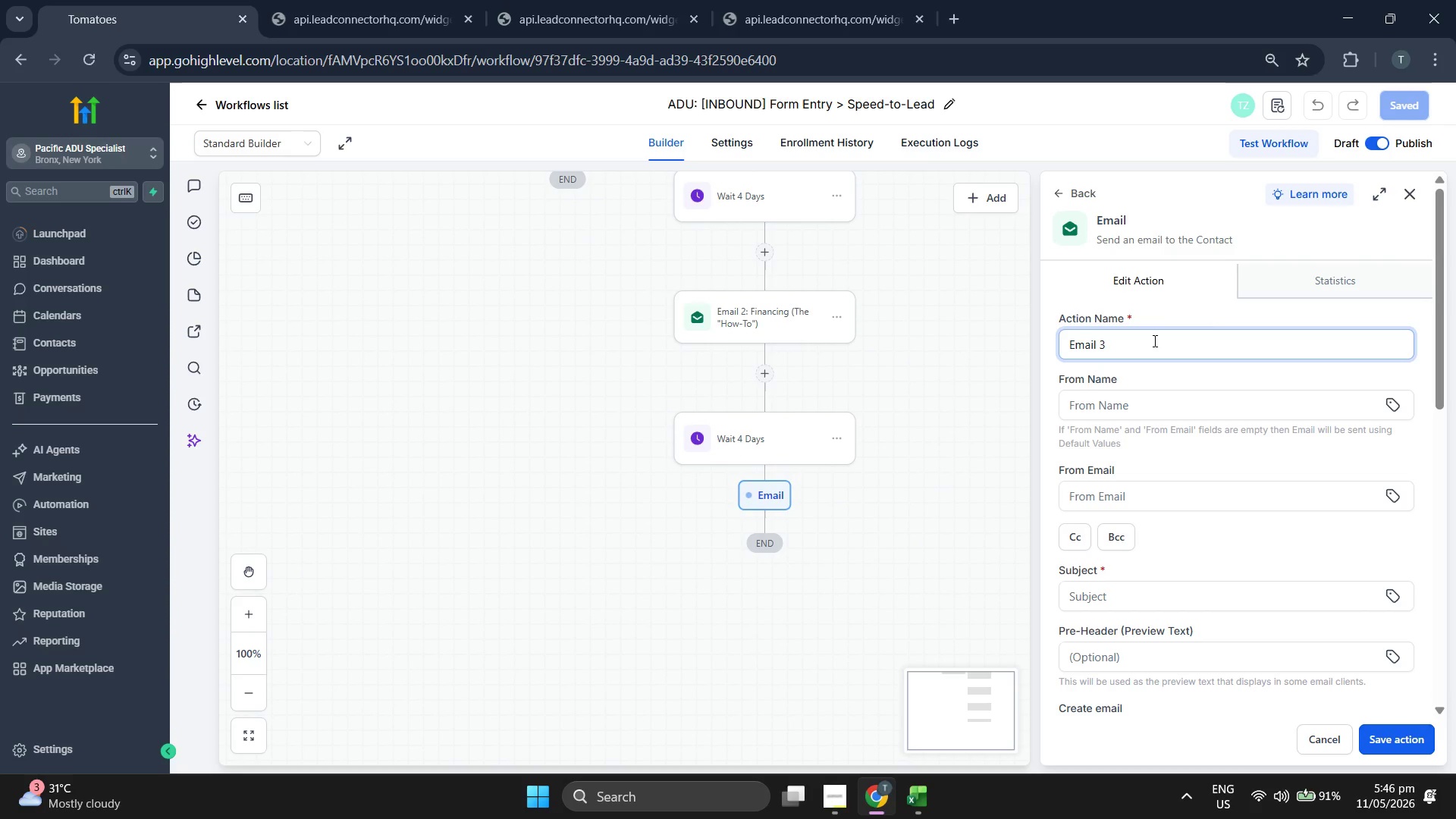 
key(Shift+Semicolon)
 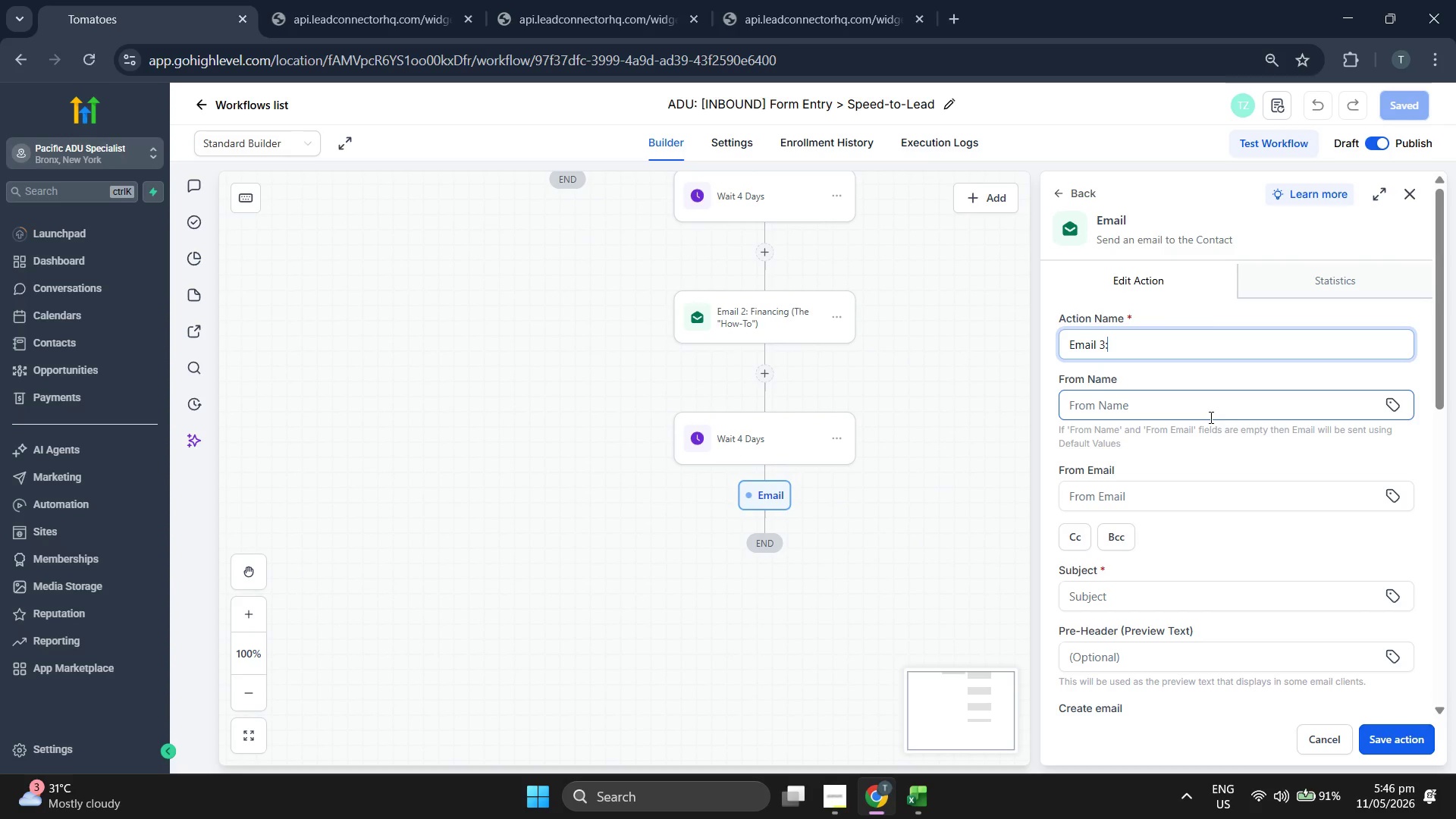 
scroll: coordinate [1210, 422], scroll_direction: down, amount: 1.0
 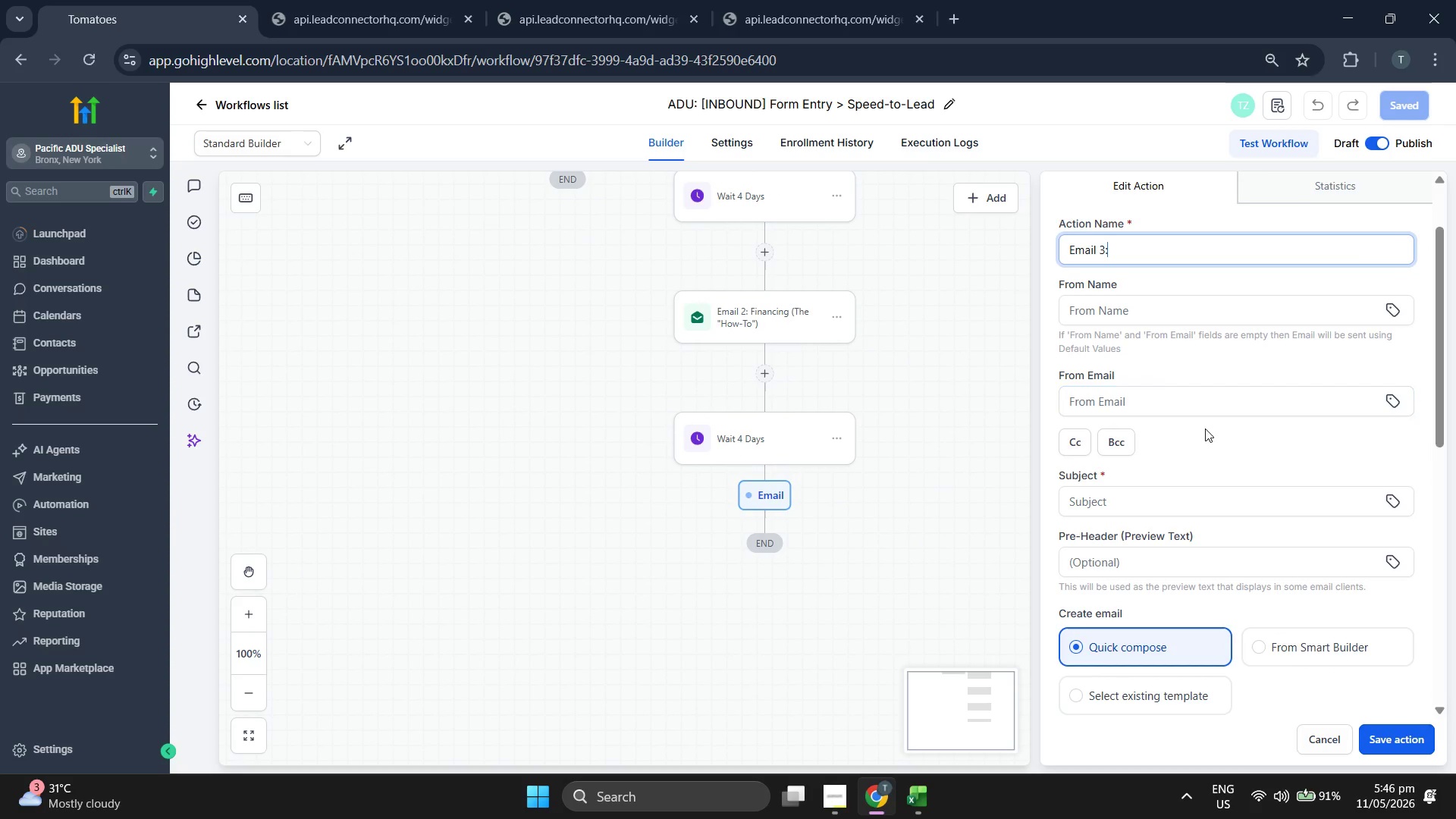 
wait(8.06)
 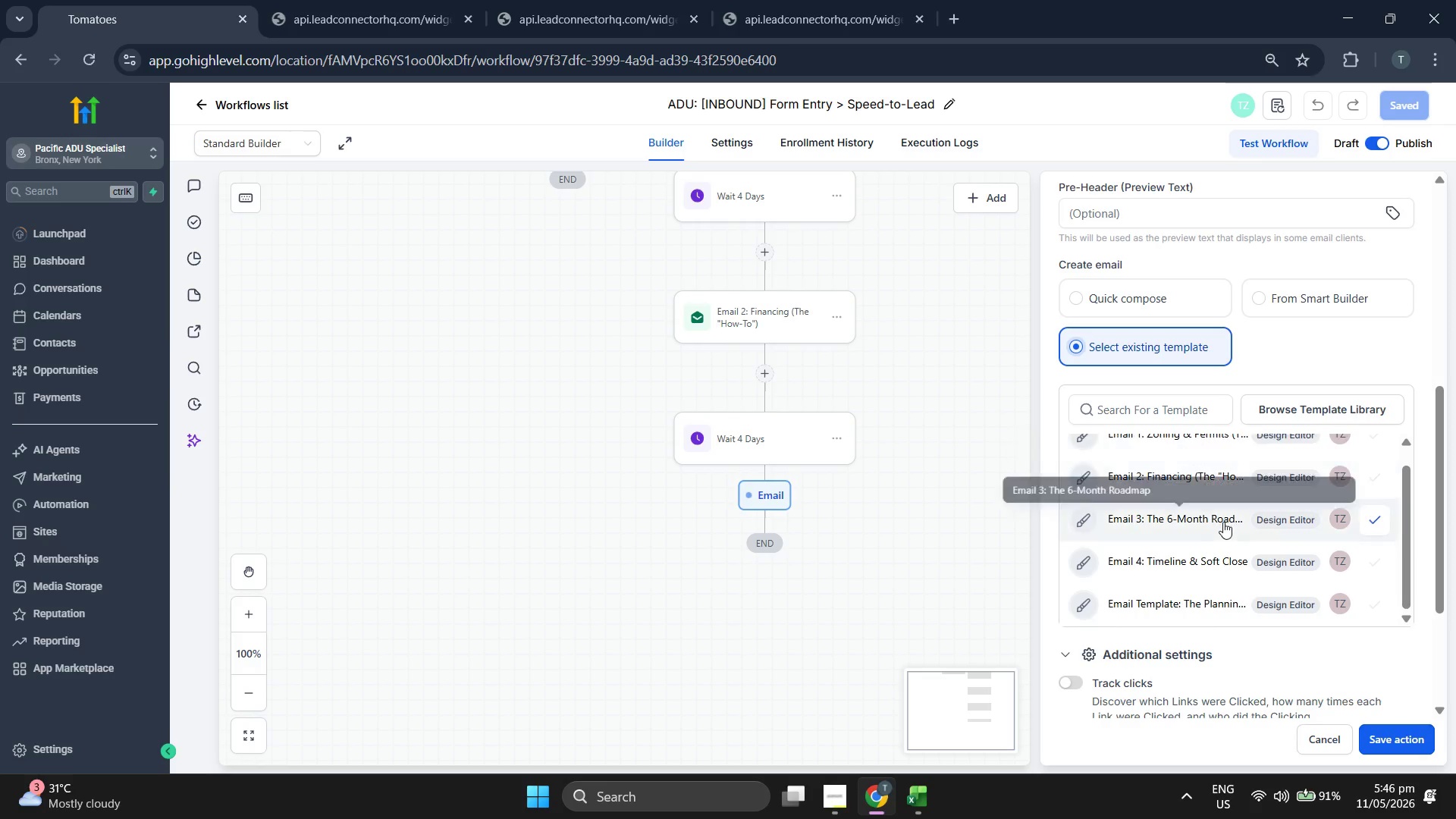 
left_click([1187, 519])
 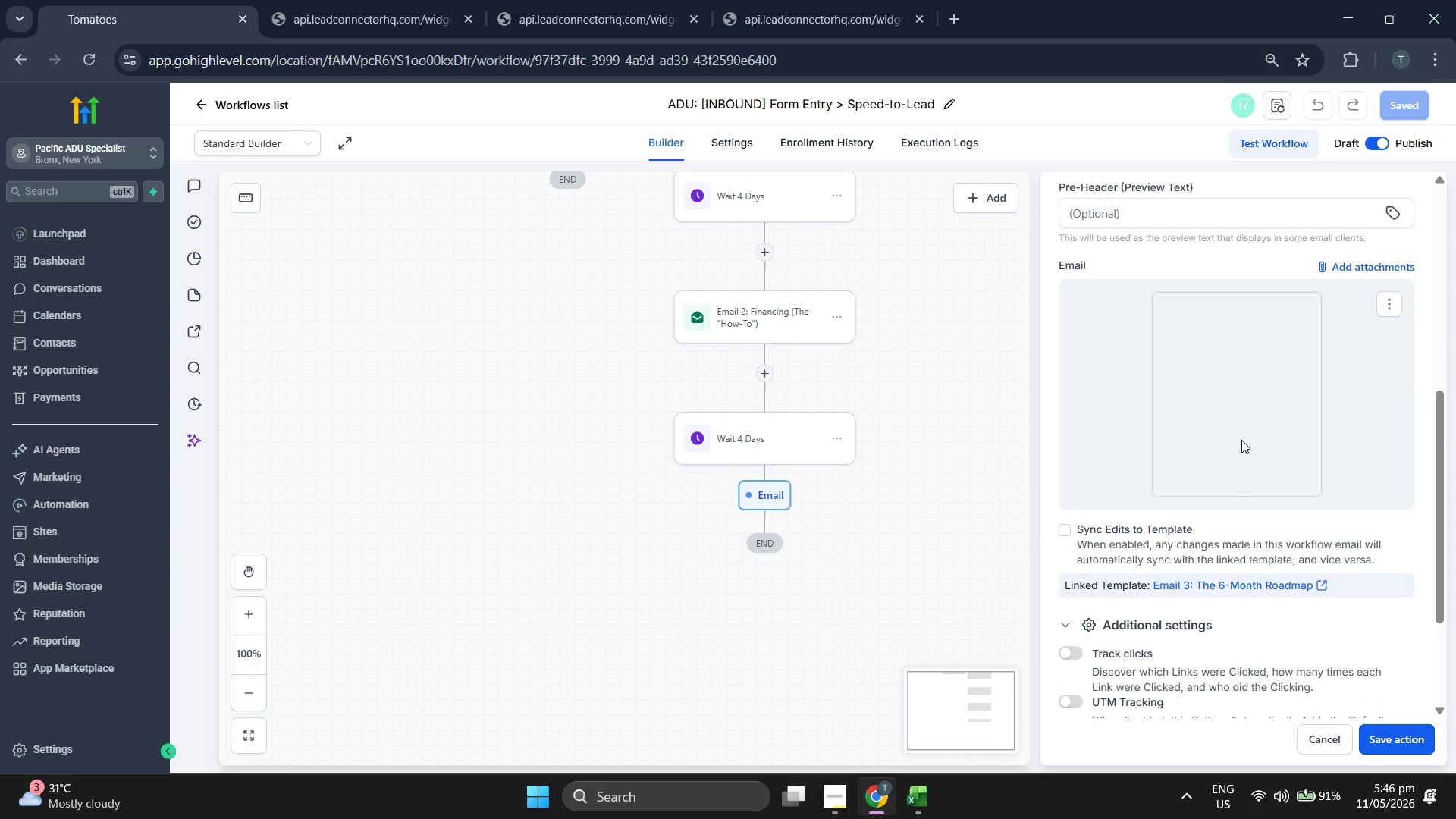 
scroll: coordinate [1205, 428], scroll_direction: down, amount: 2.0
 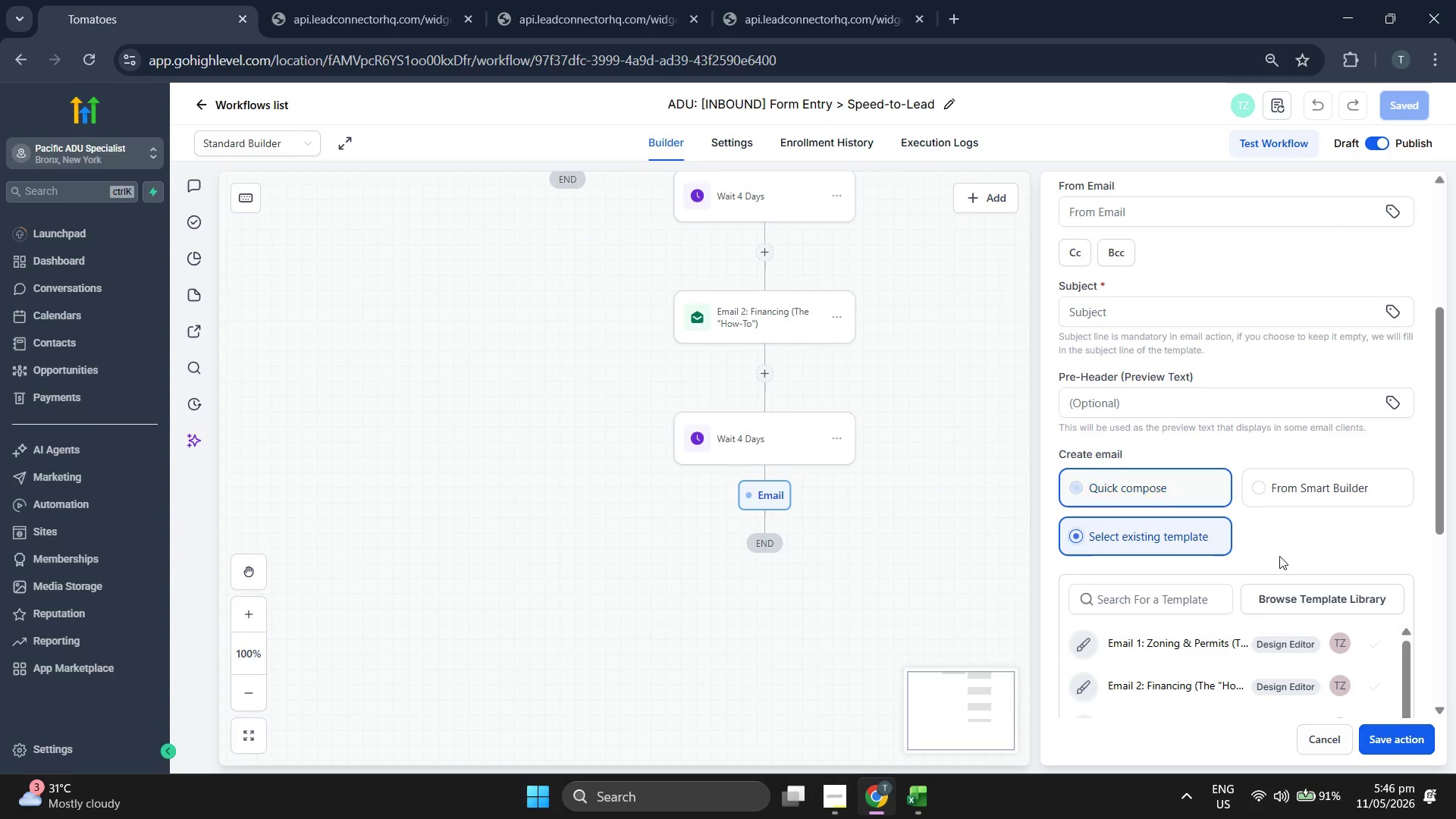 
left_click([1198, 348])
 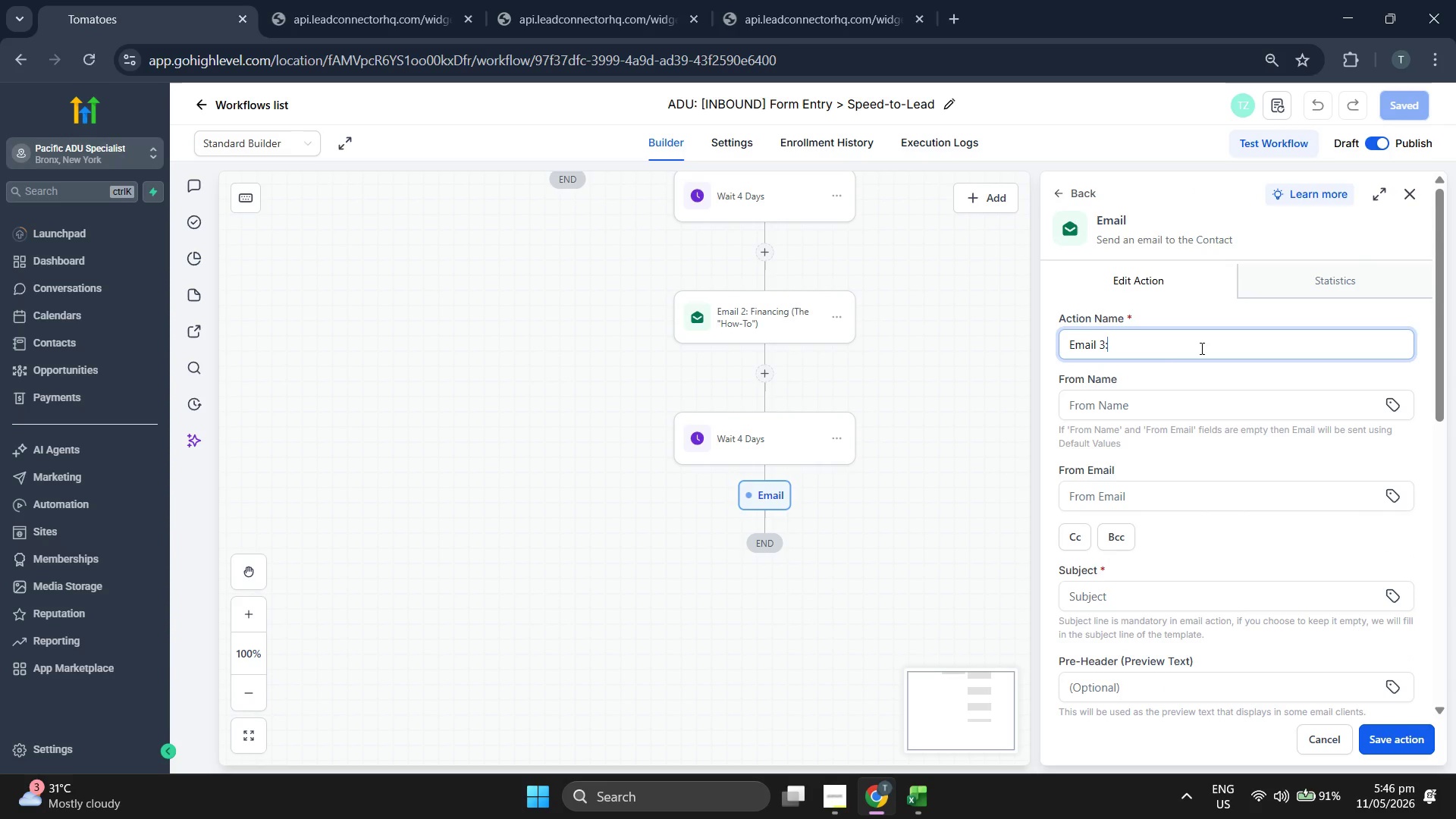 
type( The)
 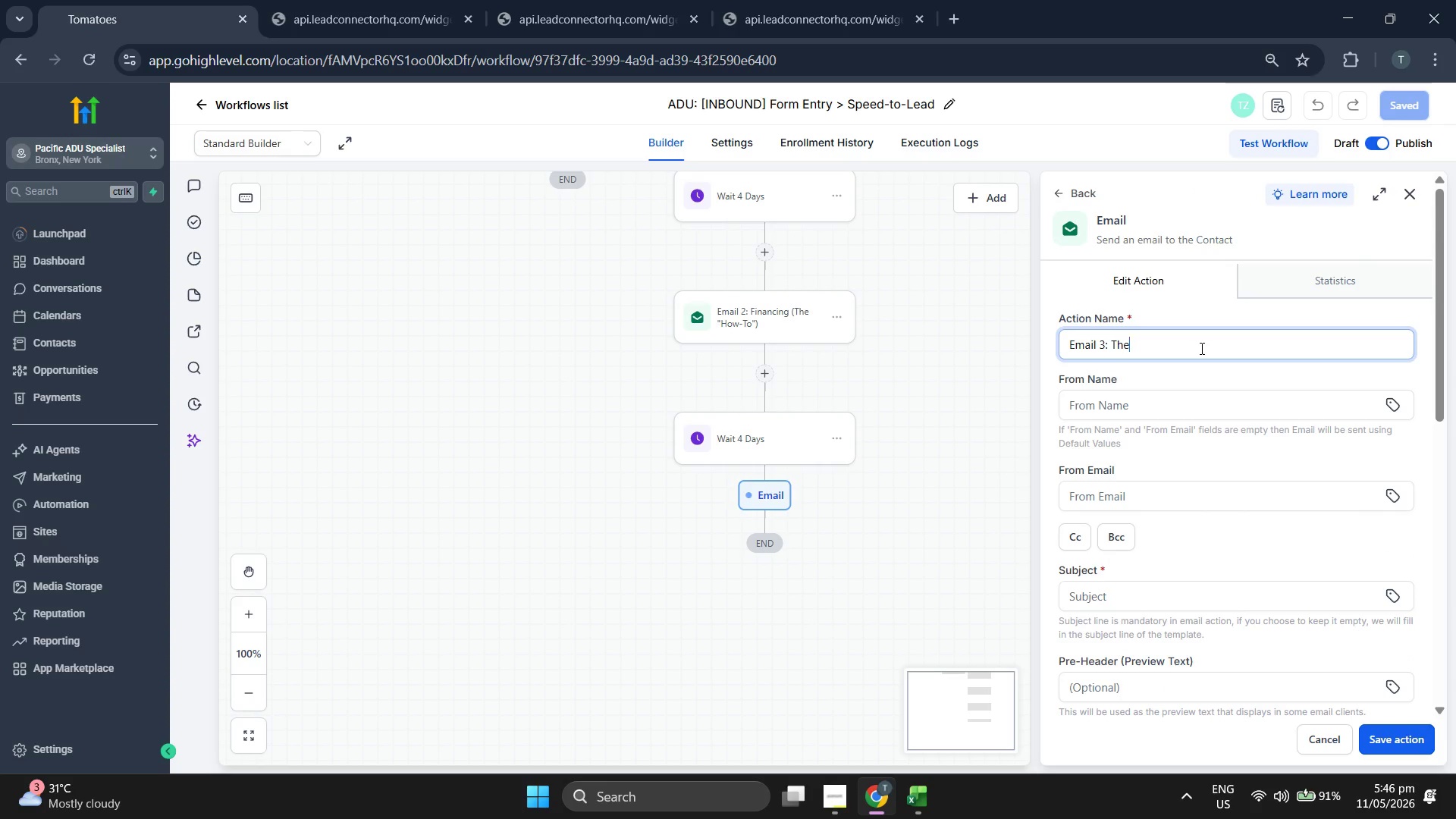 
scroll: coordinate [1287, 551], scroll_direction: down, amount: 2.0
 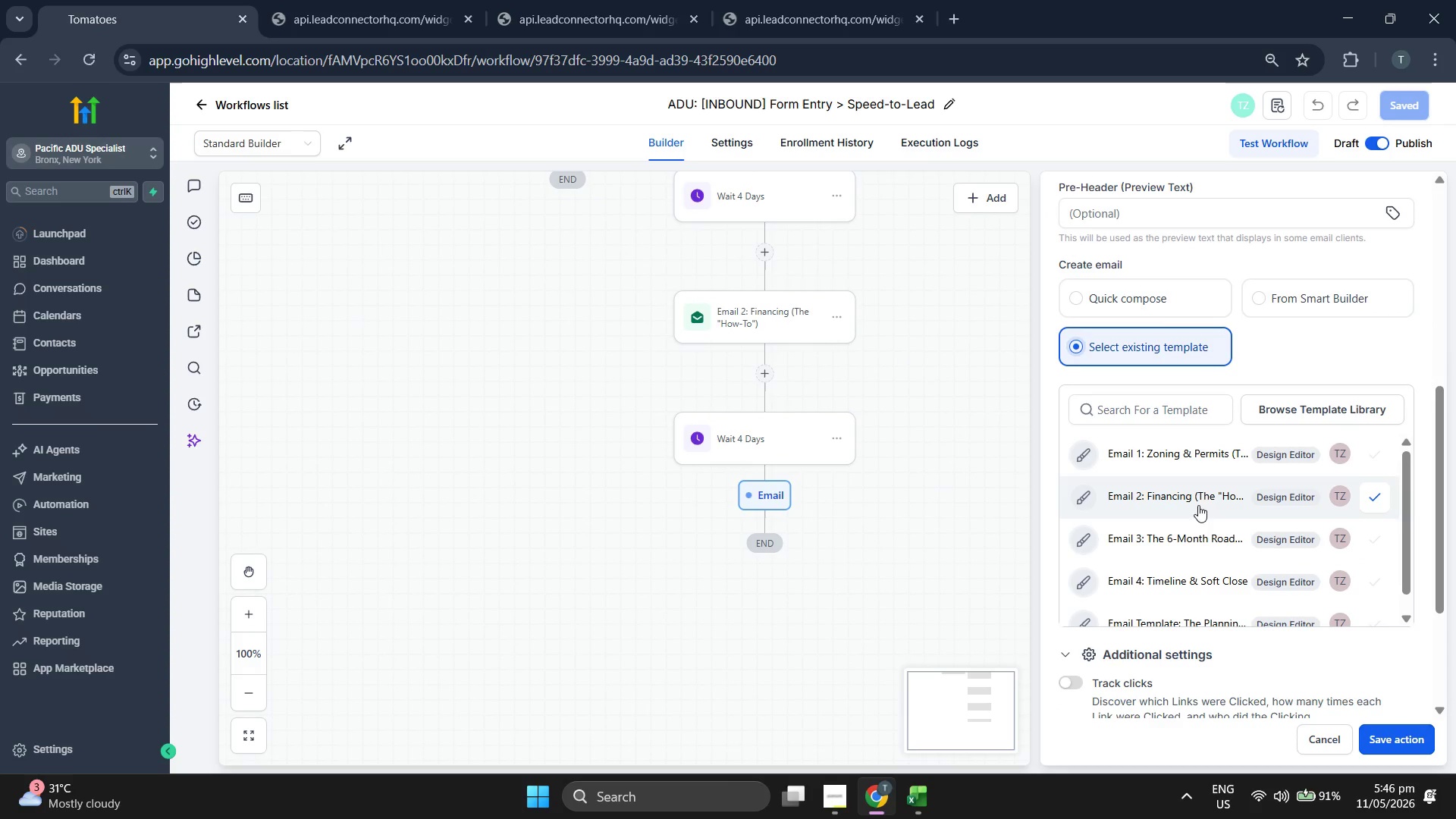 
key(Space)
 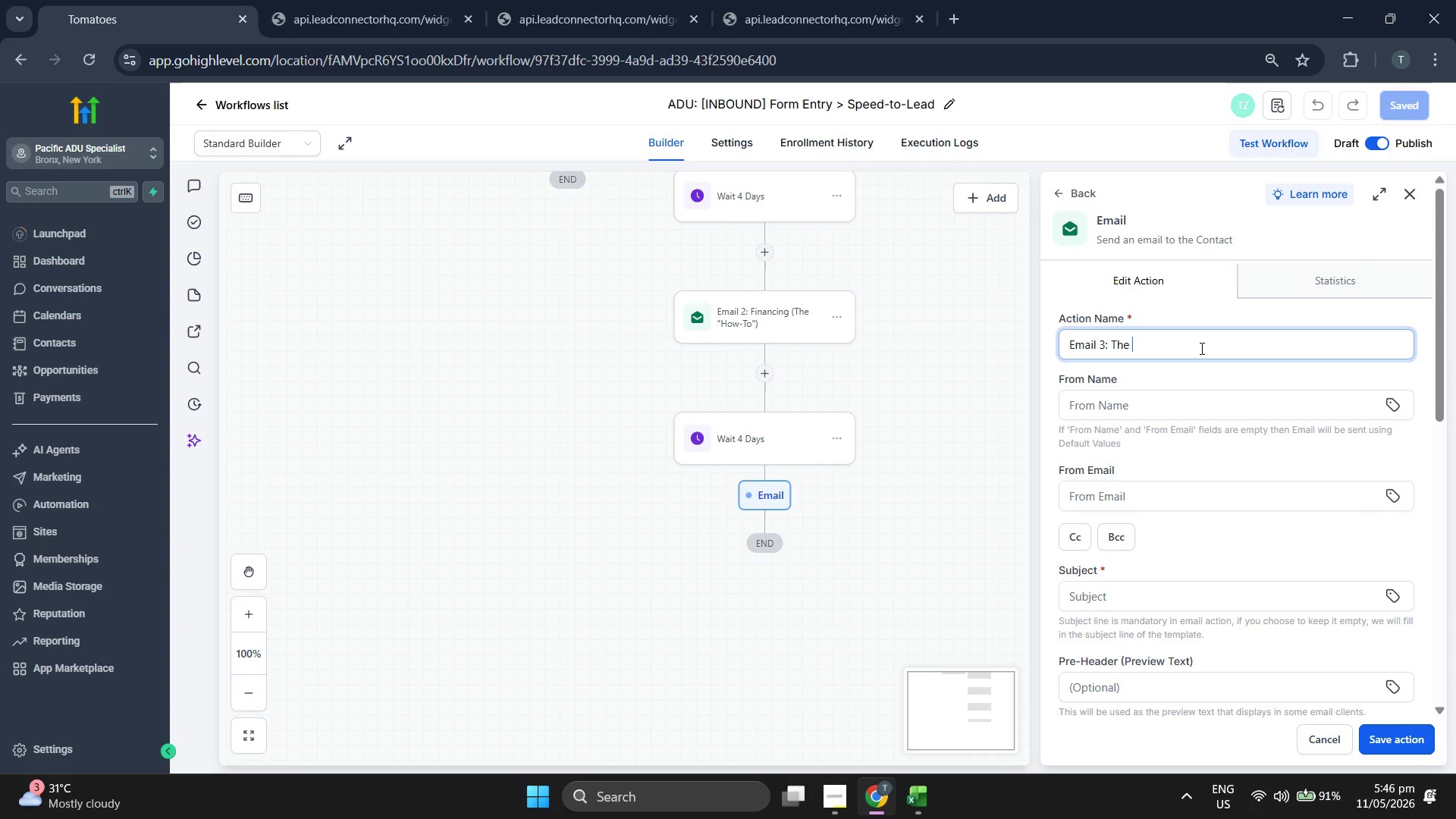 
key(CapsLock)
 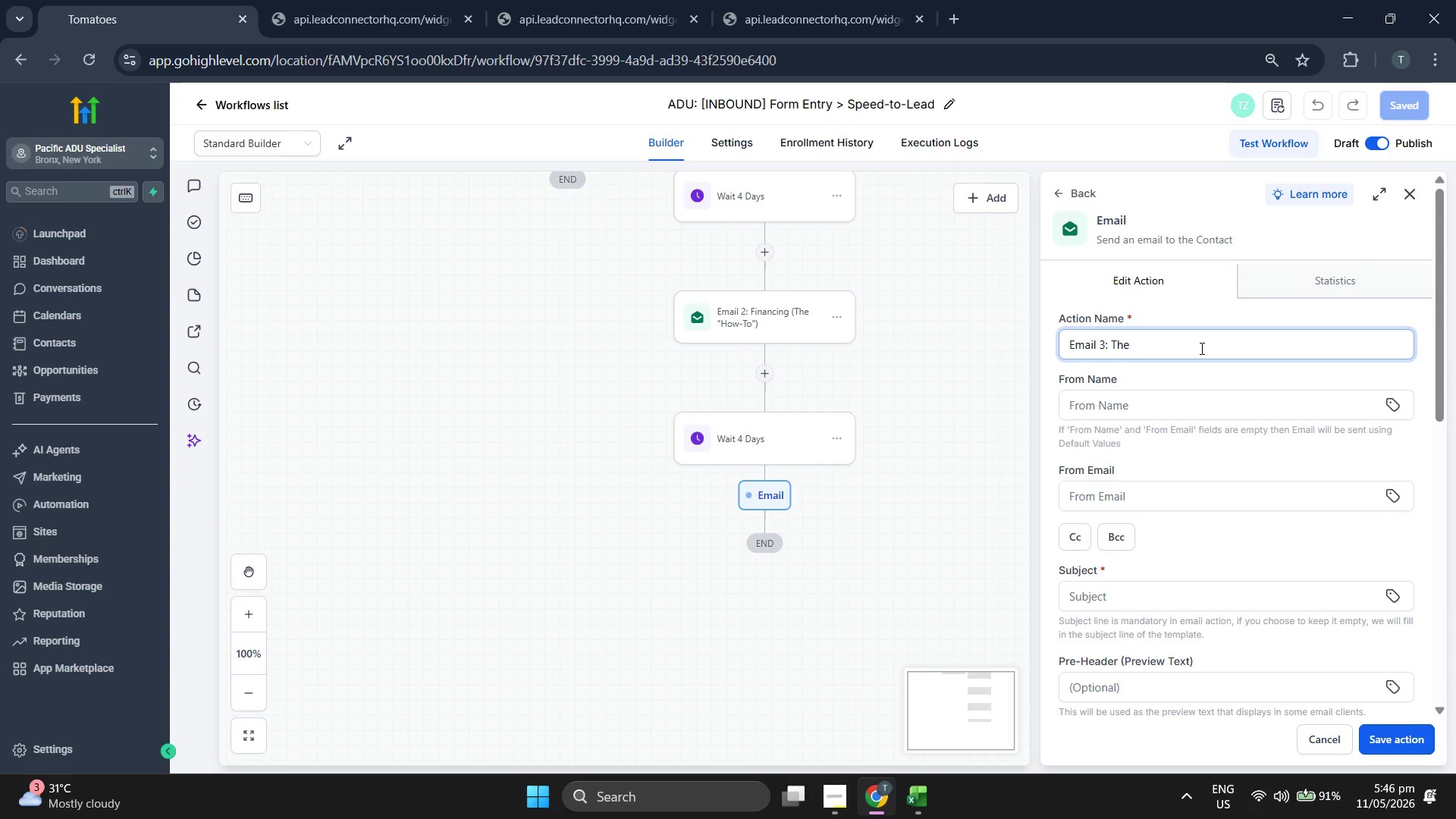 
key(6)
 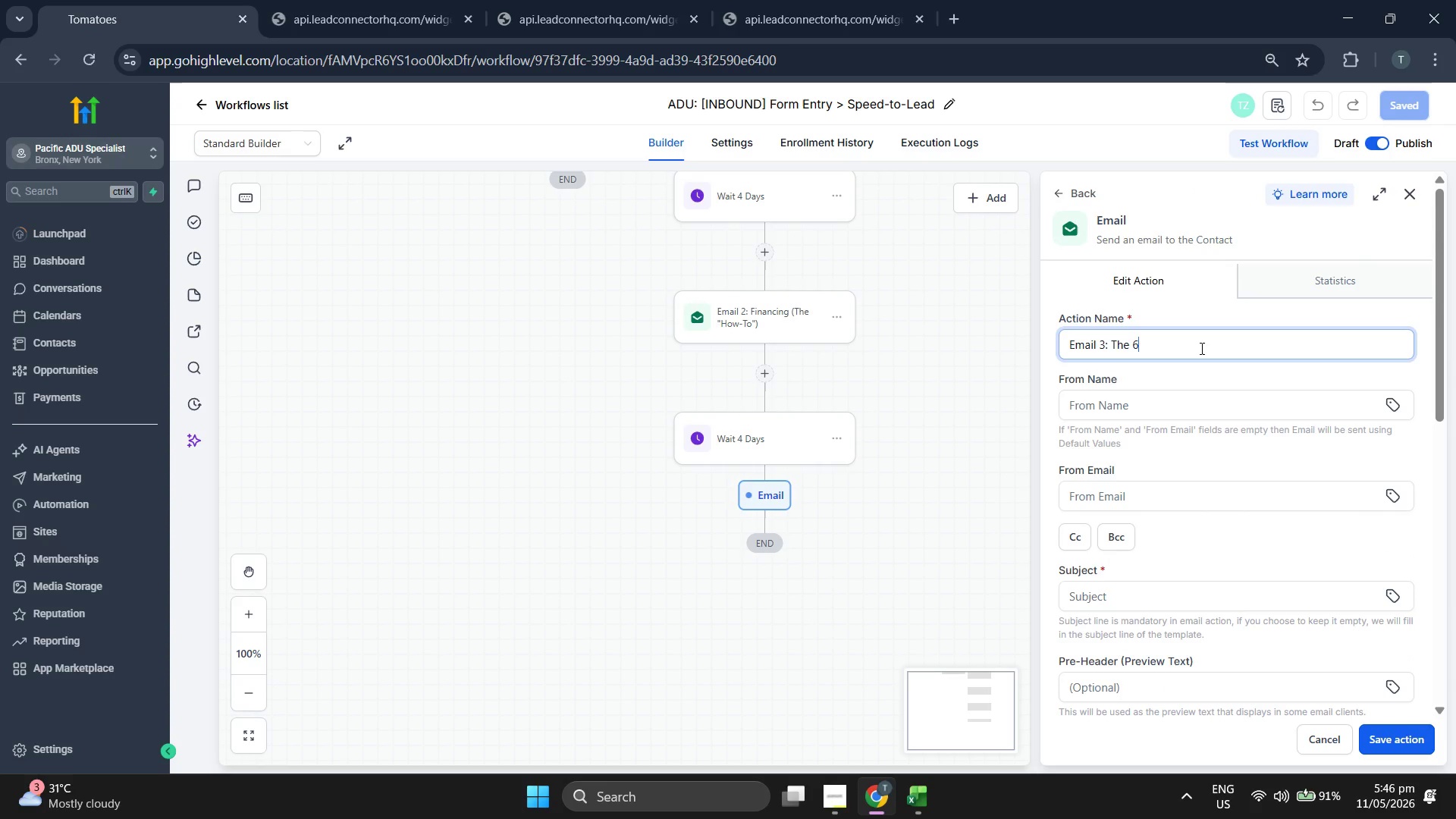 
key(Minus)
 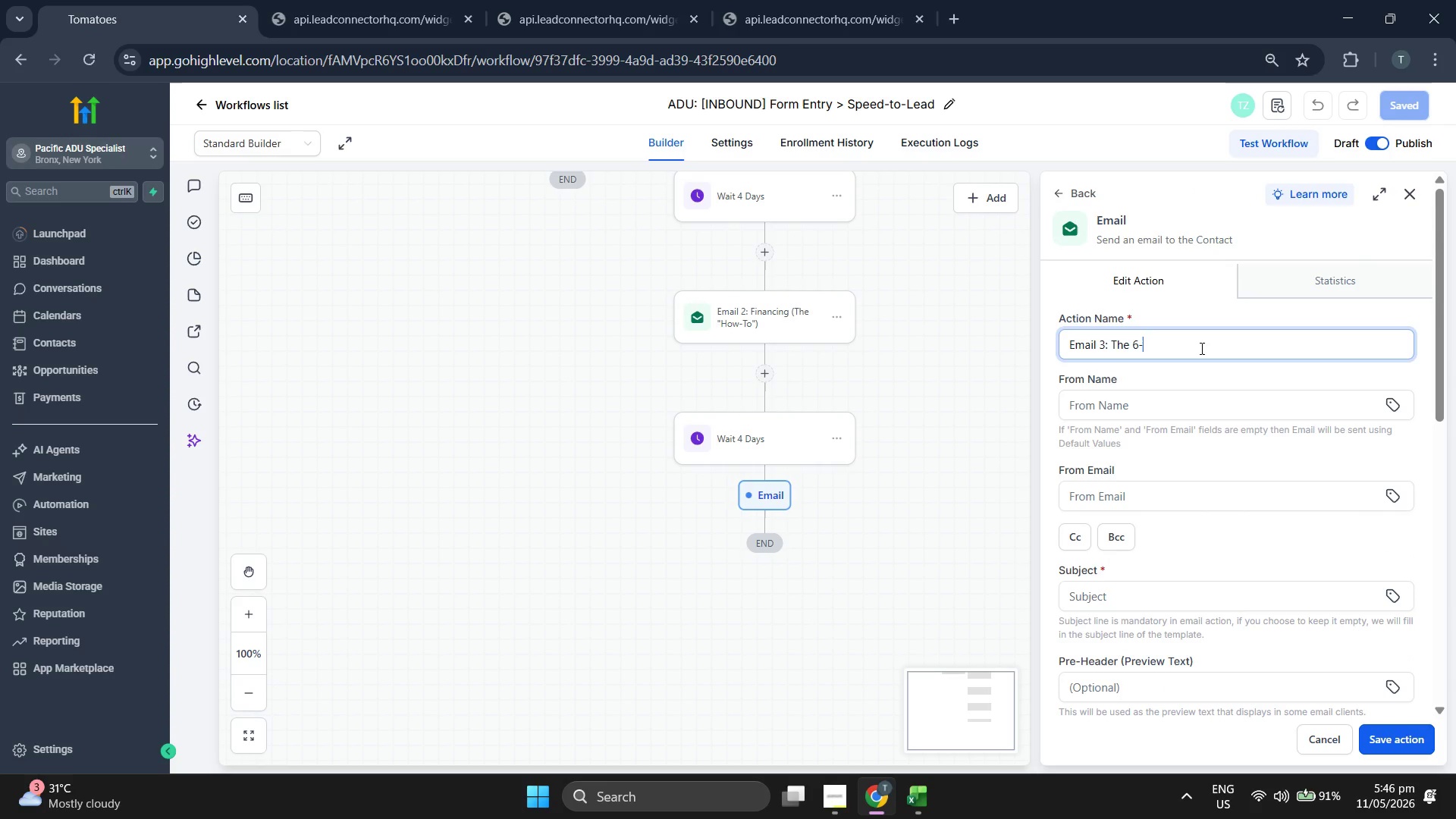 
scroll: coordinate [1225, 497], scroll_direction: down, amount: 1.0
 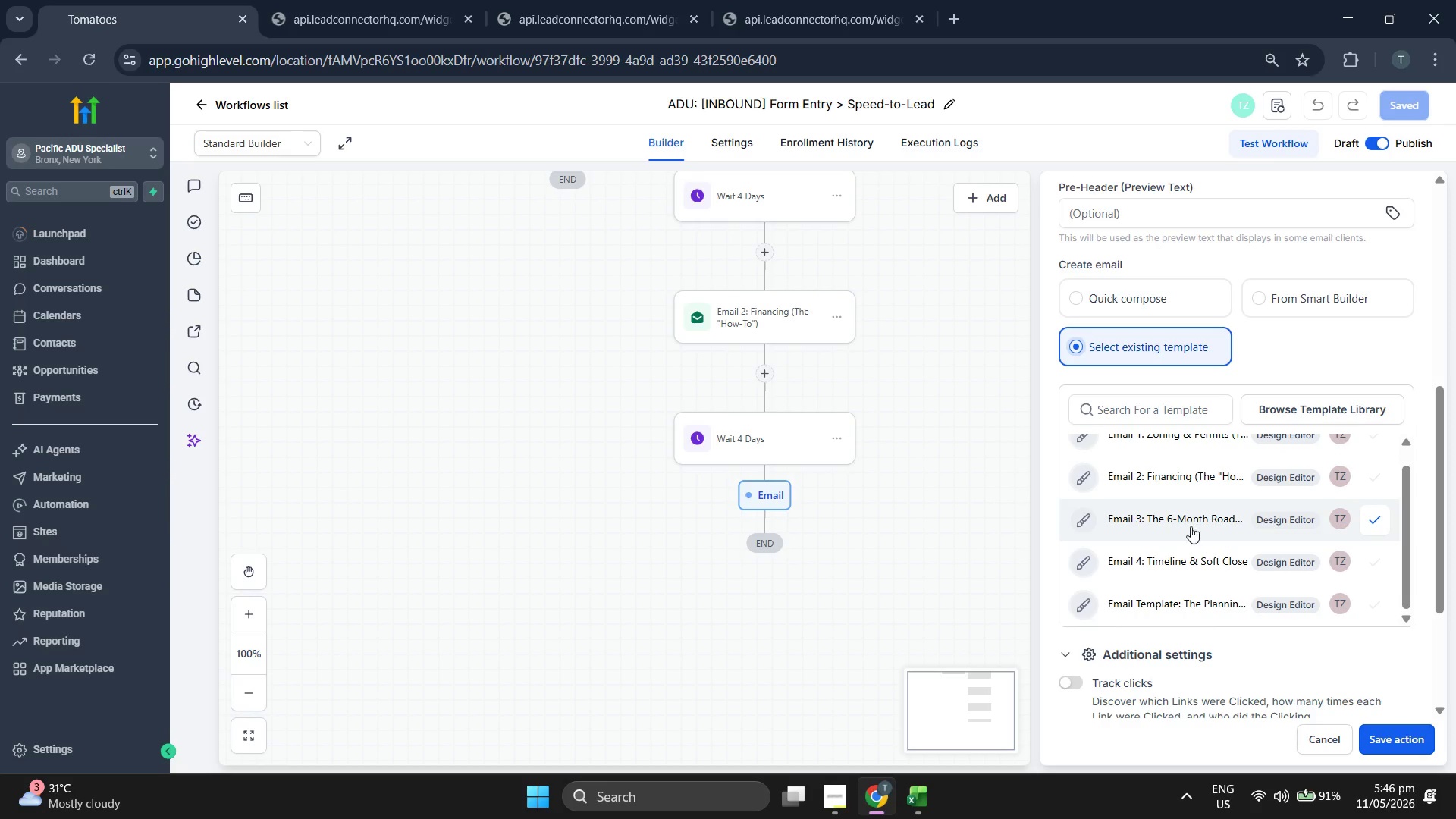 
type(monttj )
key(Backspace)
key(Backspace)
key(Backspace)
type(h Roadmap)
 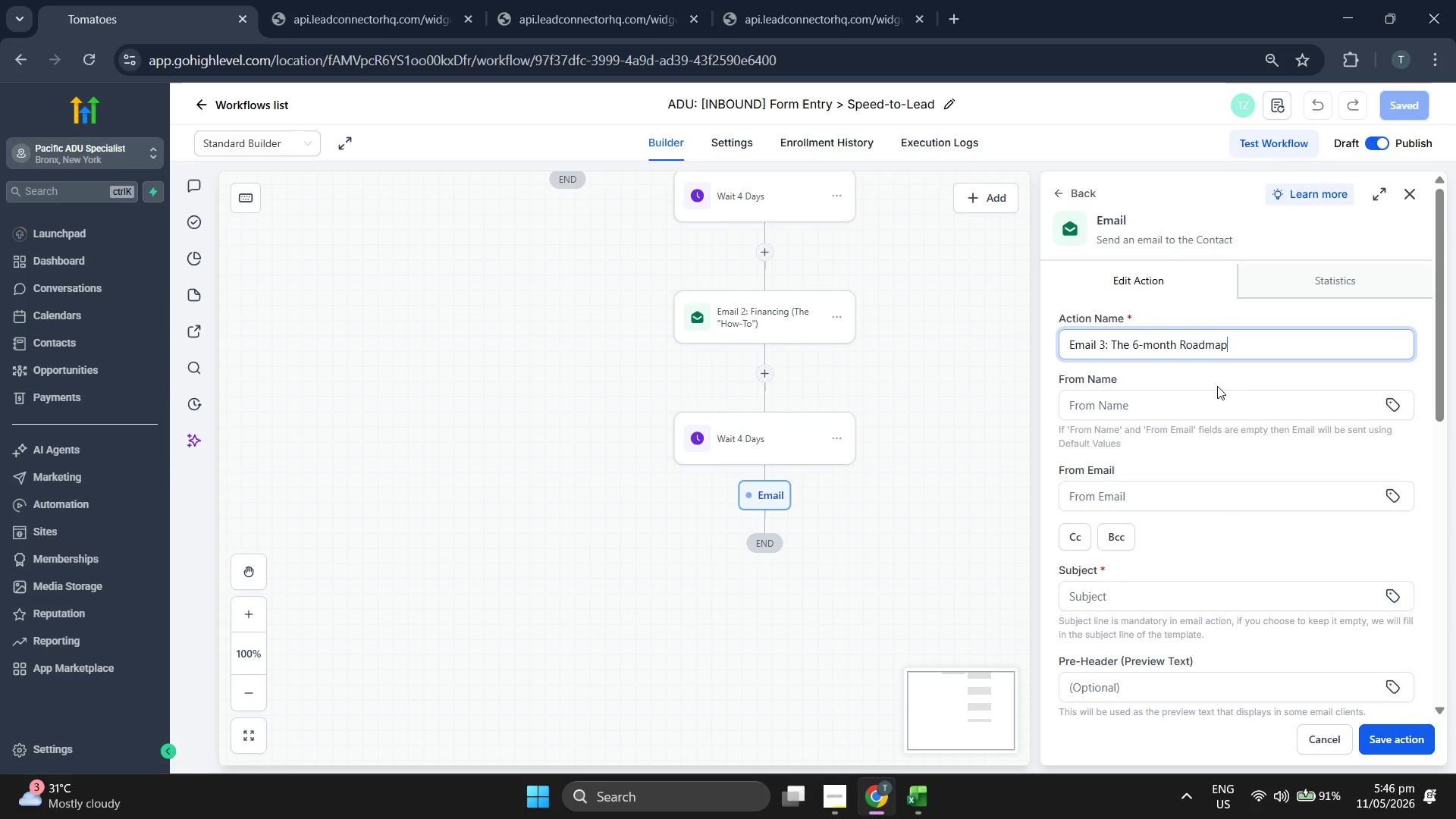 
scroll: coordinate [1241, 440], scroll_direction: up, amount: 7.0
 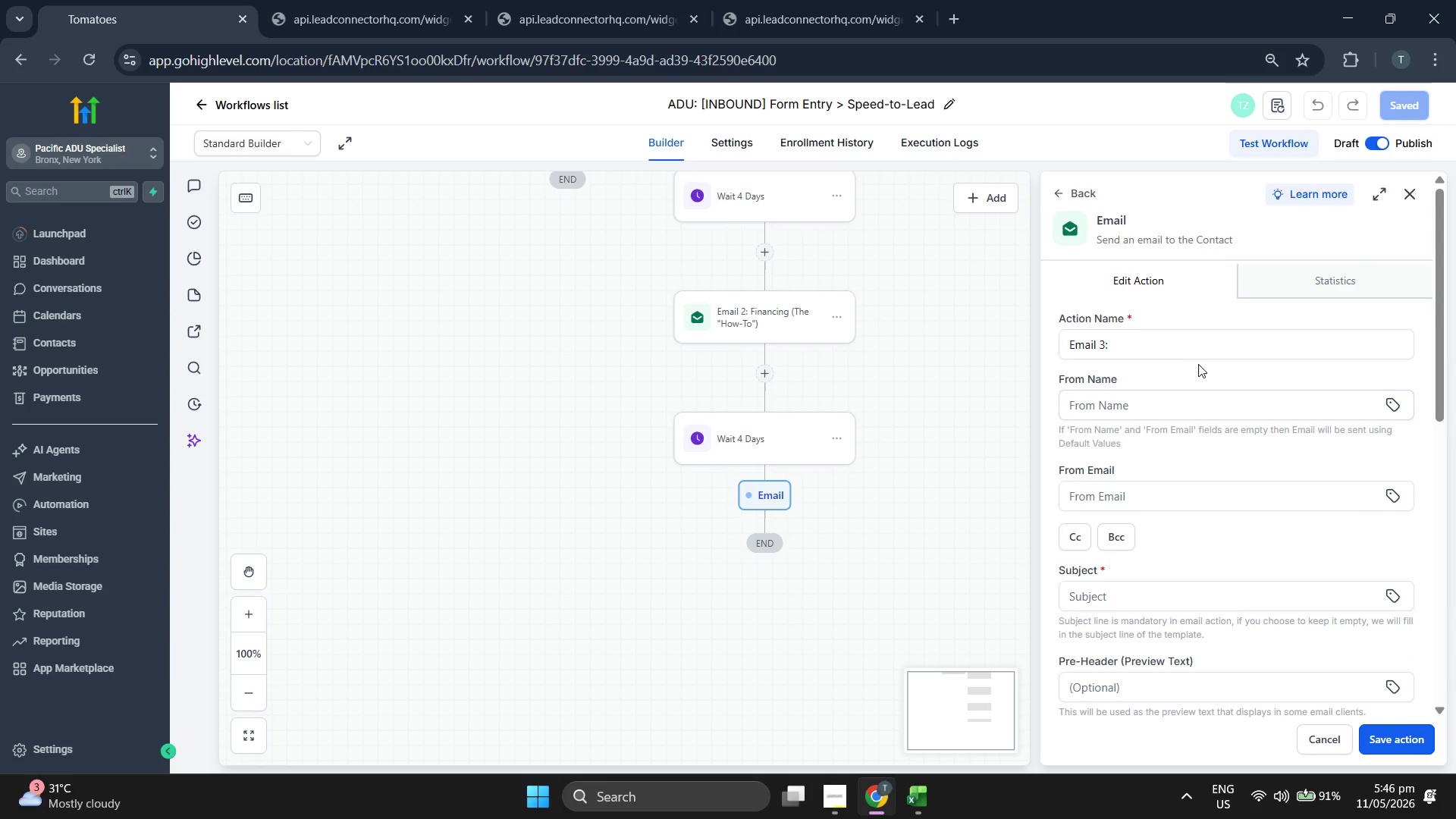 
wait(7.59)
 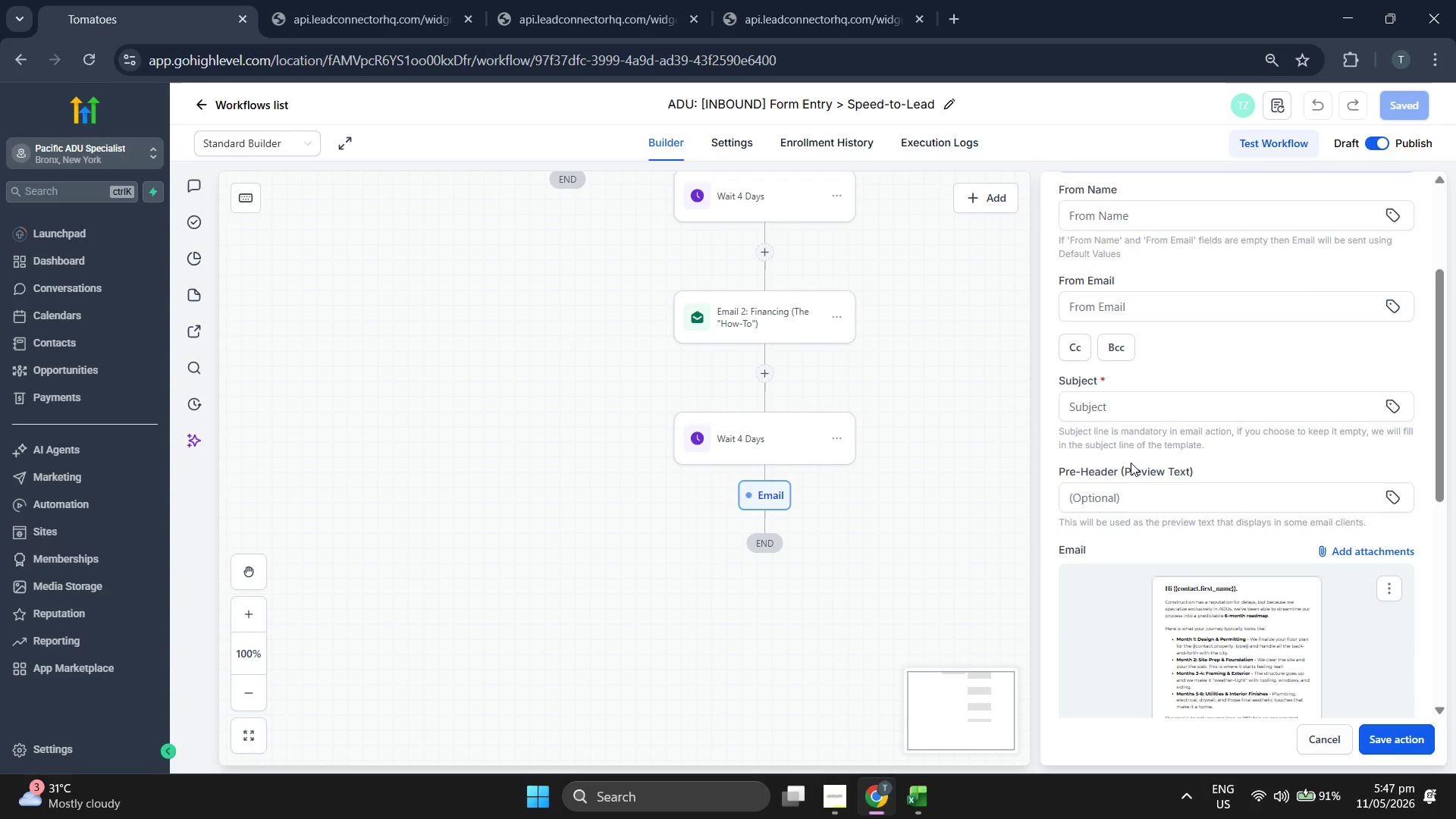 
left_click([1145, 411])
 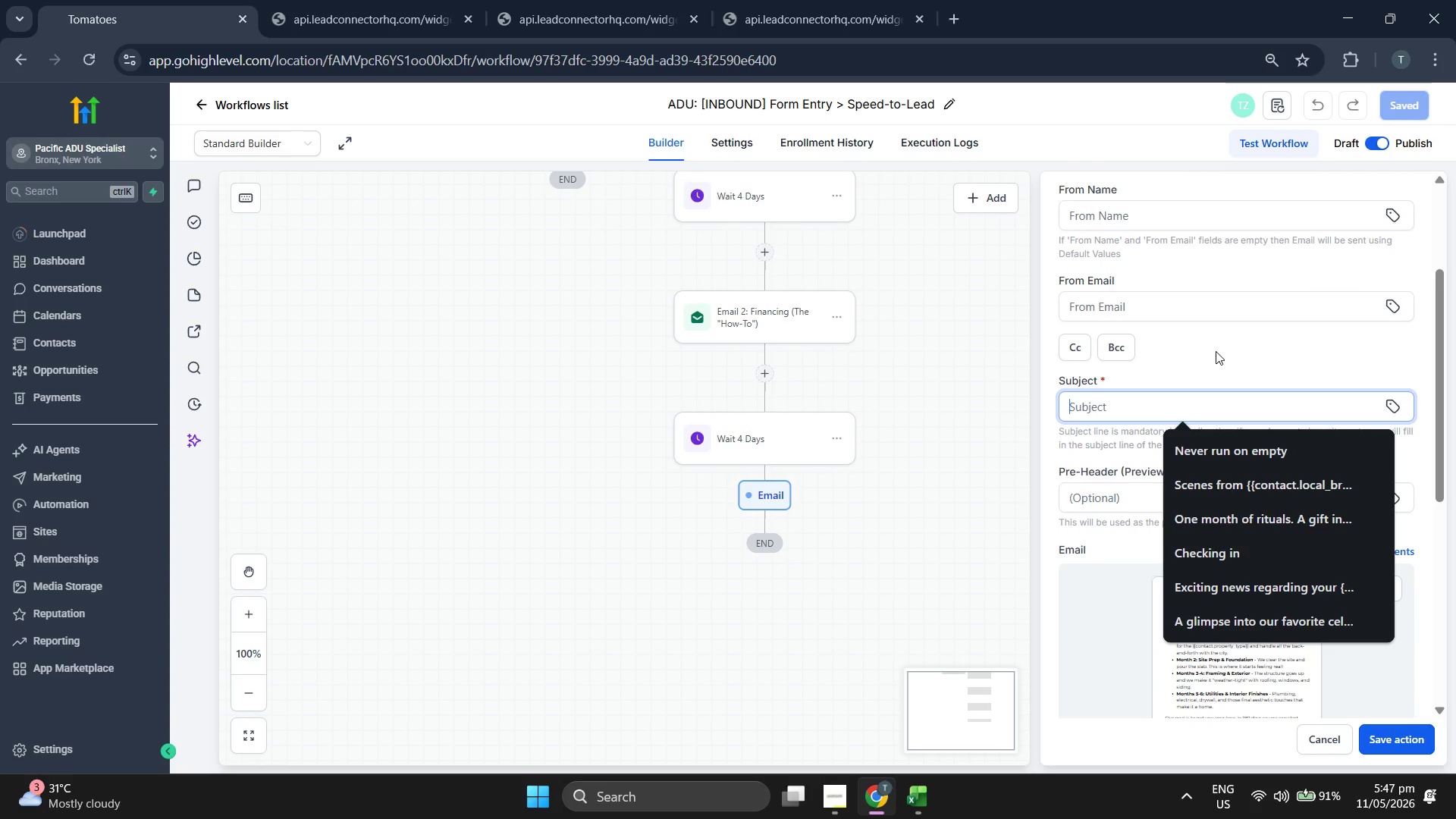 
scroll: coordinate [1208, 518], scroll_direction: down, amount: 2.0
 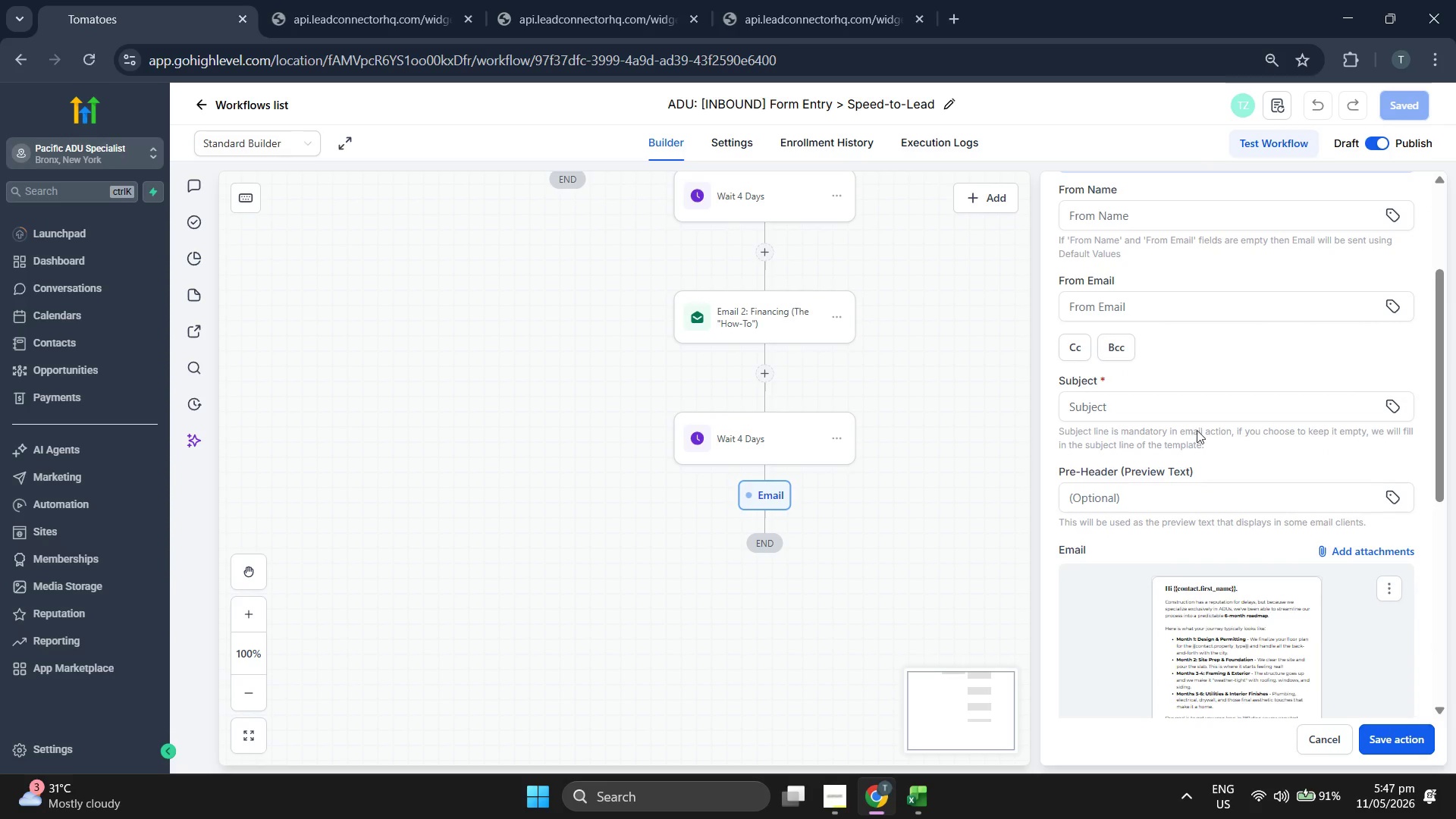 
key(CapsLock)
 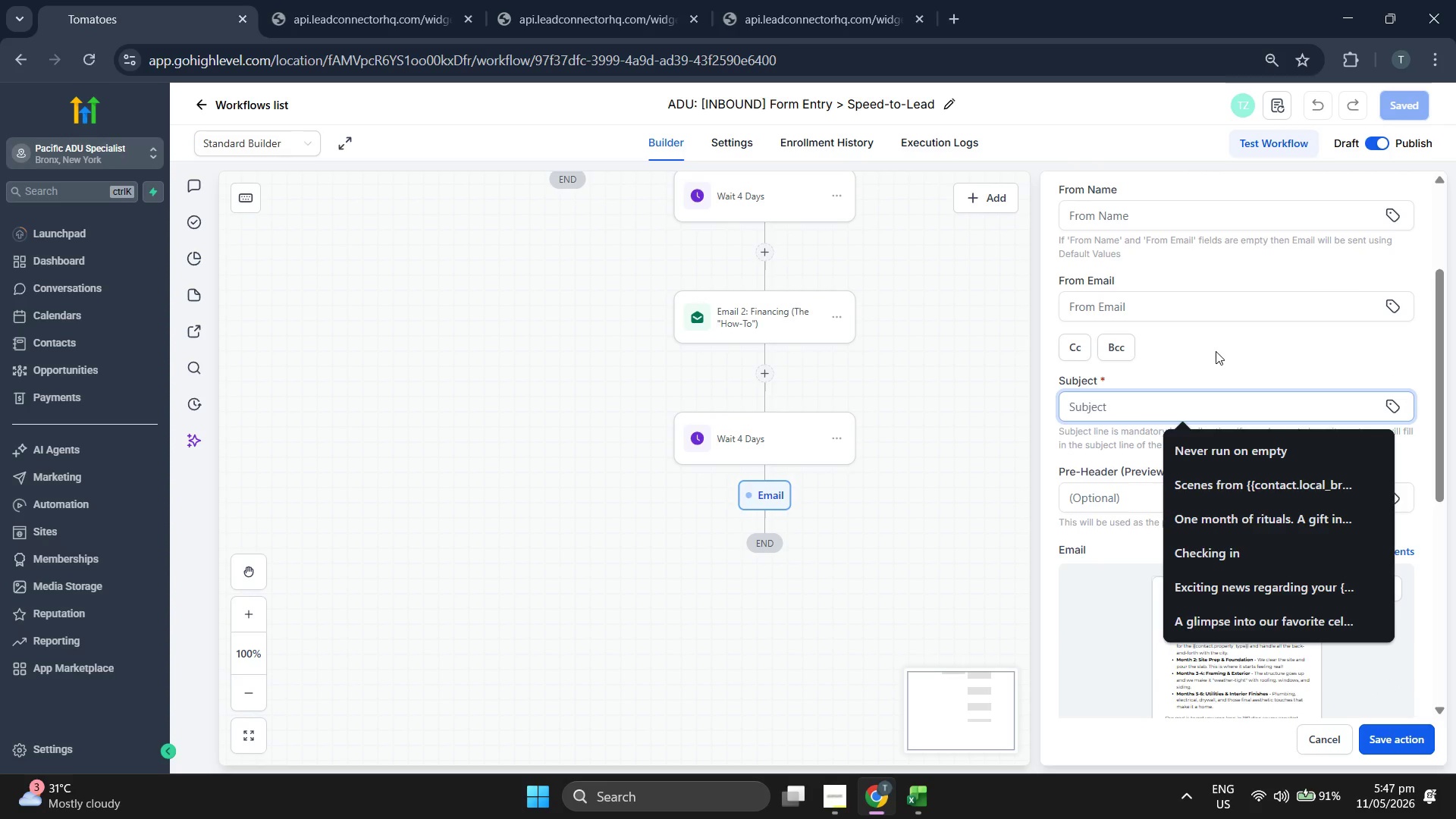 
key(W)
 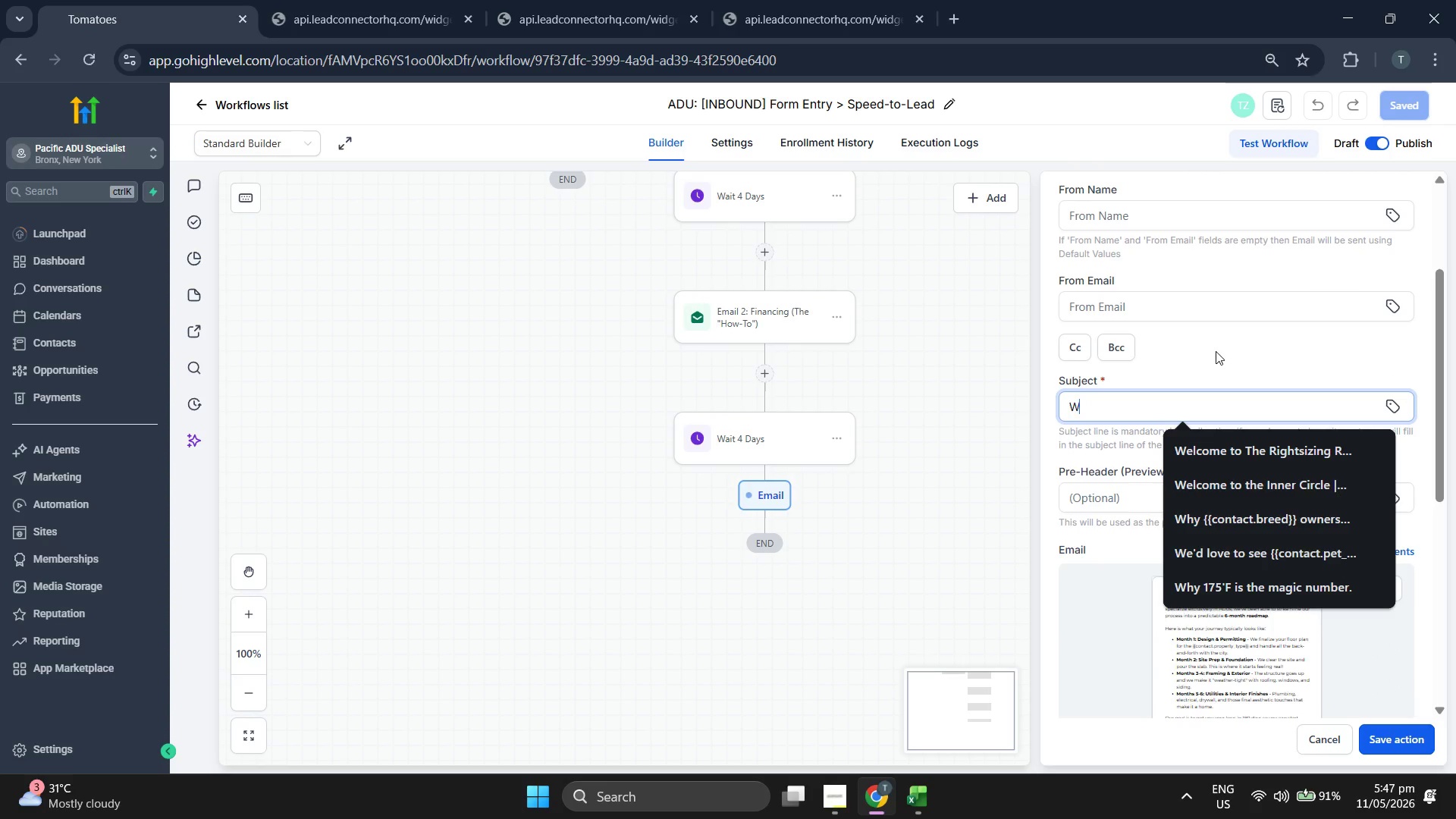 
type(hat to ex)
 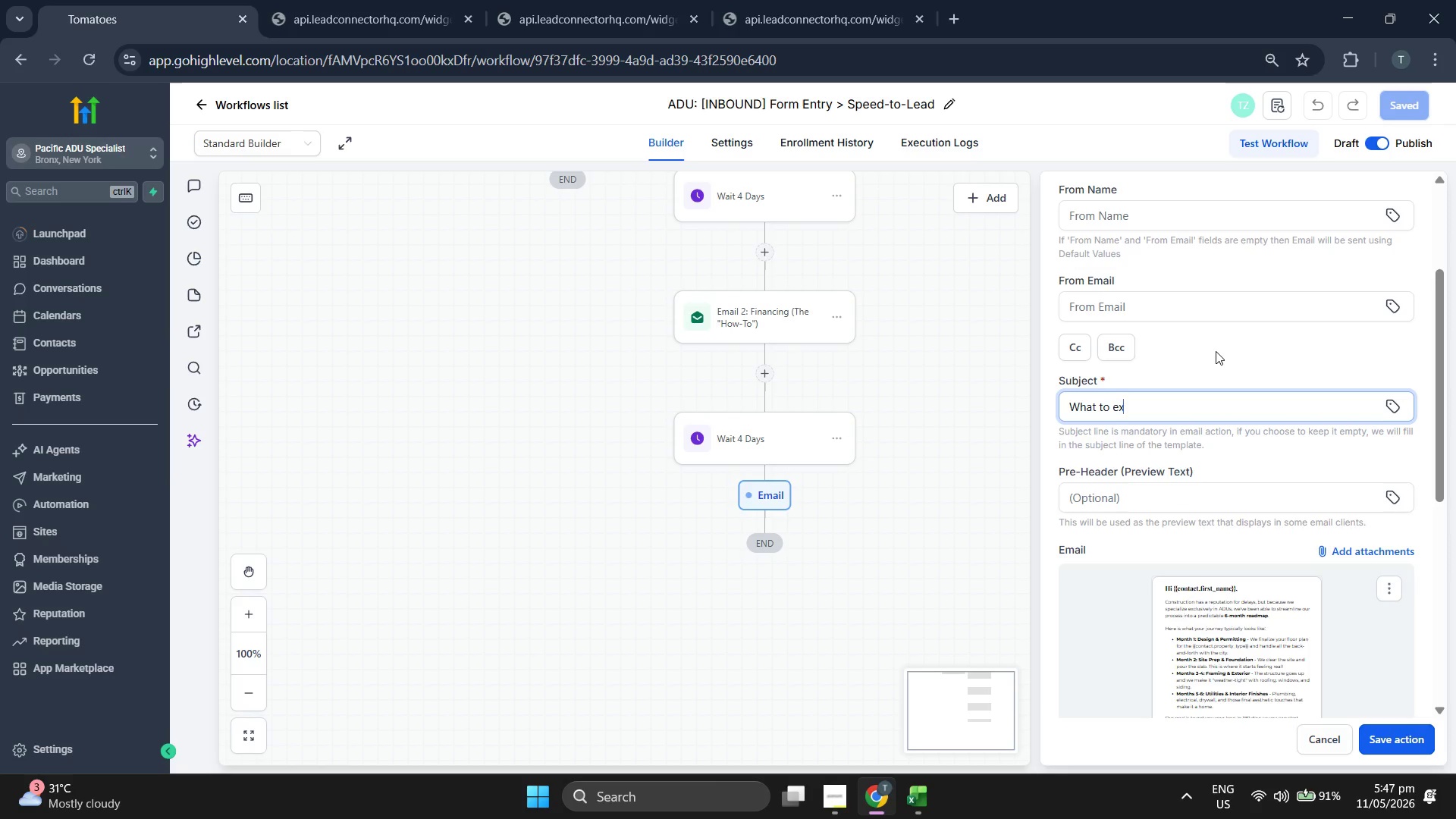 
scroll: coordinate [1161, 497], scroll_direction: up, amount: 1.0
 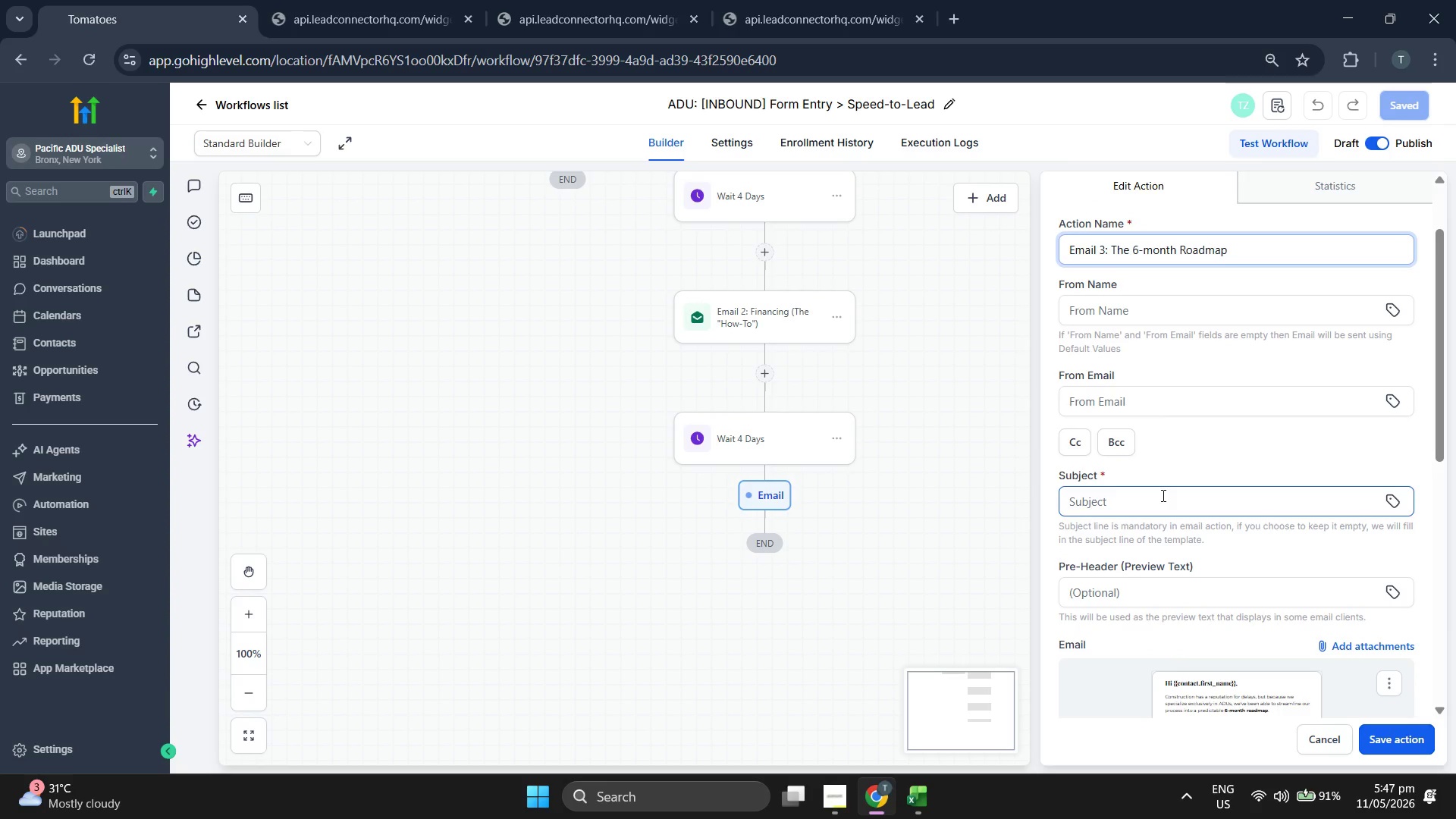 
type(pect)
 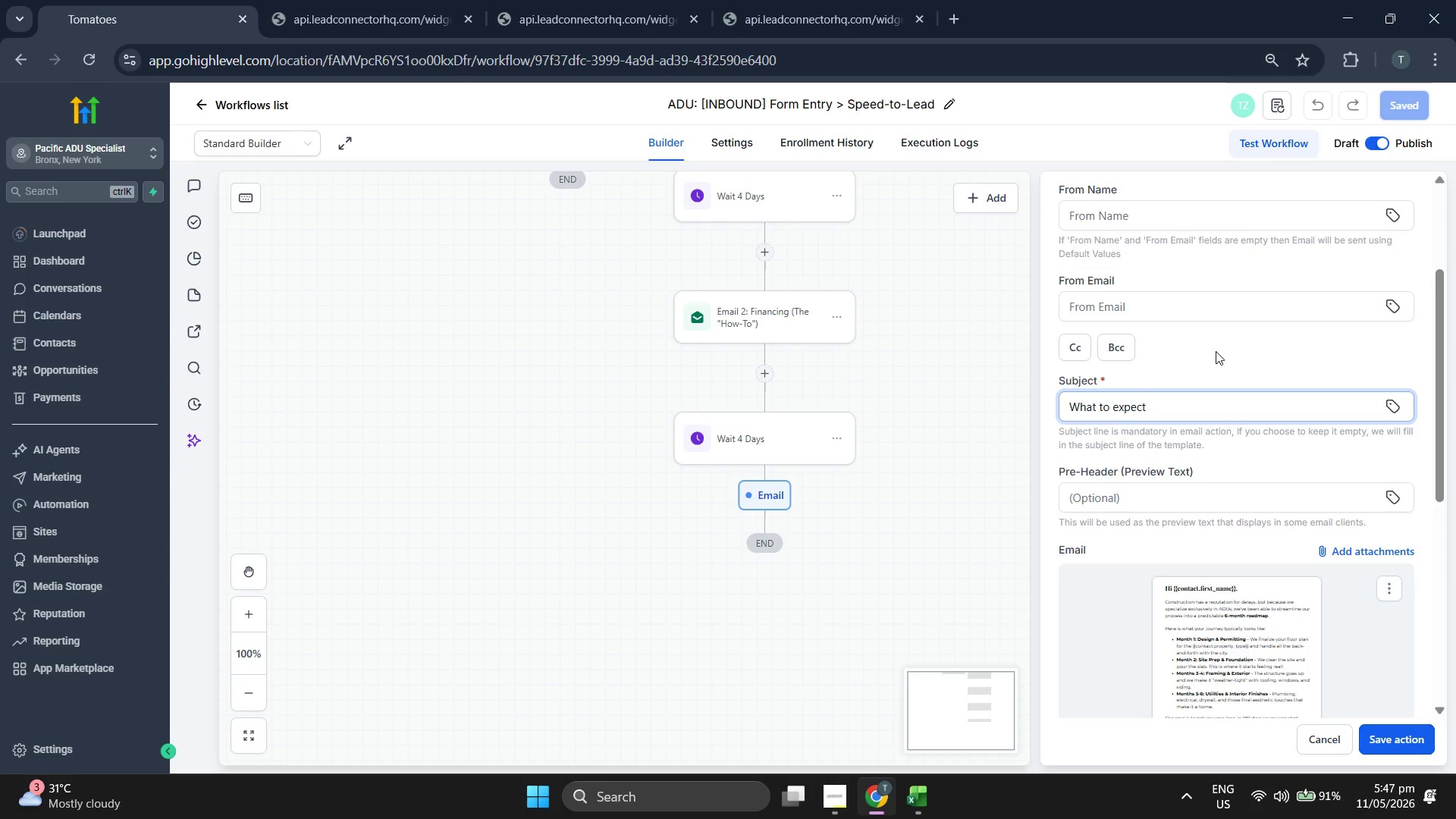 
key(Shift+Semicolon)
 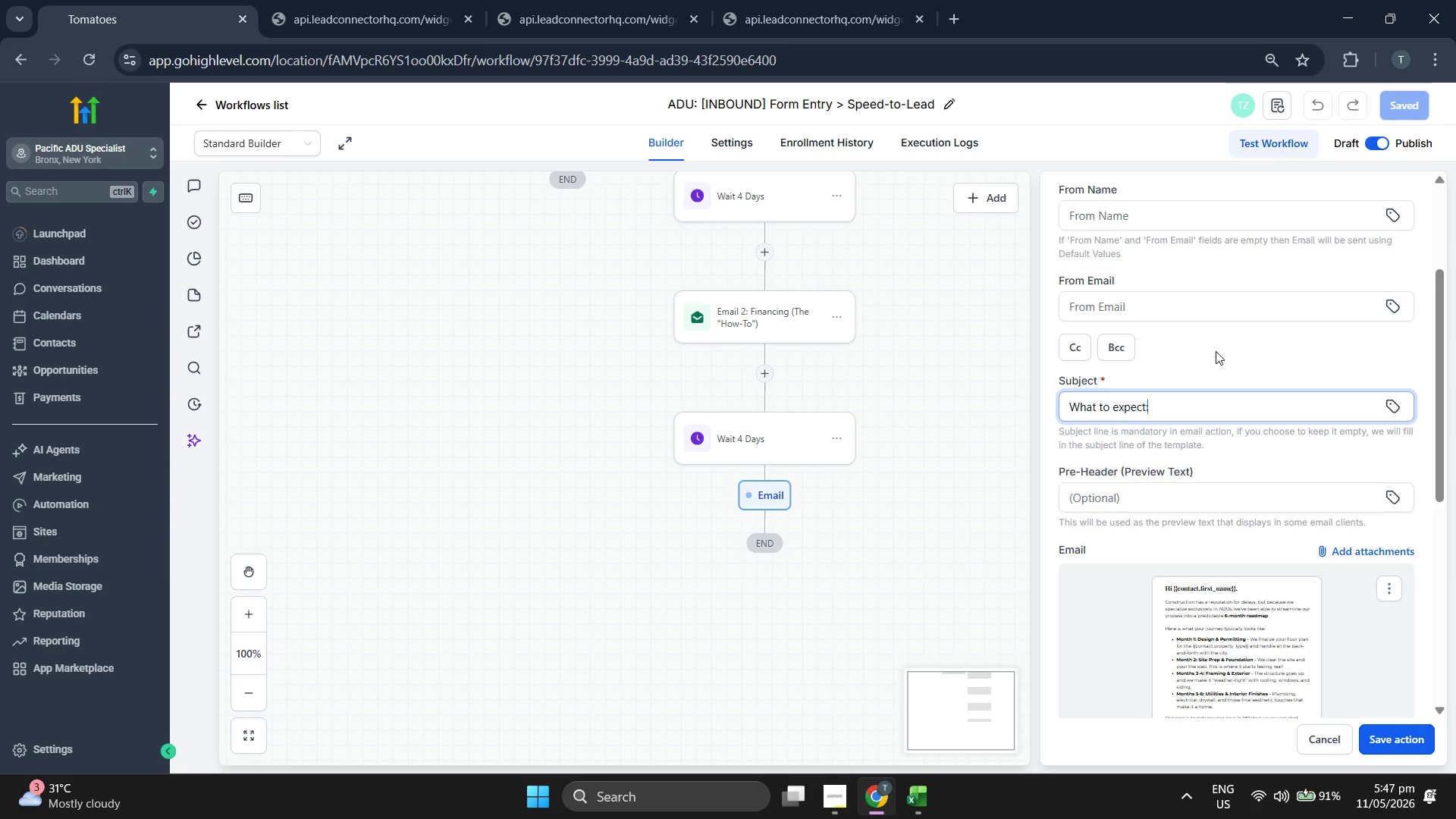 
key(Space)
 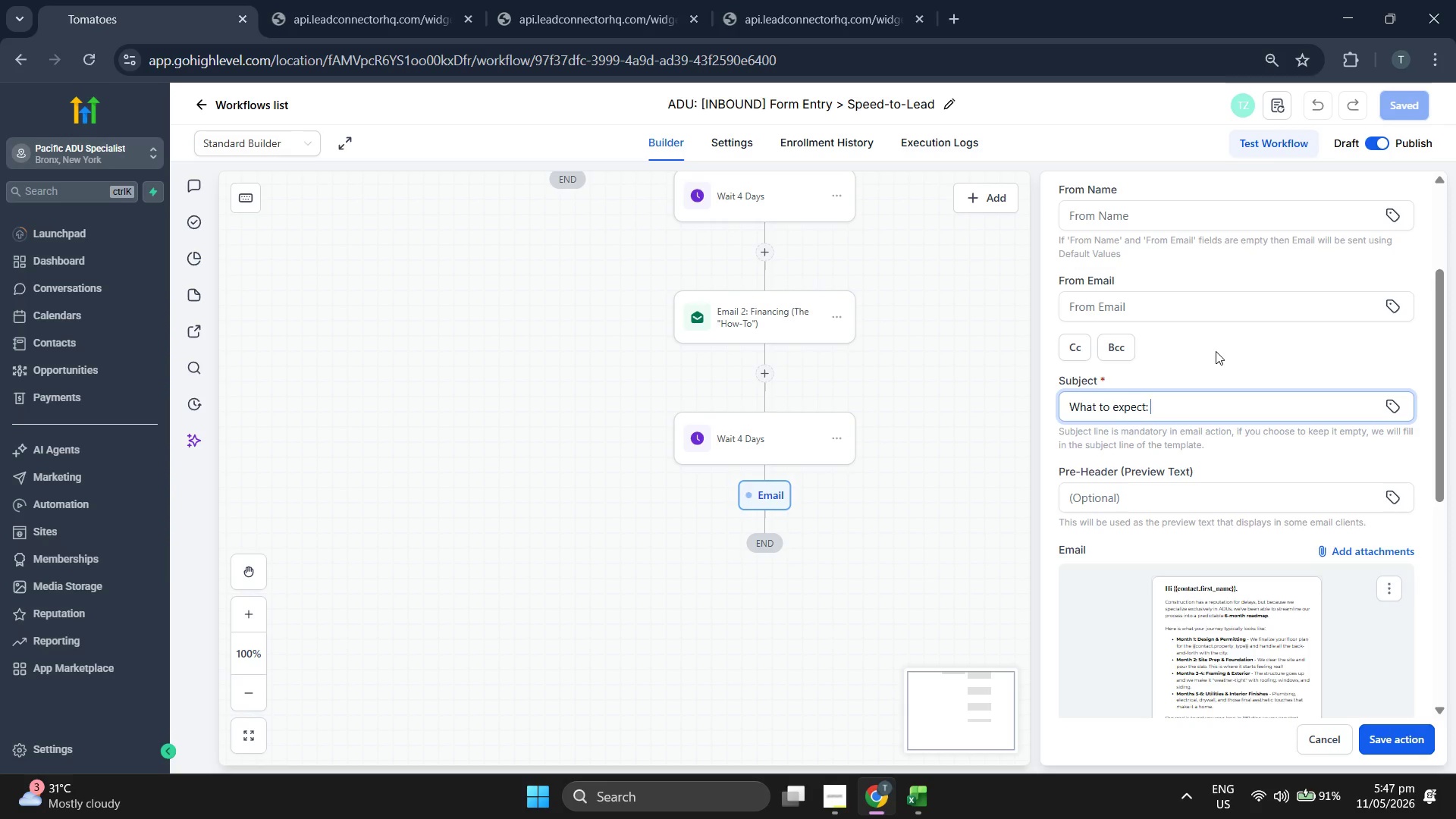 
key(CapsLock)
 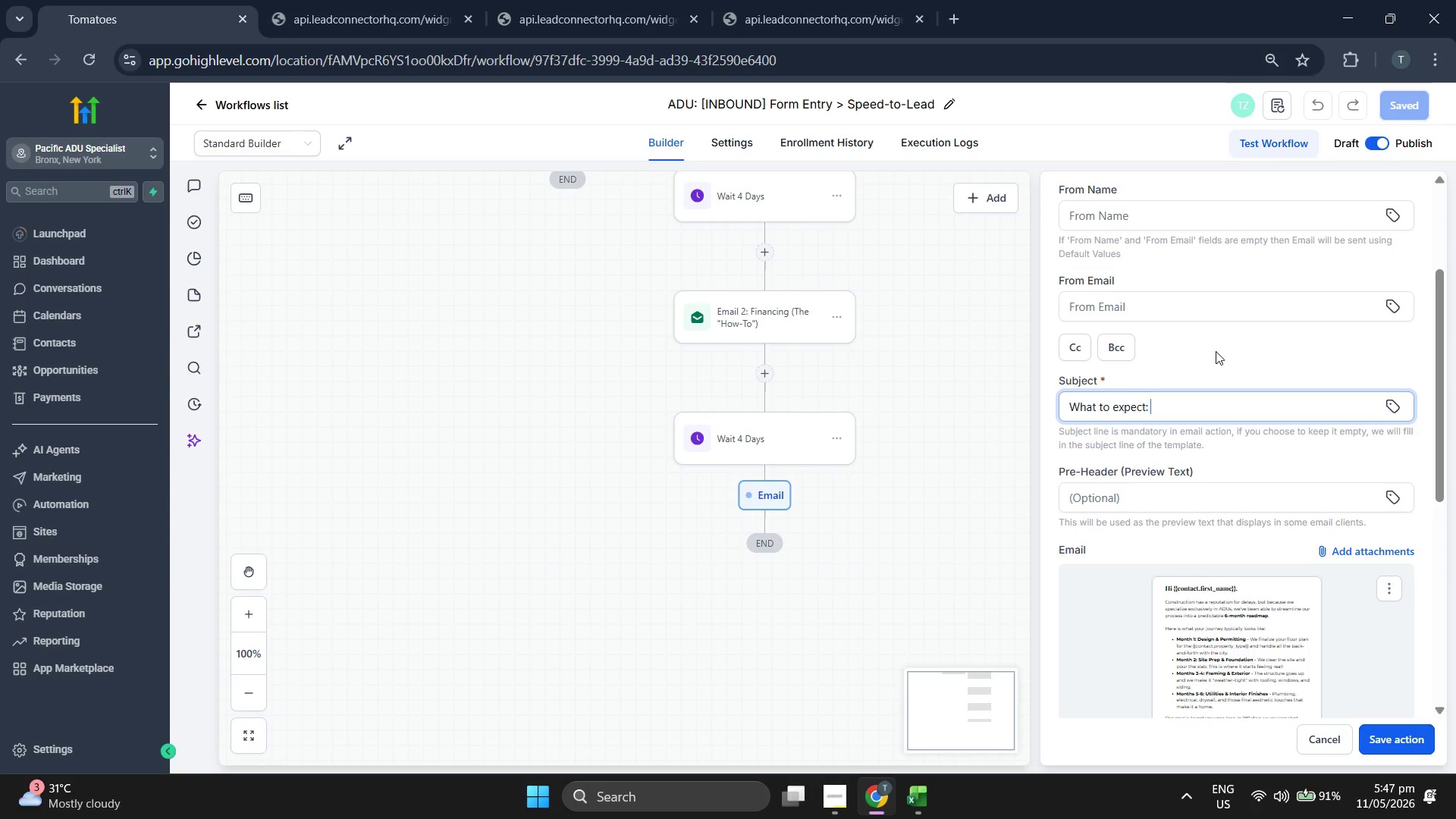 
key(Y)
 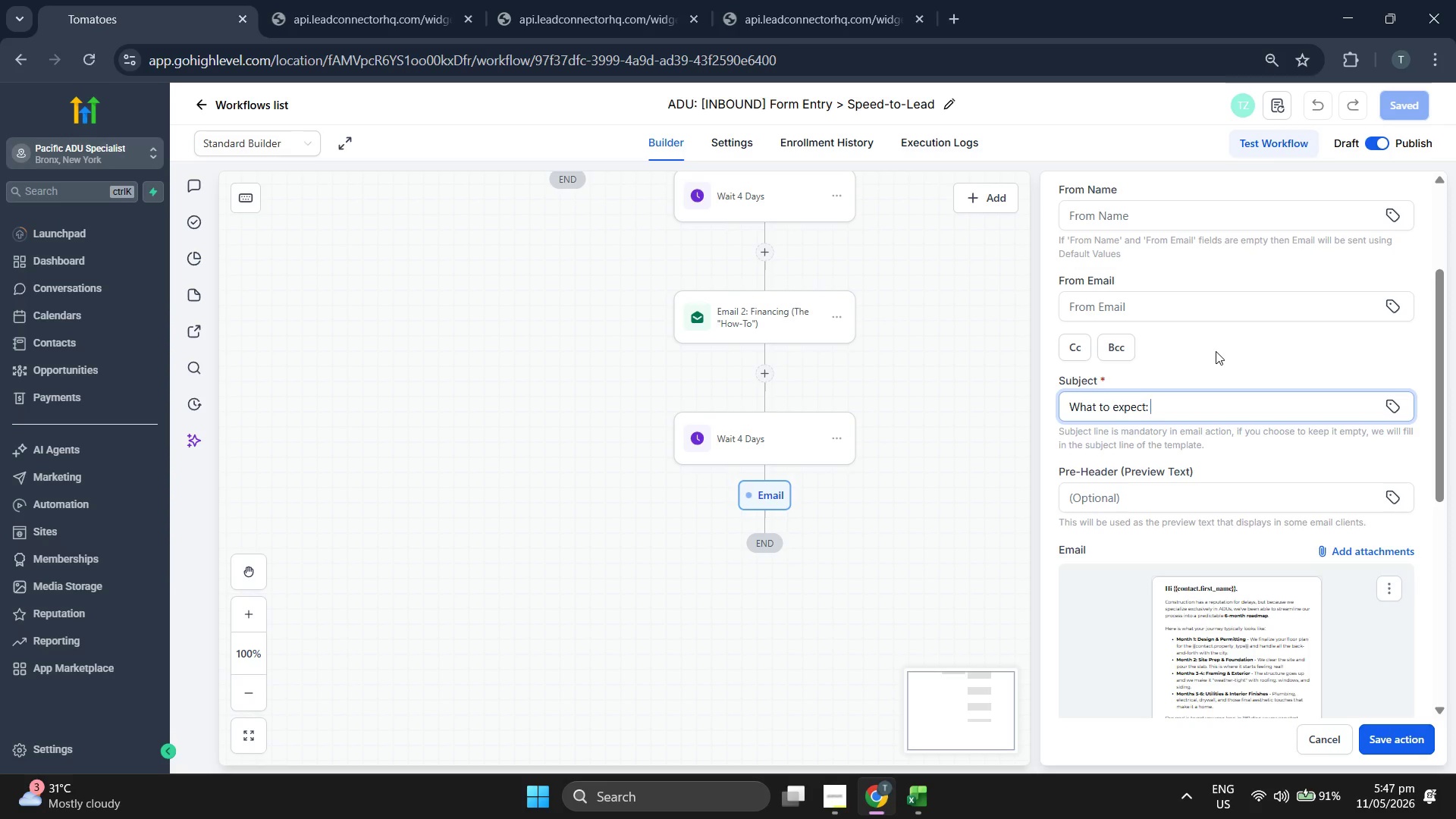 
key(CapsLock)
 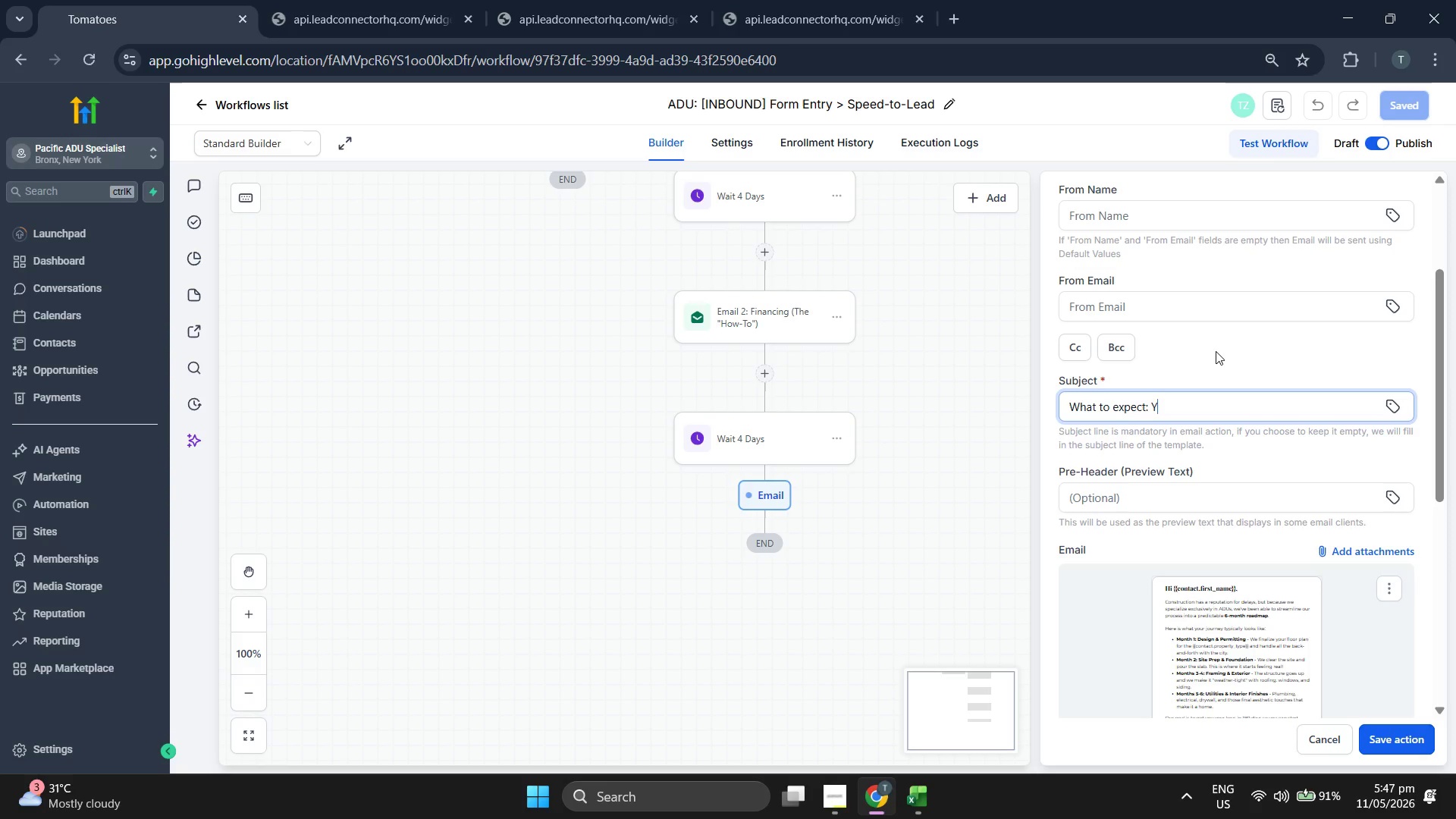 
scroll: coordinate [1131, 463], scroll_direction: down, amount: 1.0
 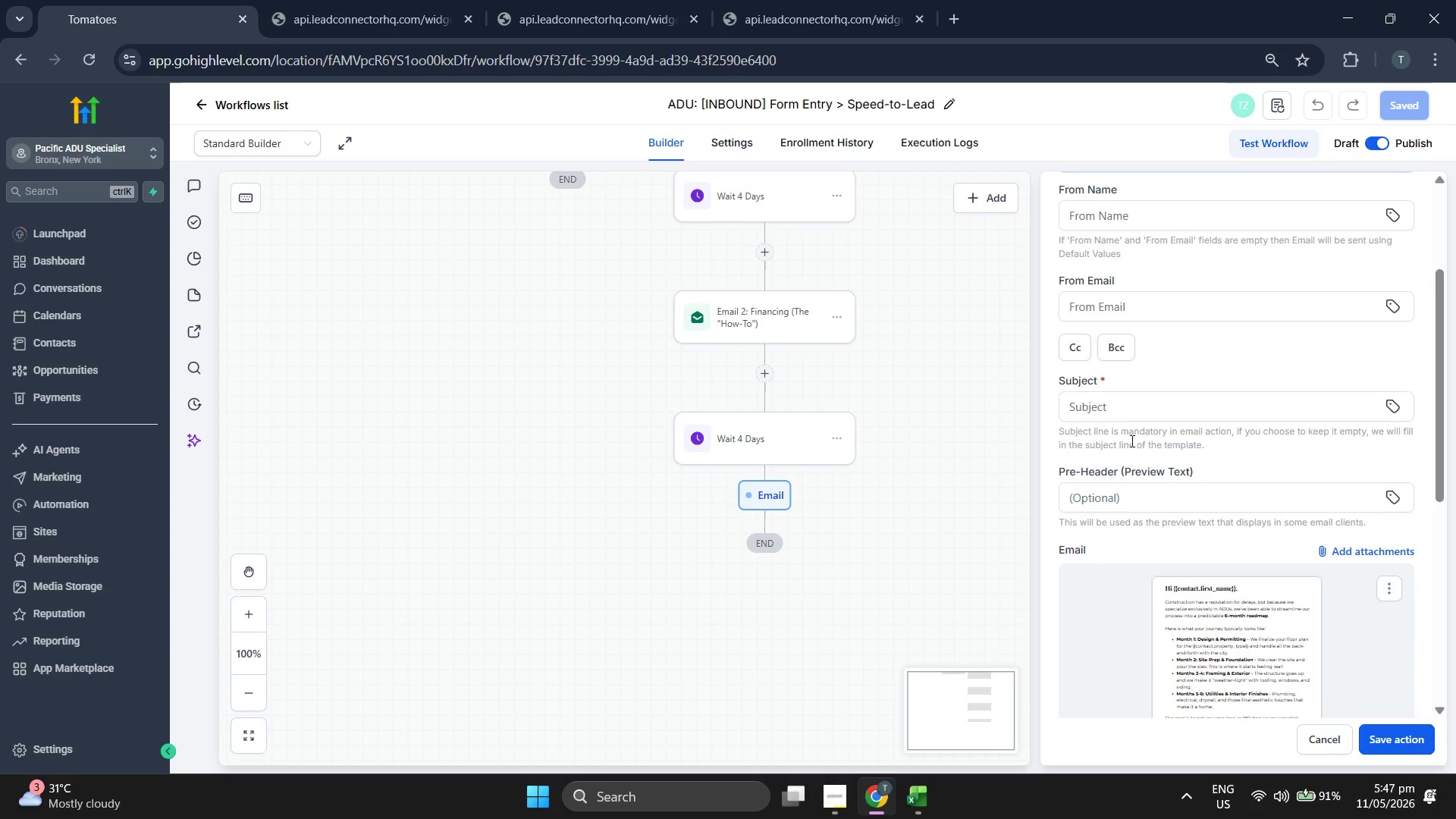 
type(our -6)
key(Backspace)
key(Backspace)
type(6-month journey to a fni)
key(Backspace)
key(Backspace)
type(inished ADU)
 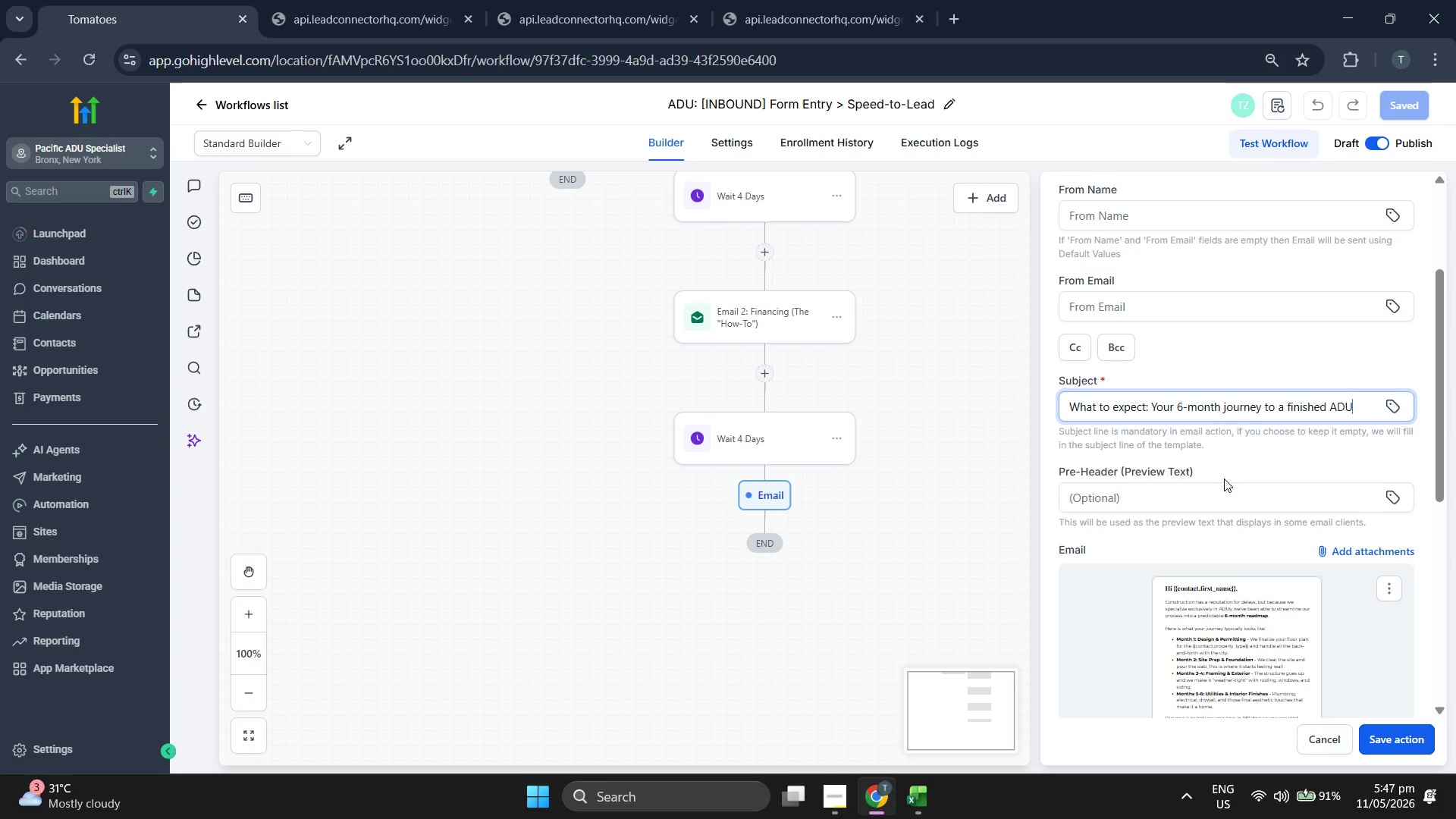 
left_click([1381, 732])
 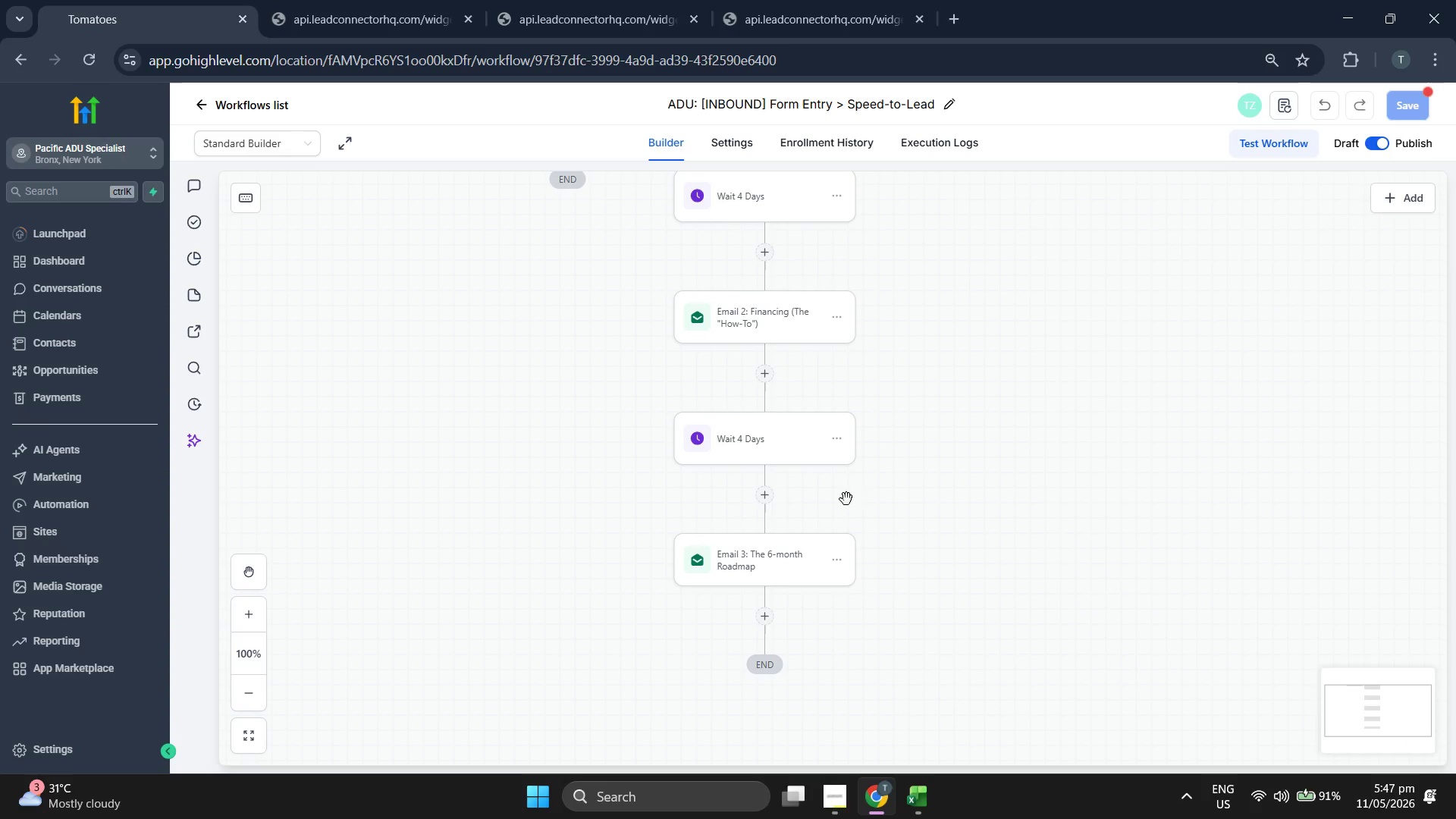 
wait(5.36)
 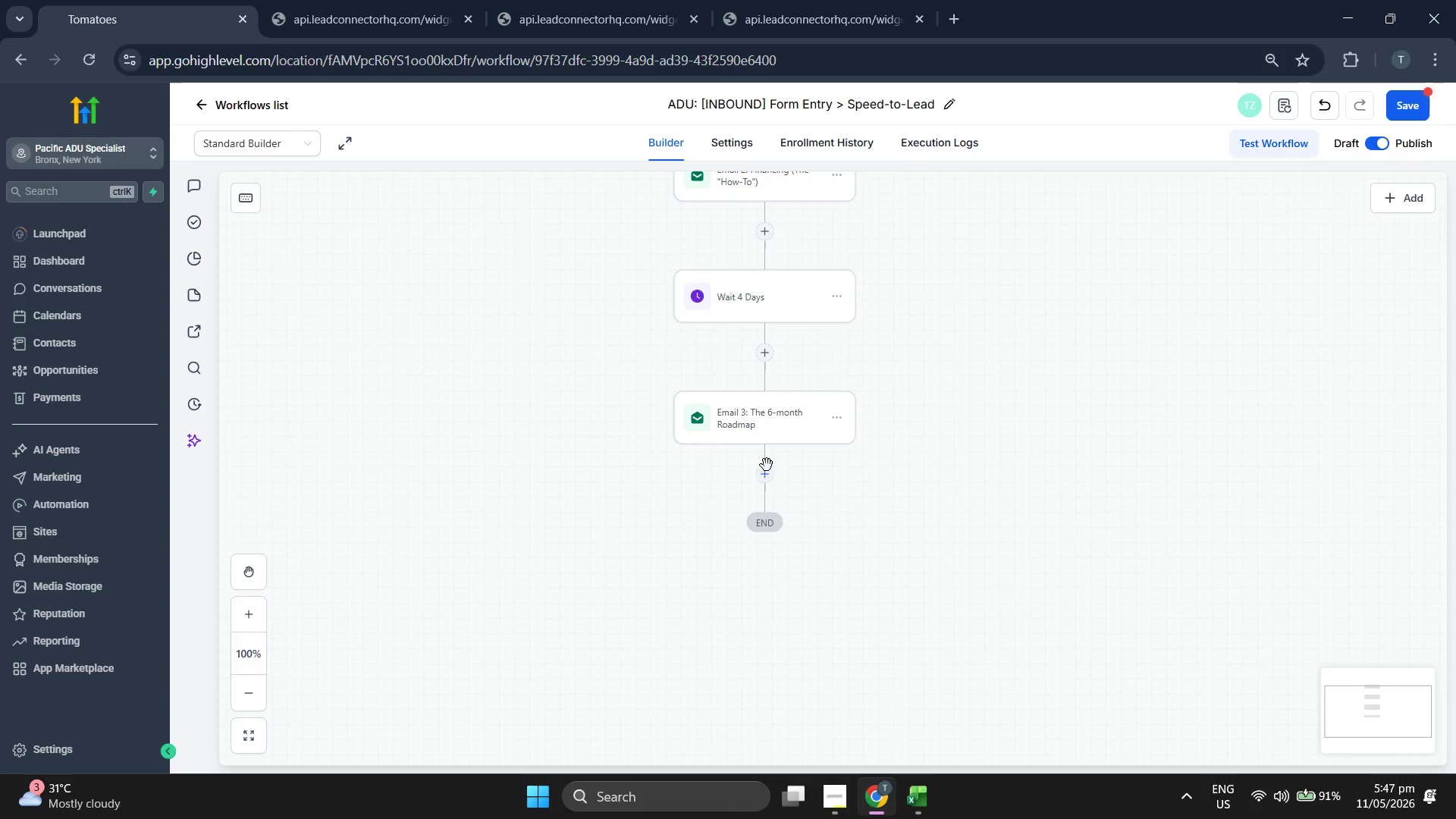 
left_click([1204, 408])
 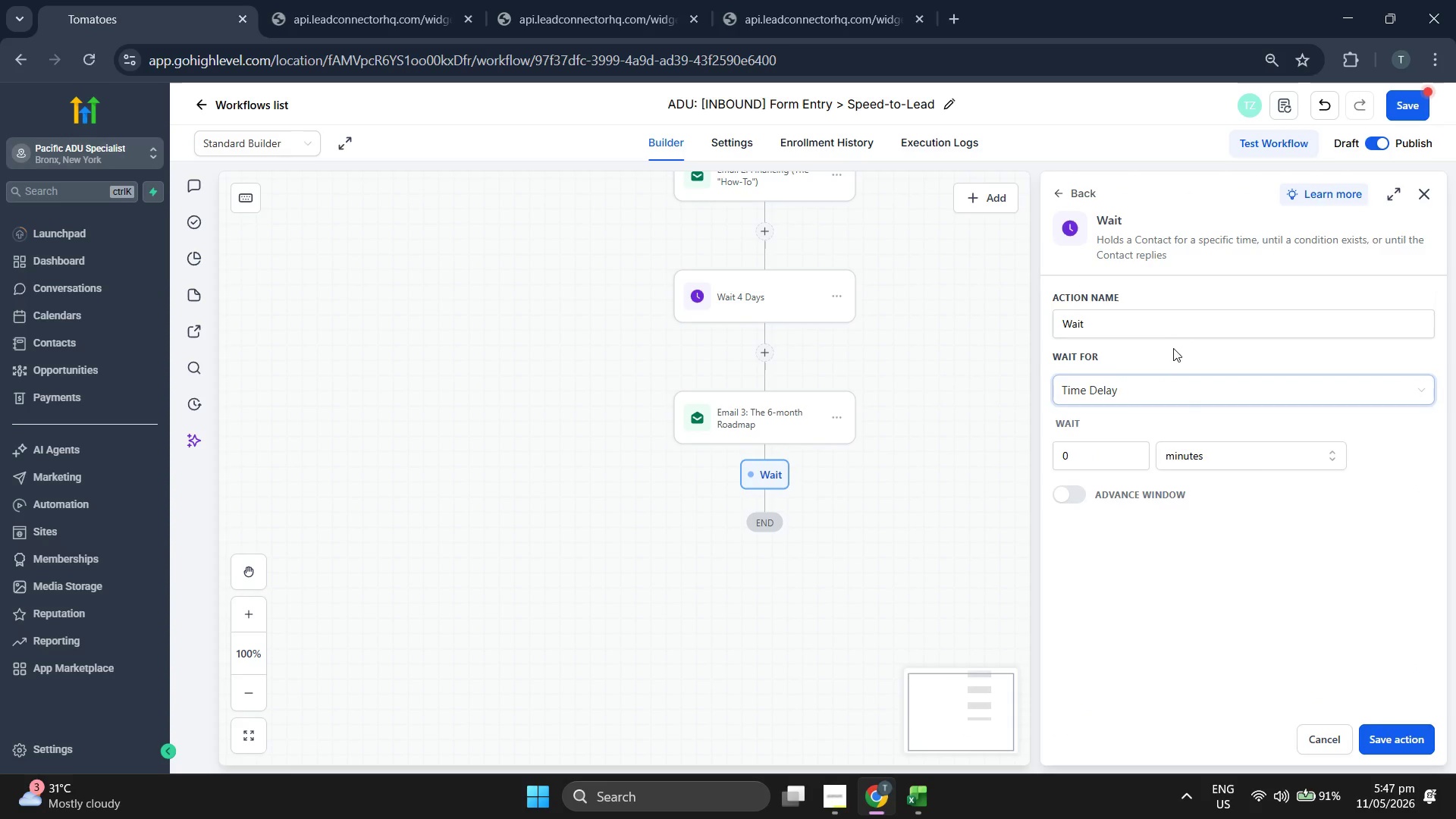 
scroll: coordinate [1307, 589], scroll_direction: down, amount: 3.0
 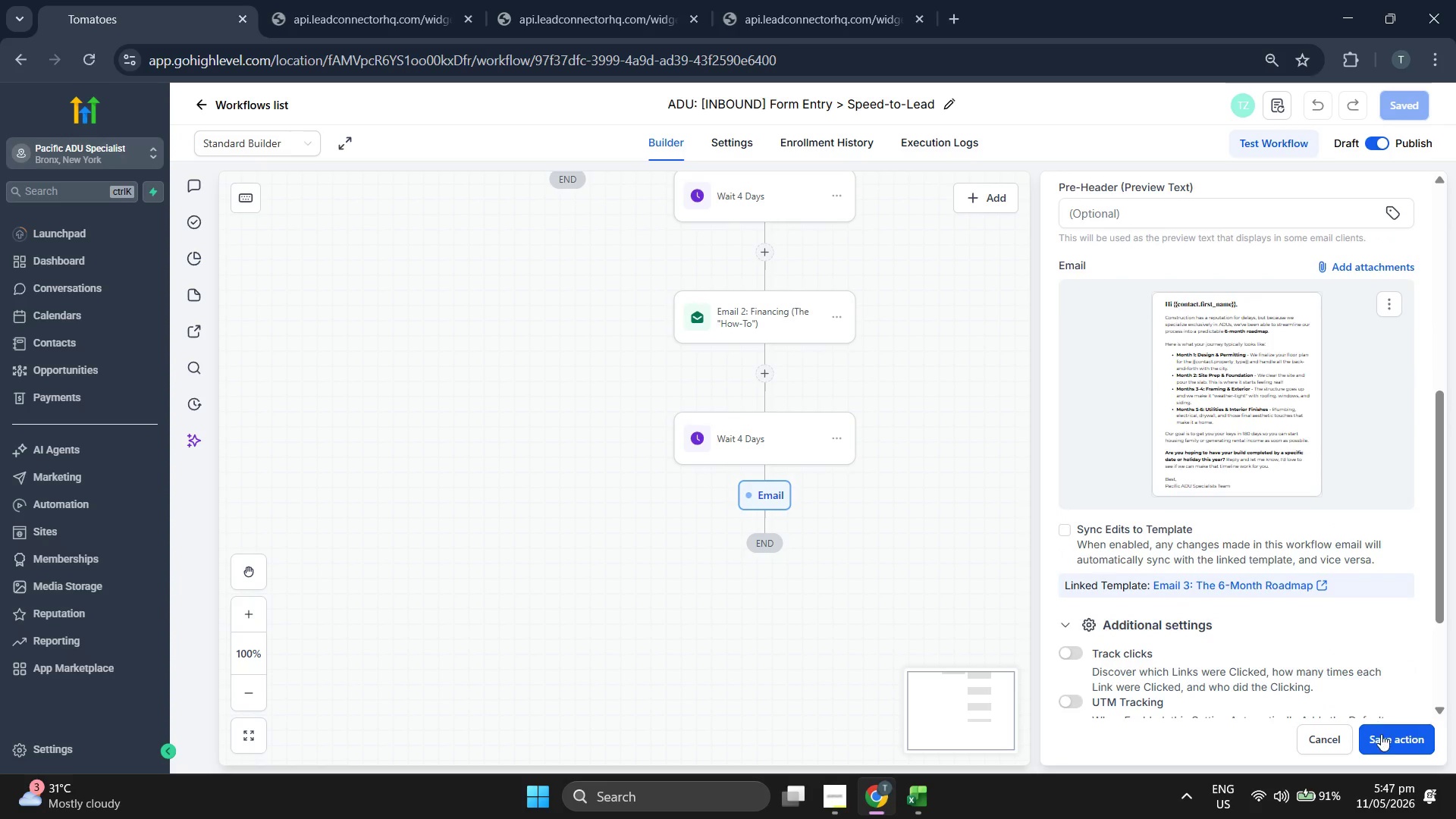 
left_click([1190, 322])
 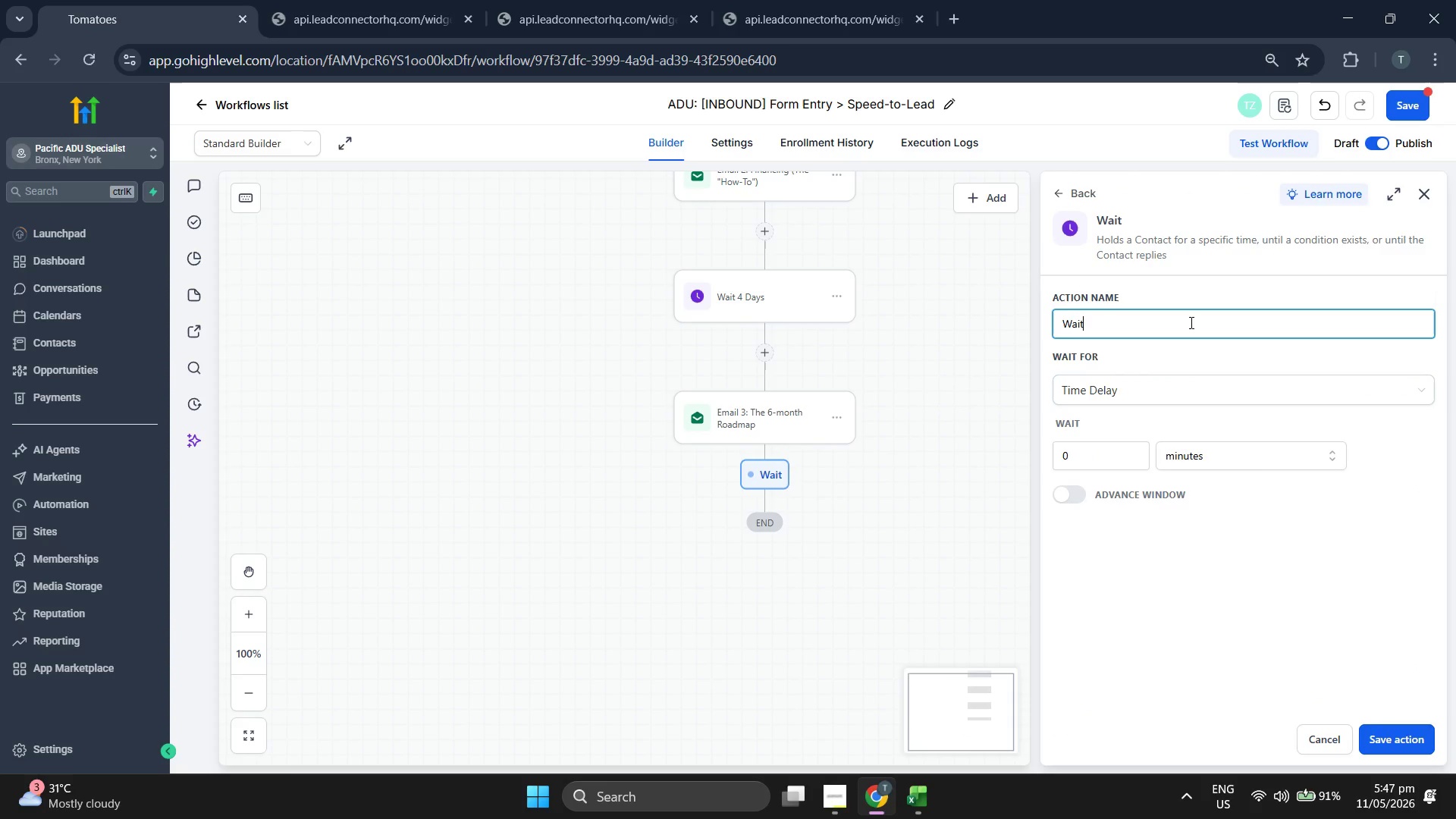 
type( 44)
 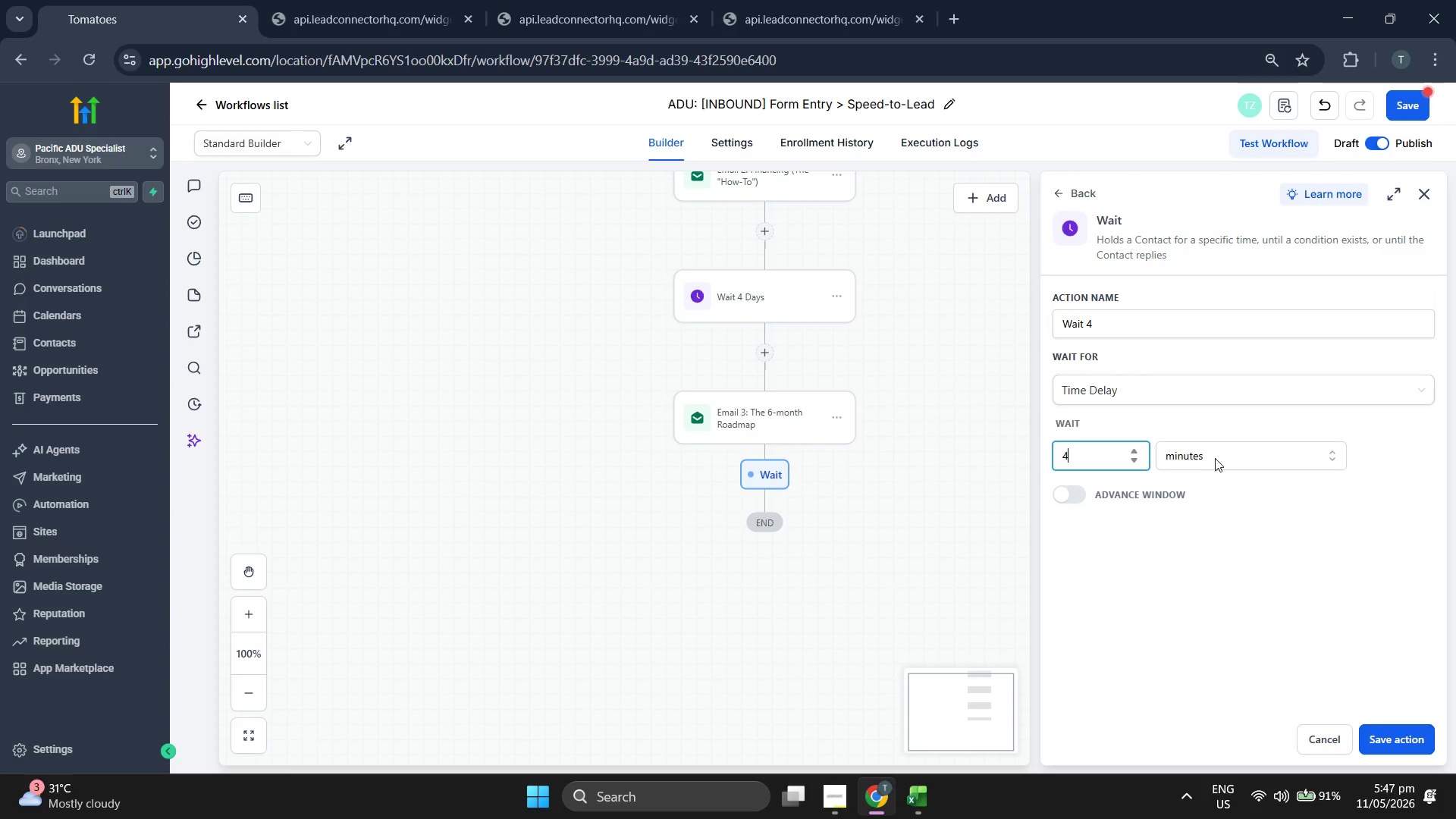 
double_click([1216, 458])
 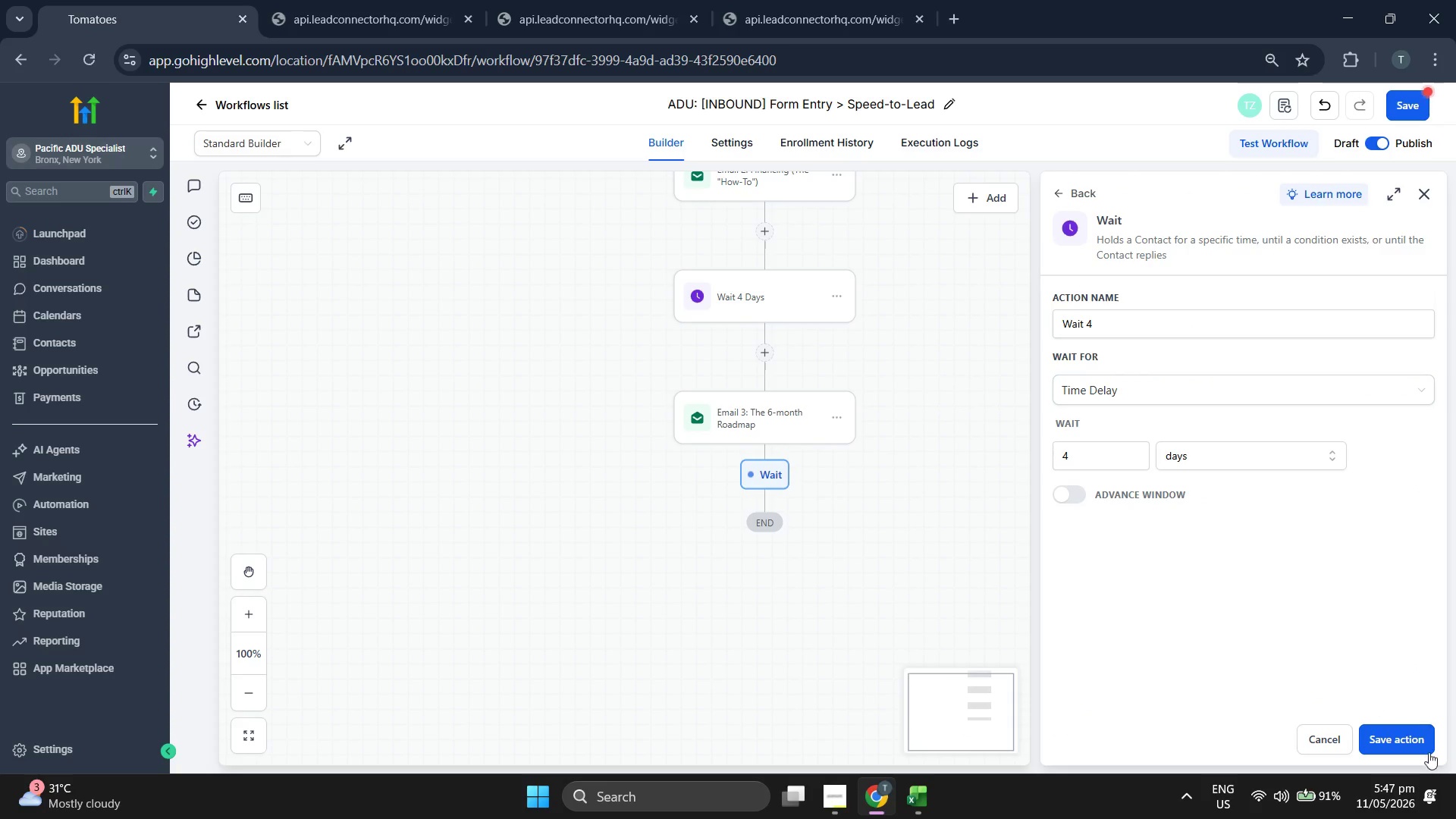 
scroll: coordinate [899, 478], scroll_direction: down, amount: 3.0
 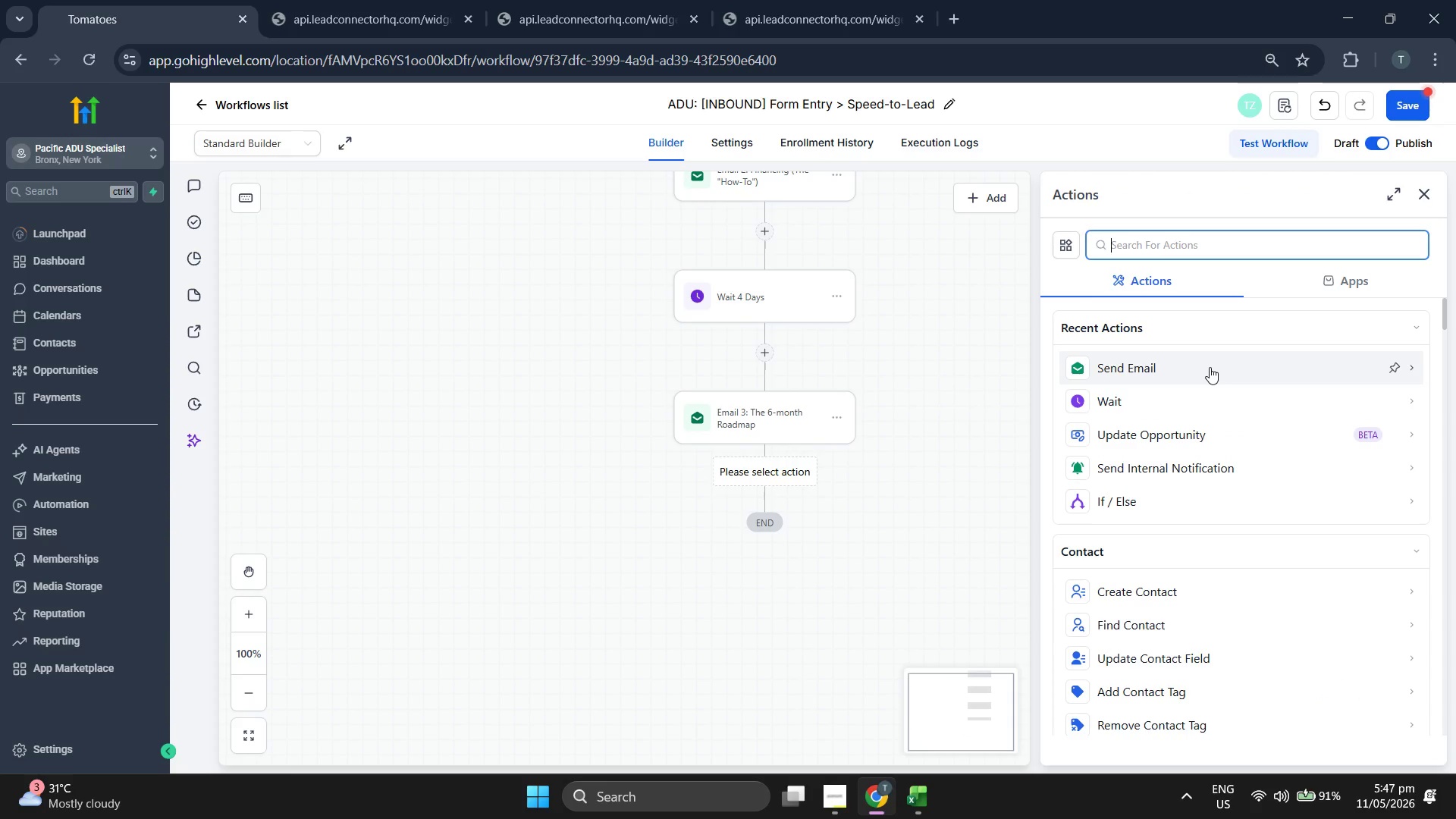 
left_click([1413, 736])
 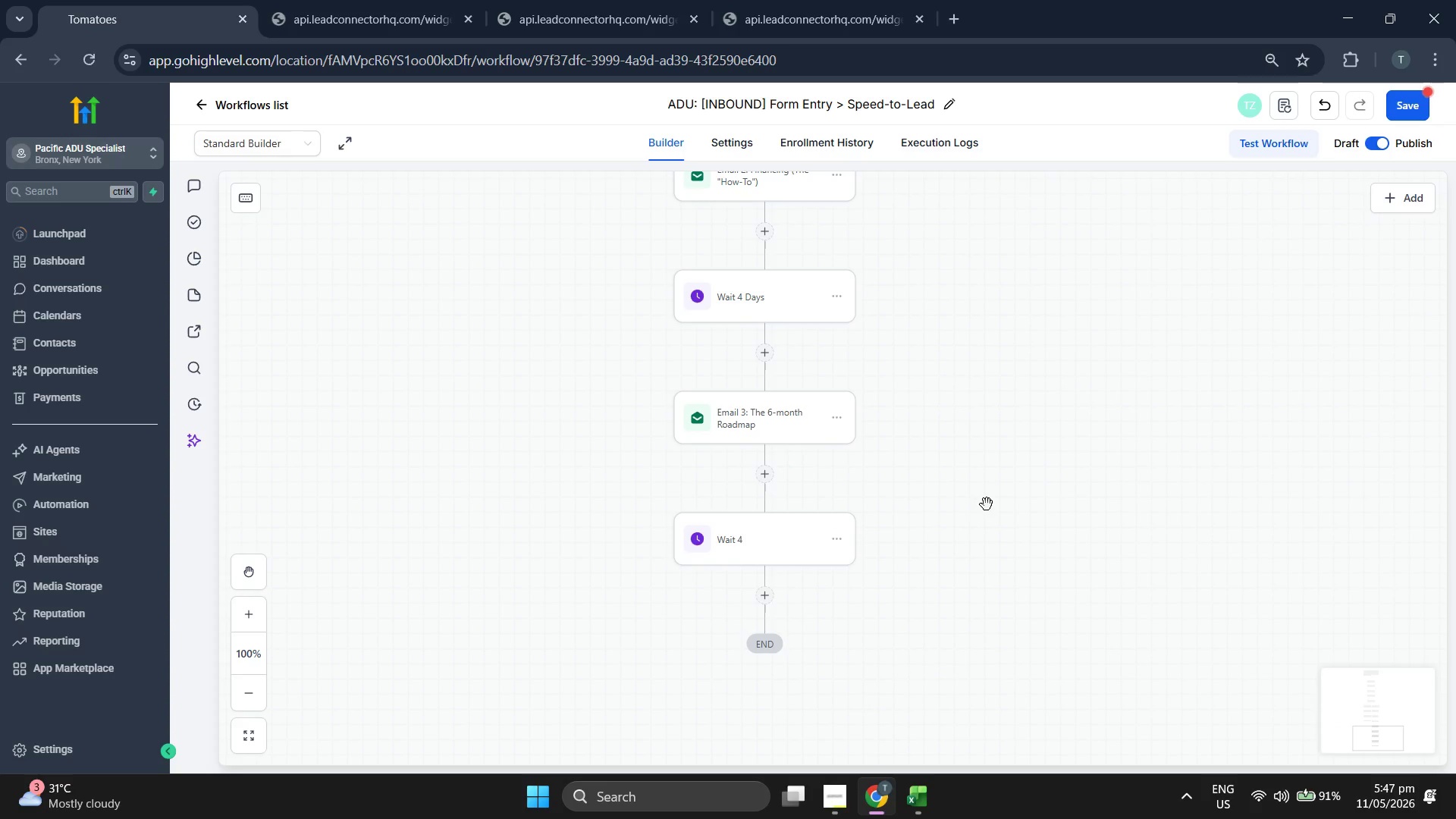 
left_click([767, 593])
 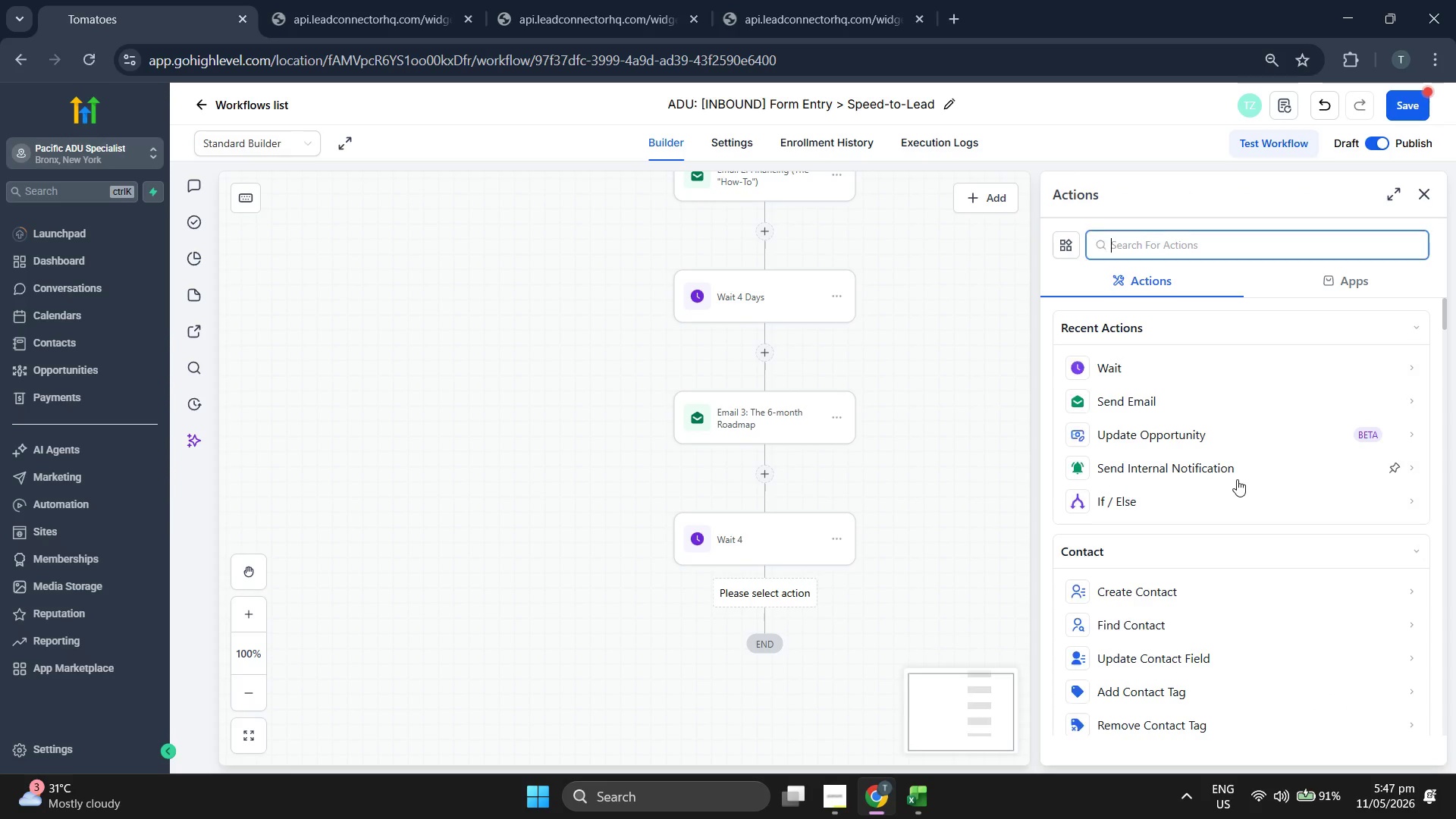 
scroll: coordinate [993, 497], scroll_direction: none, amount: 0.0
 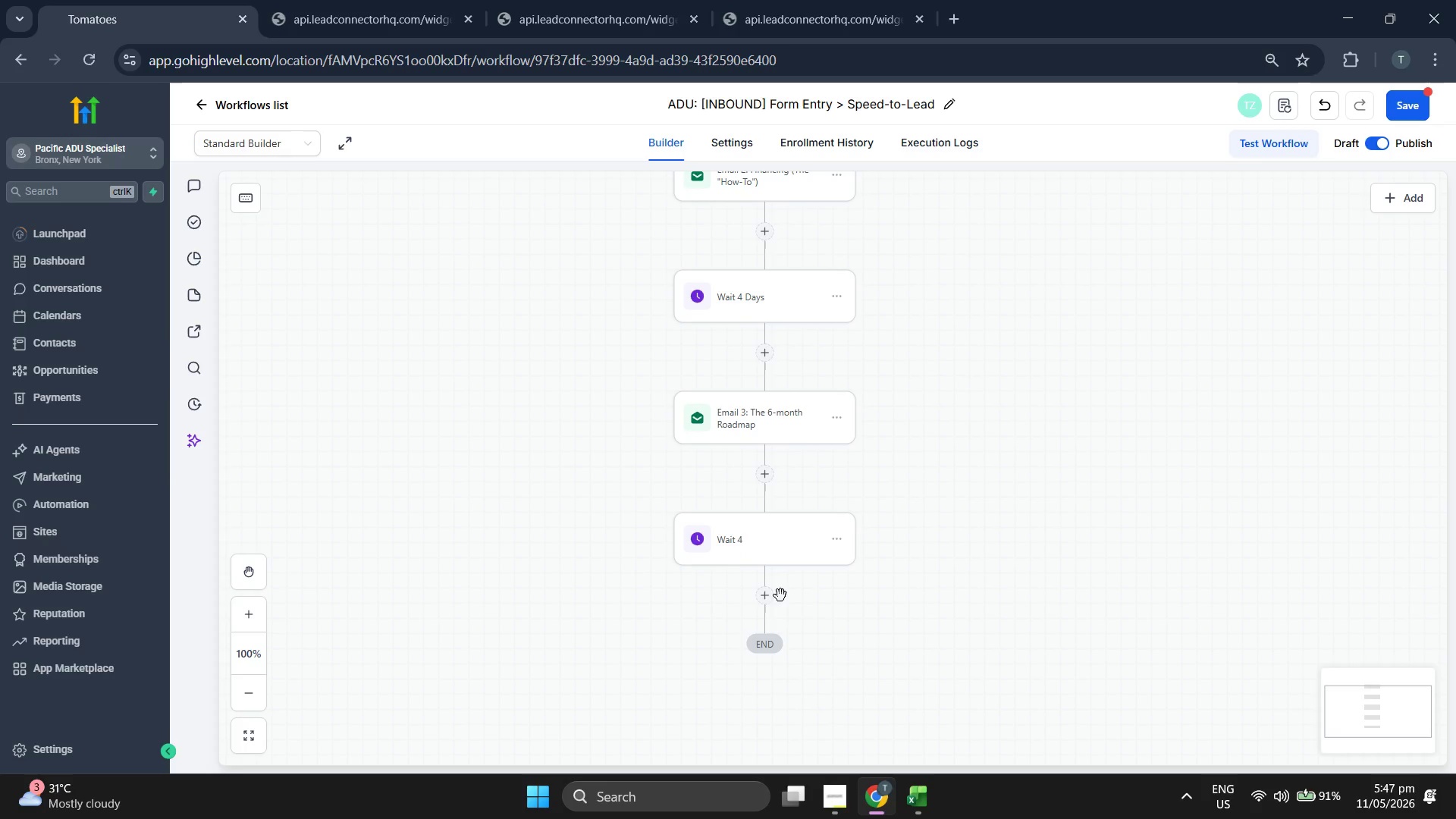 
scroll: coordinate [1237, 450], scroll_direction: down, amount: 9.0
 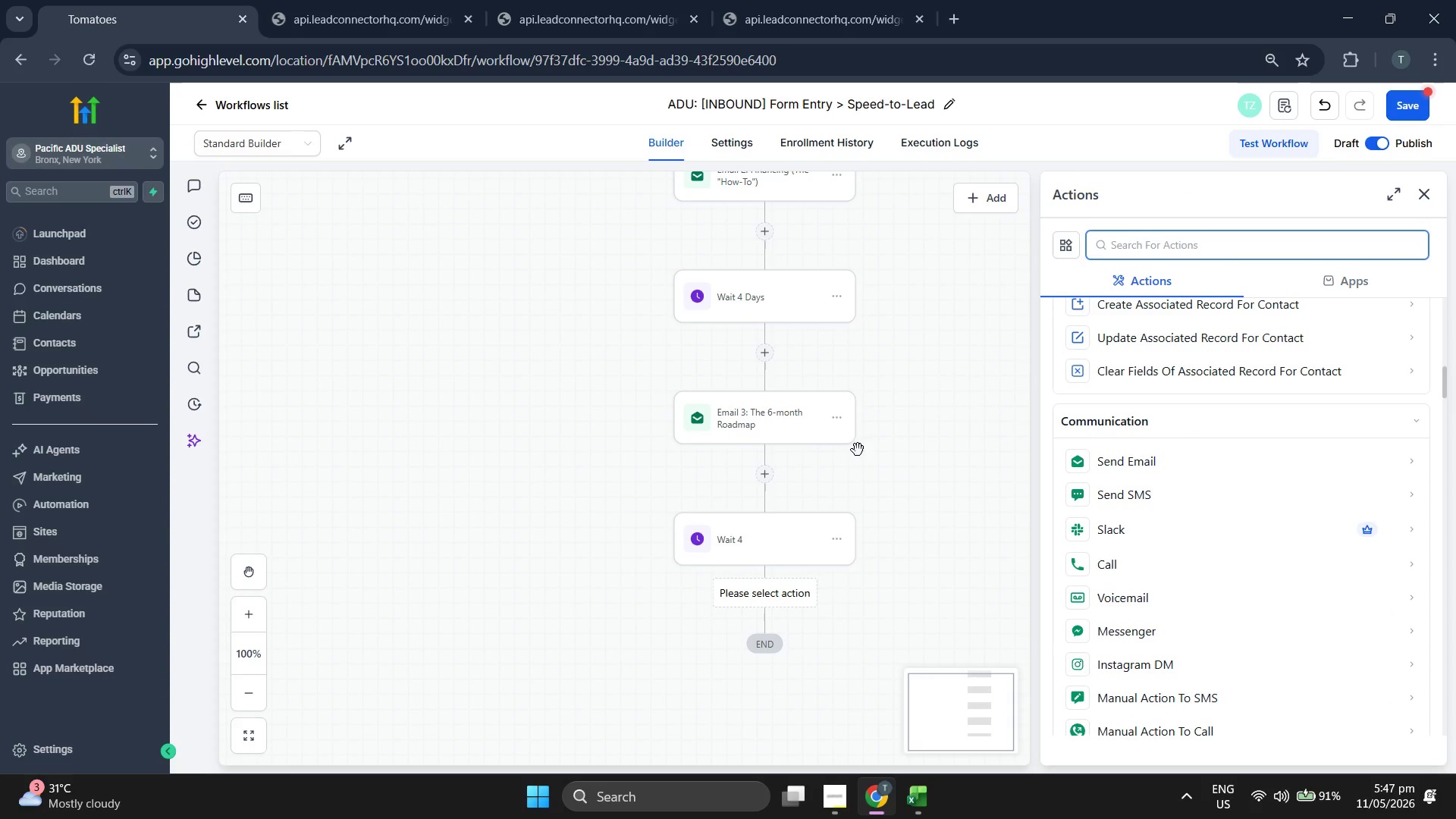 
scroll: coordinate [714, 527], scroll_direction: up, amount: 9.0
 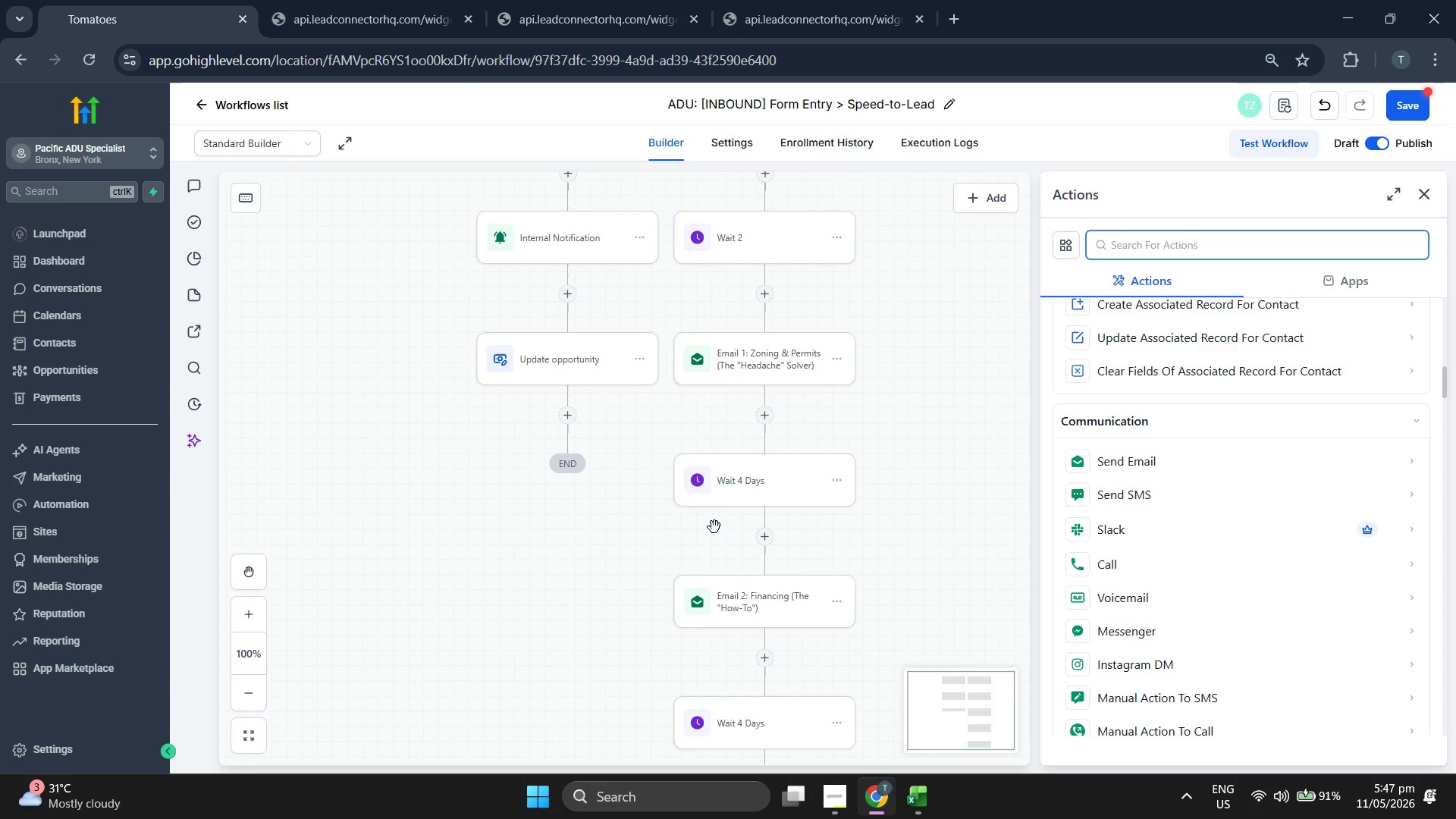 
scroll: coordinate [799, 518], scroll_direction: down, amount: 5.0
 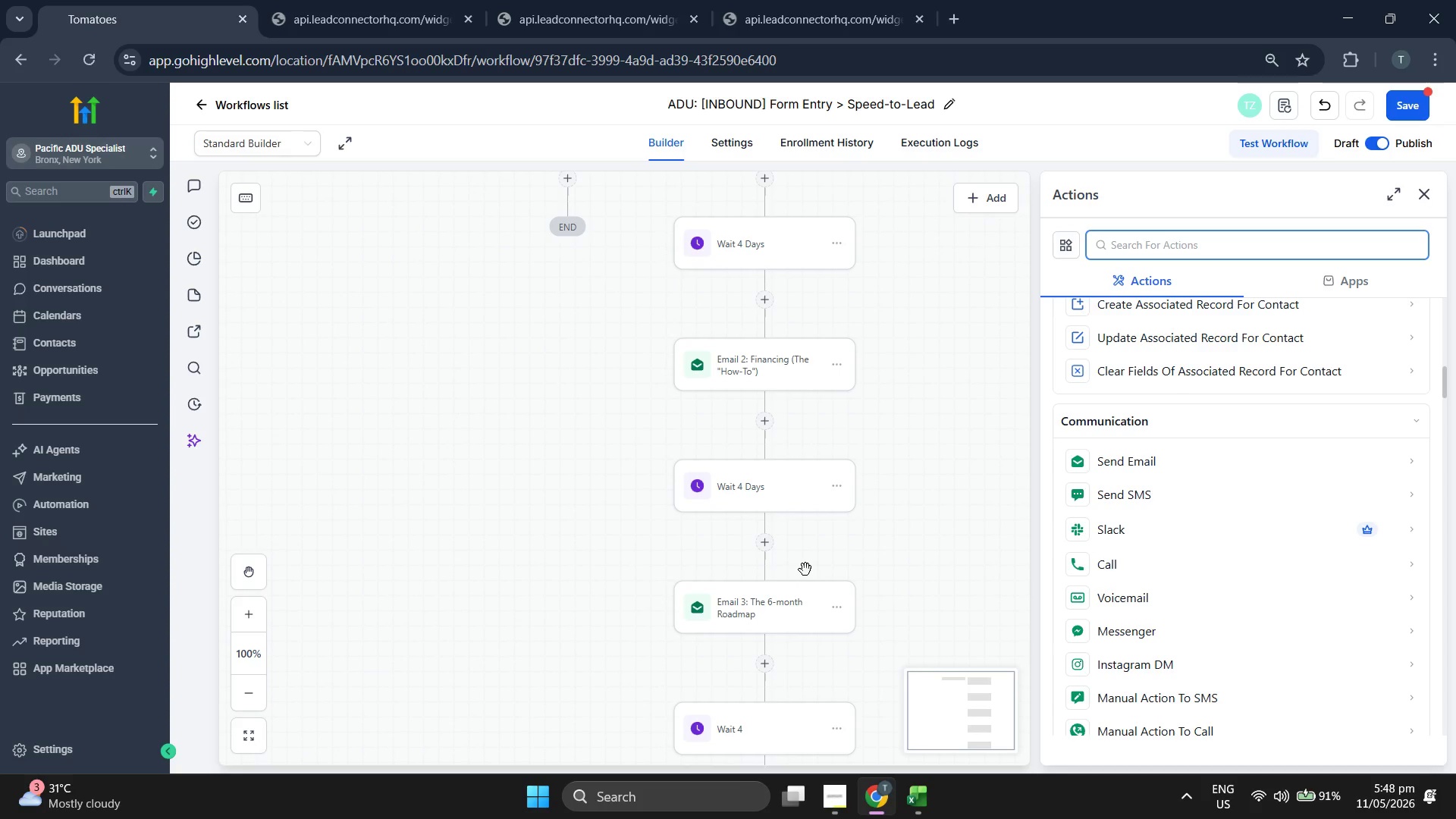 
scroll: coordinate [777, 557], scroll_direction: down, amount: 4.0
 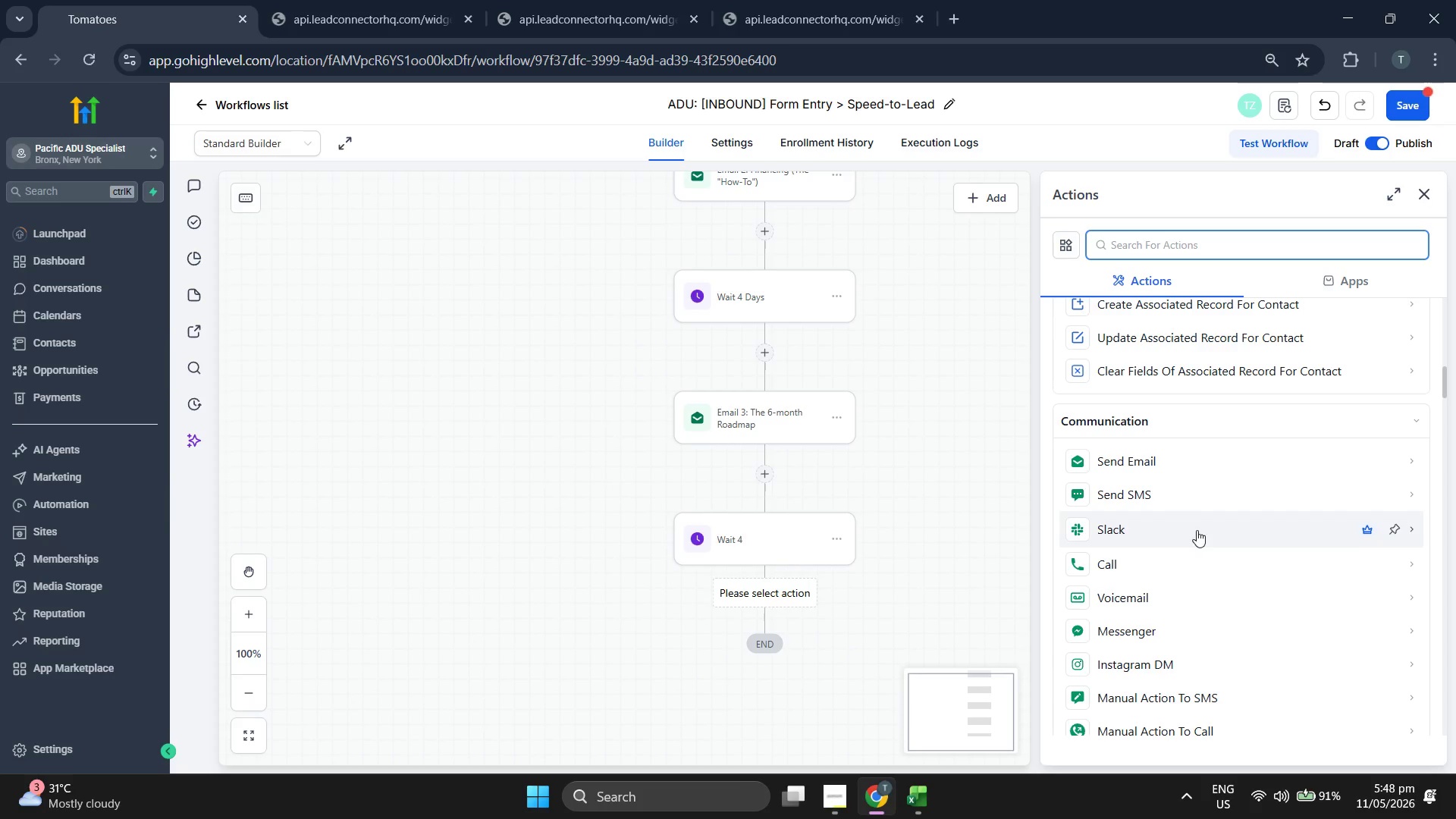 
wait(8.61)
 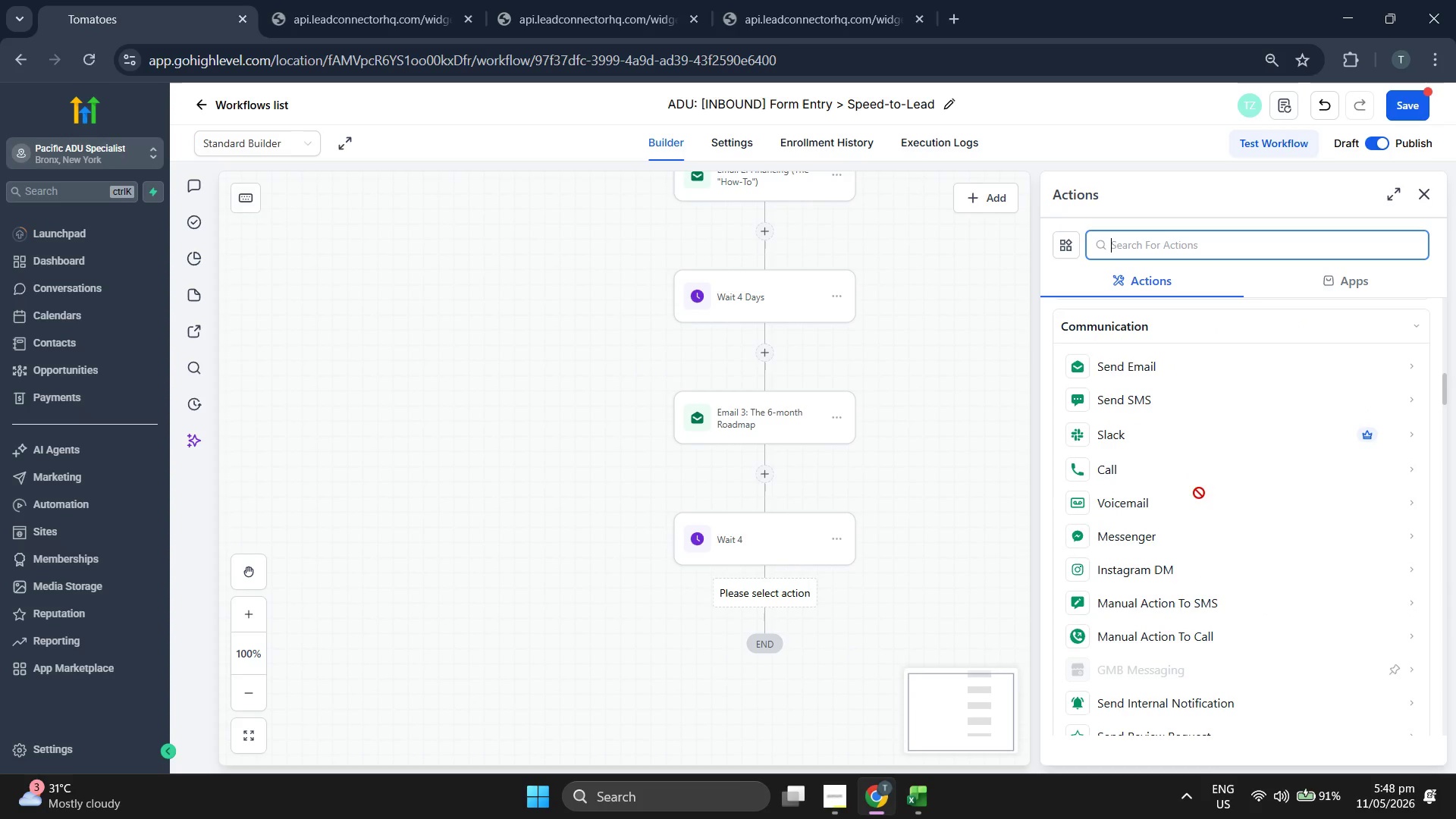 
left_click([1185, 358])
 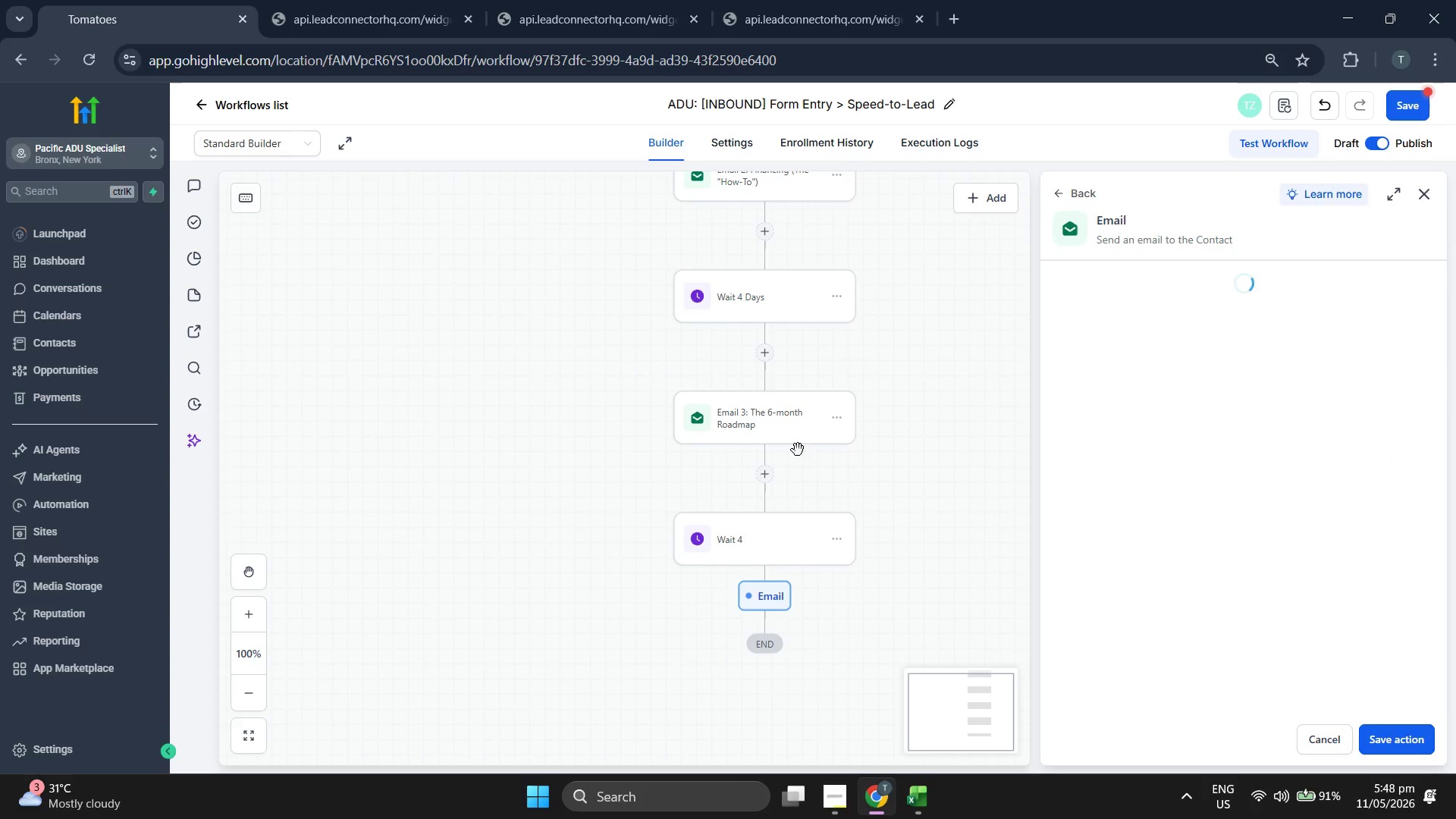 
scroll: coordinate [1200, 536], scroll_direction: none, amount: 0.0
 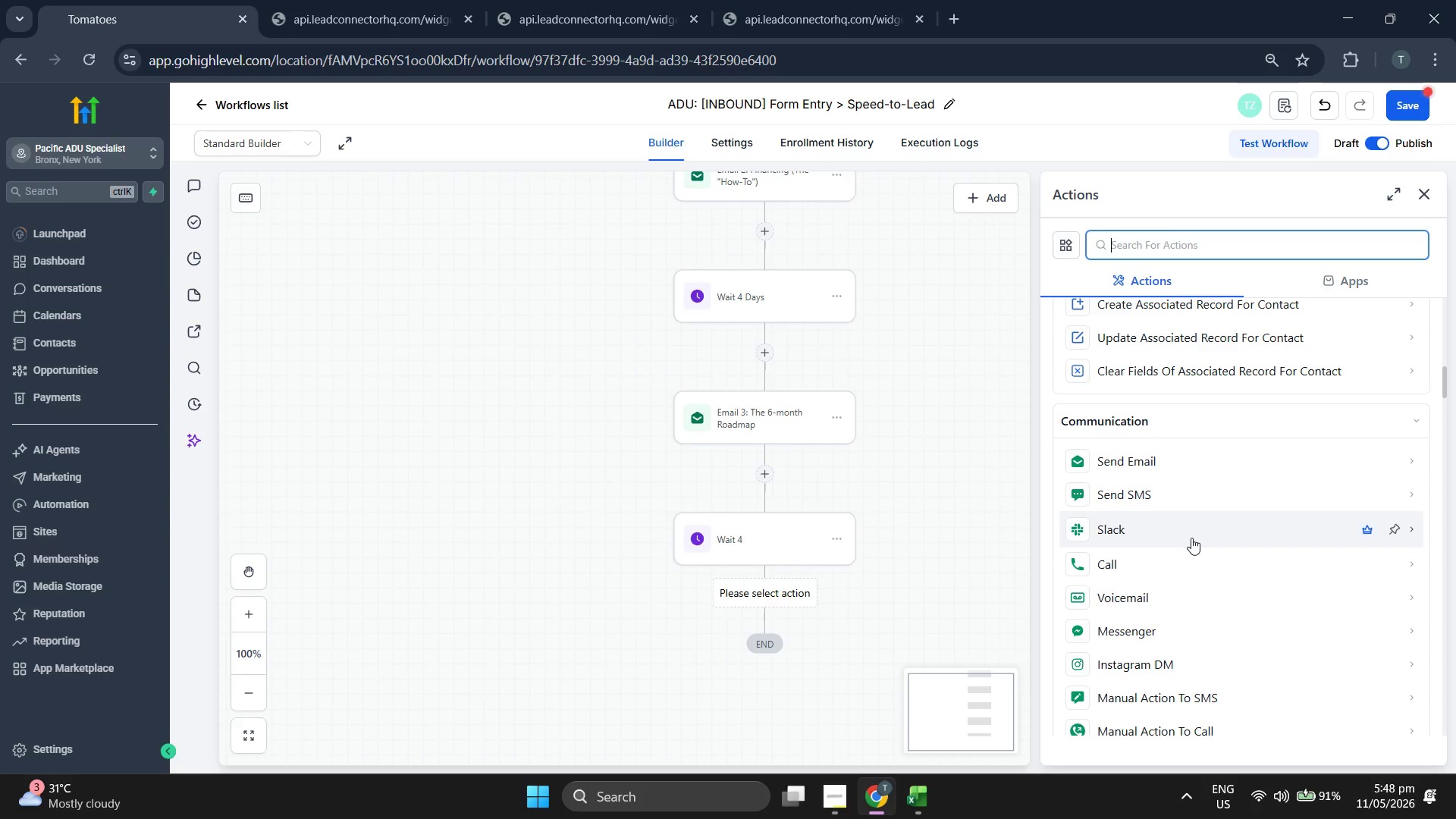 
left_click_drag(start_coordinate=[609, 453], to_coordinate=[597, 444])
 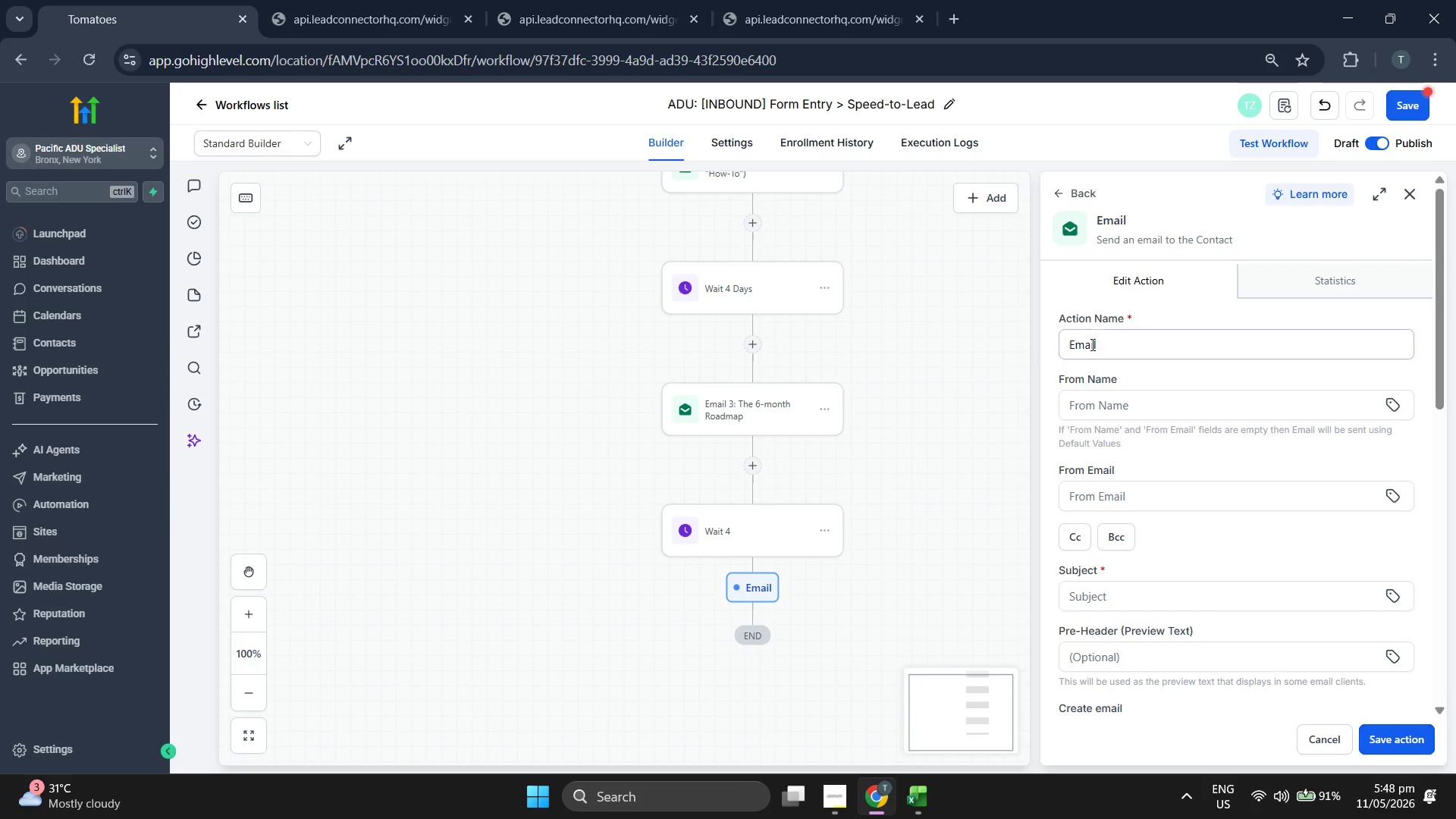 
scroll: coordinate [1192, 536], scroll_direction: down, amount: 2.0
 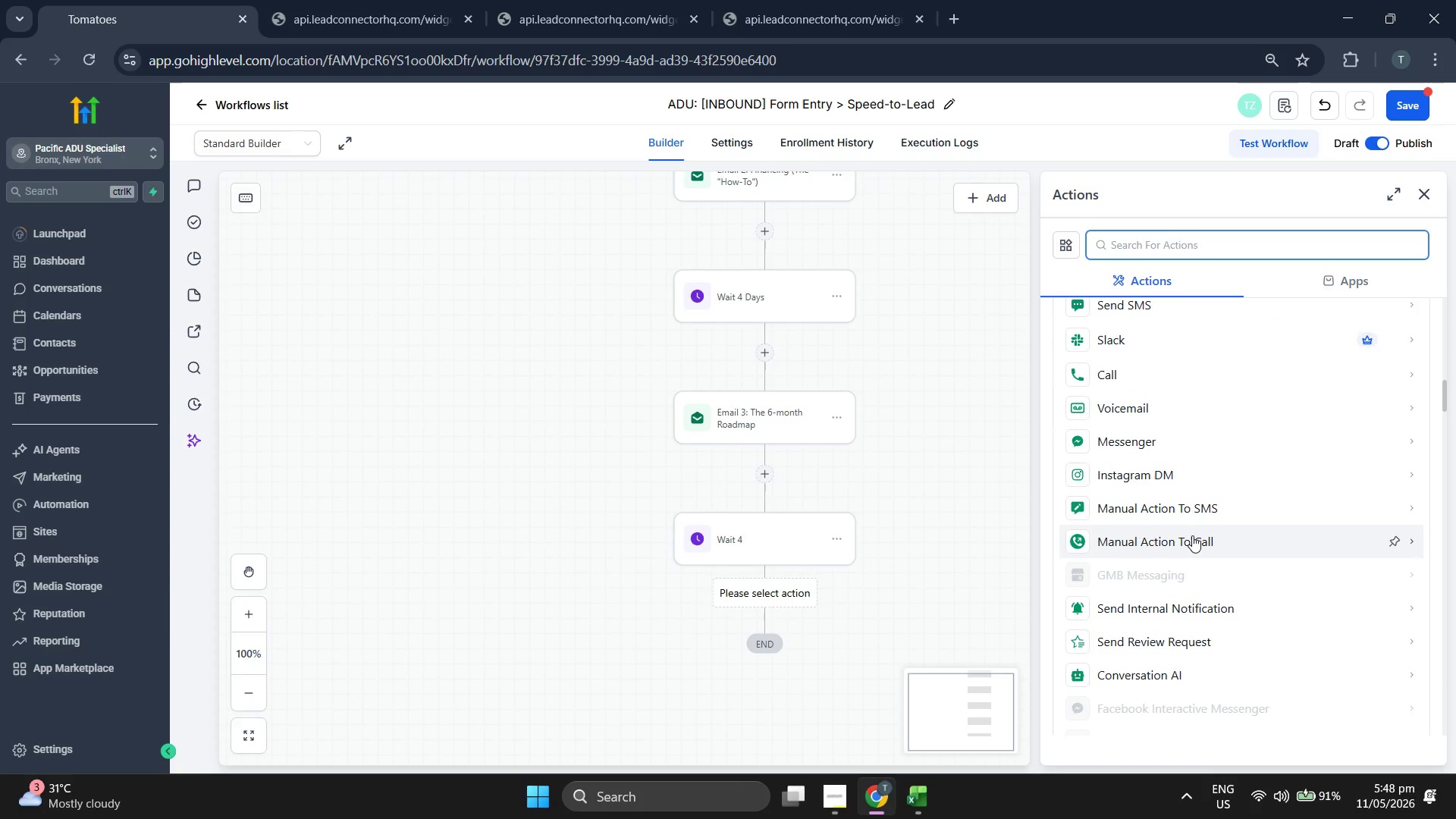 
scroll: coordinate [1192, 535], scroll_direction: up, amount: 1.0
 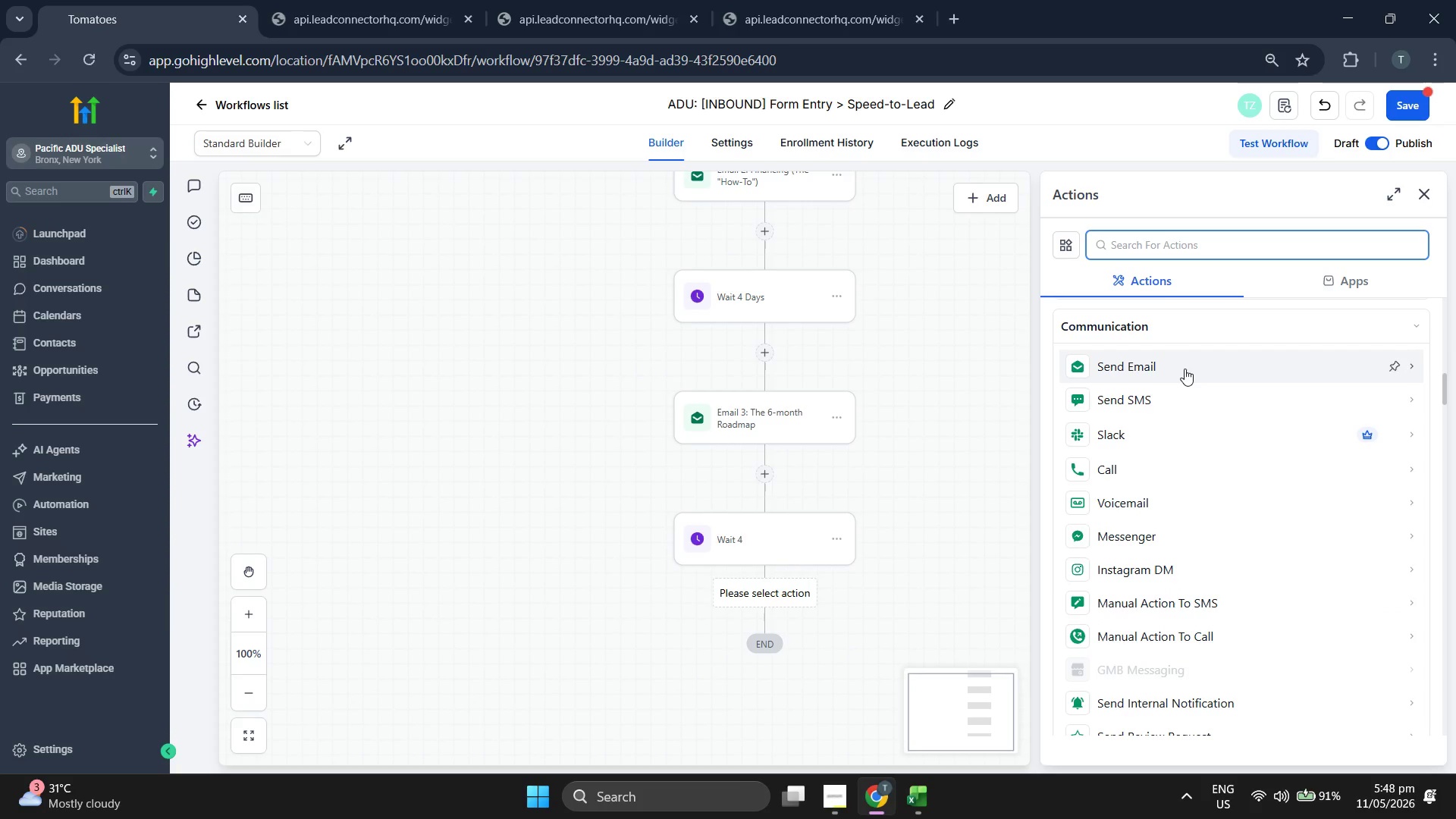 
scroll: coordinate [1189, 490], scroll_direction: down, amount: 1.0
 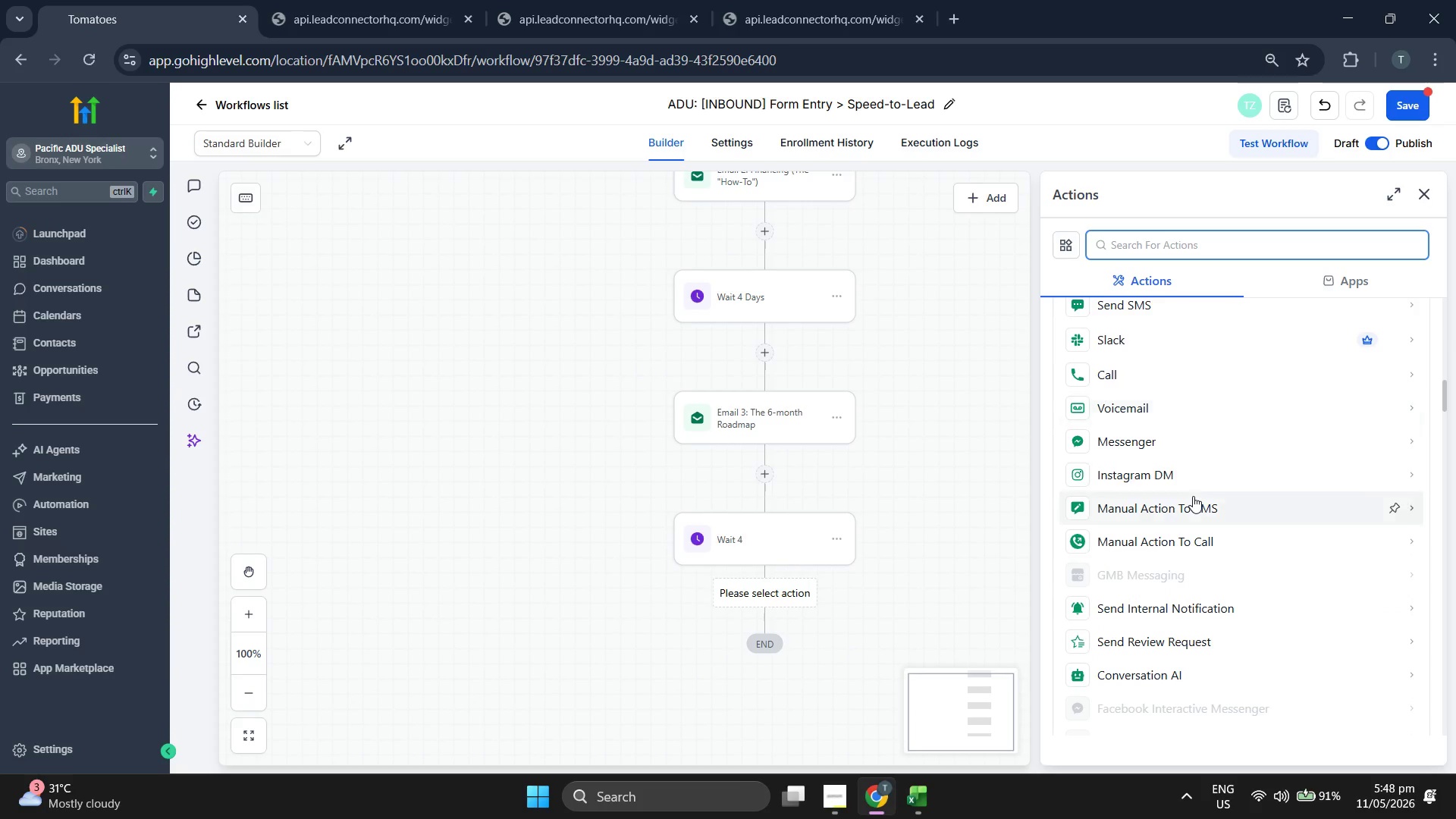 
key(Space)
 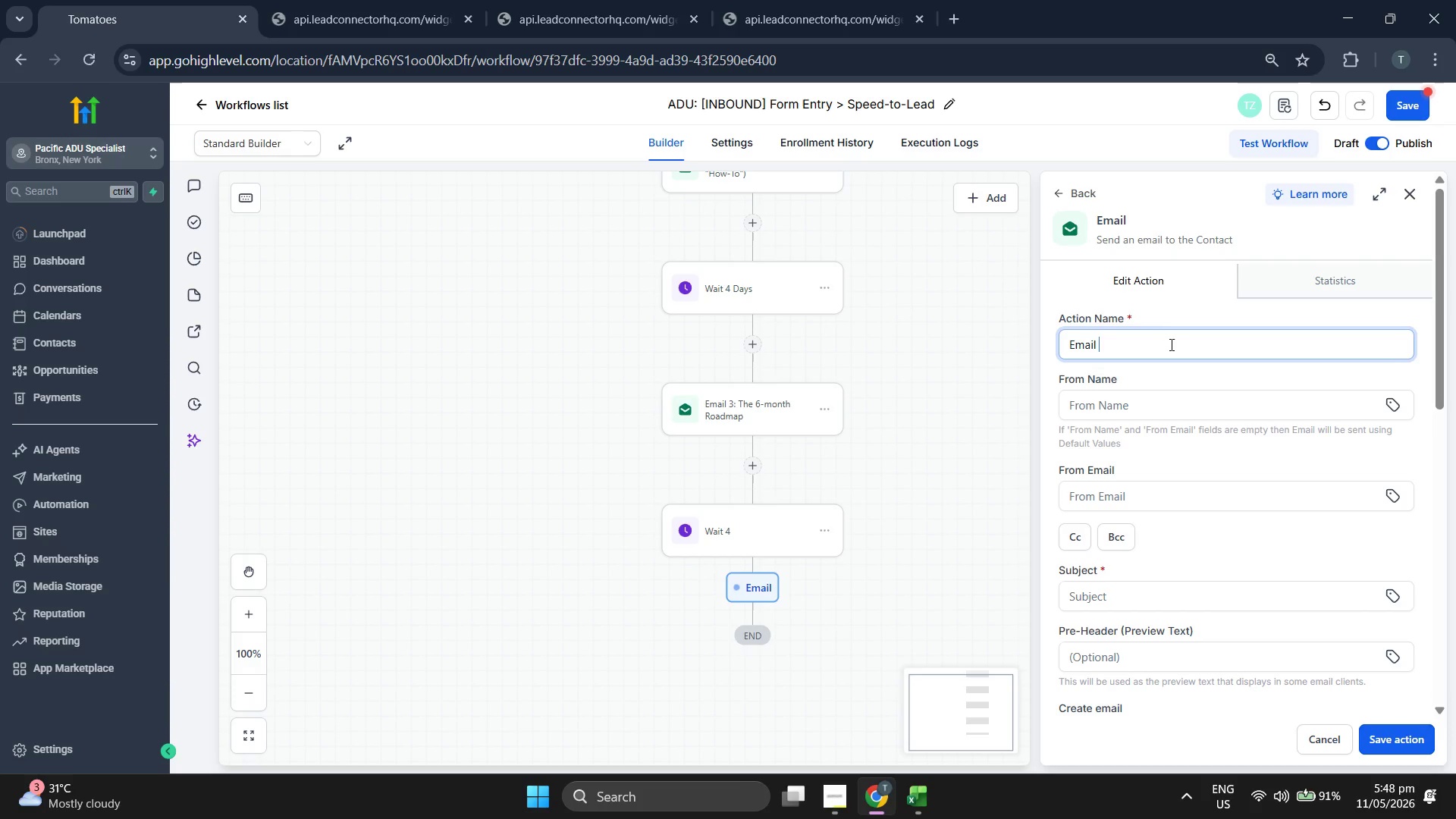 
key(4)
 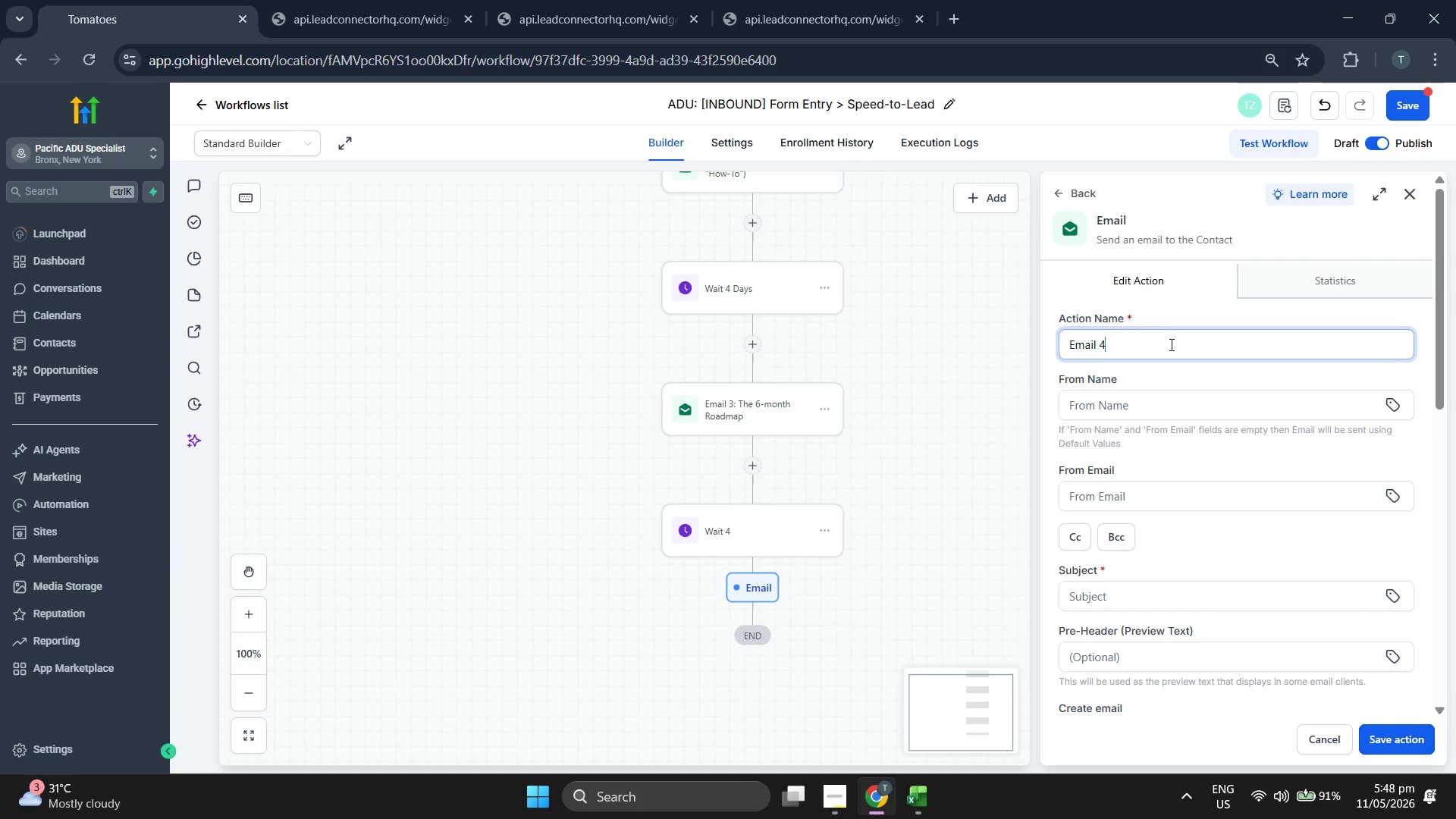 
key(Shift+ShiftRight)
 